 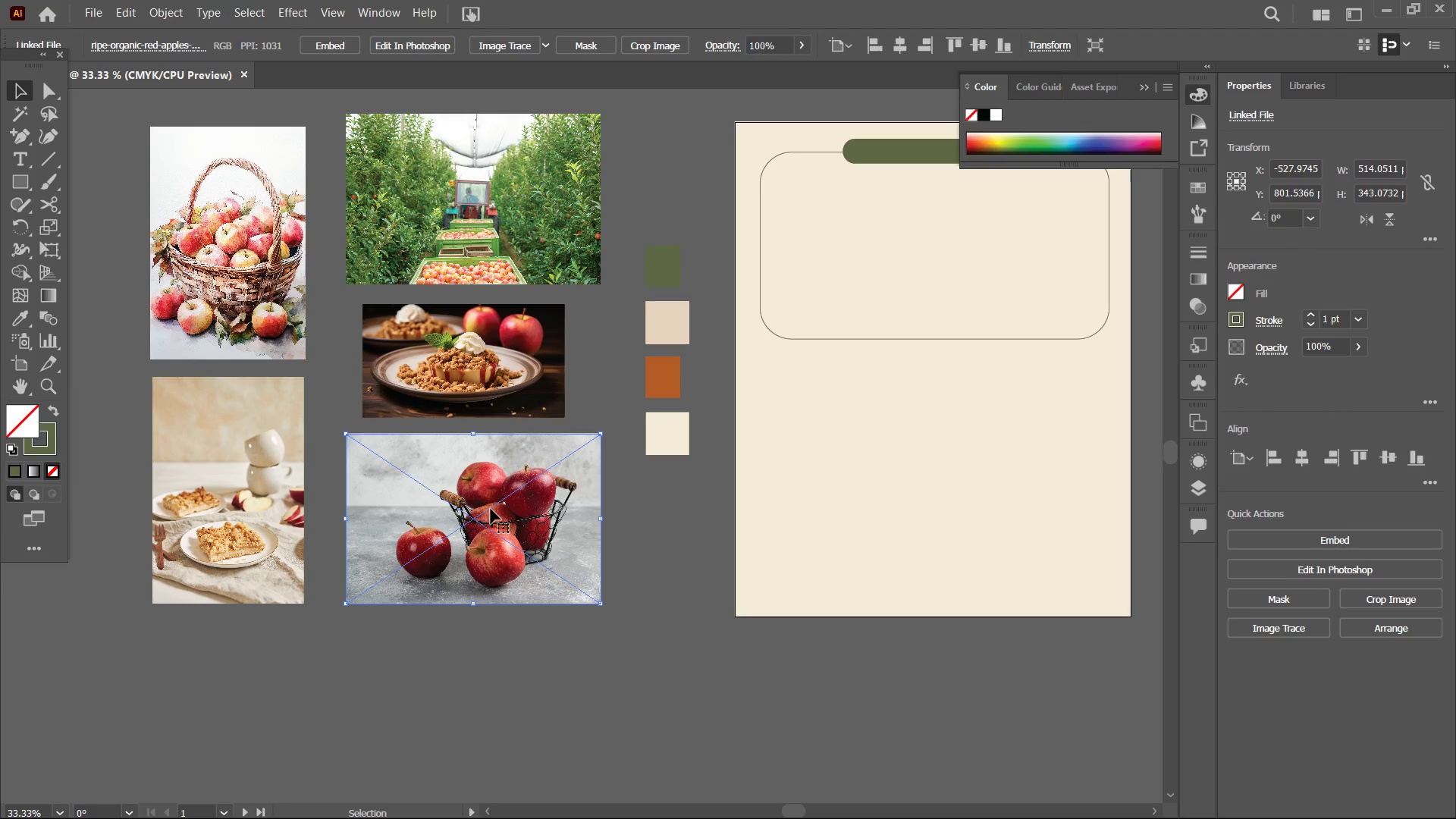 
key(Control+C)
 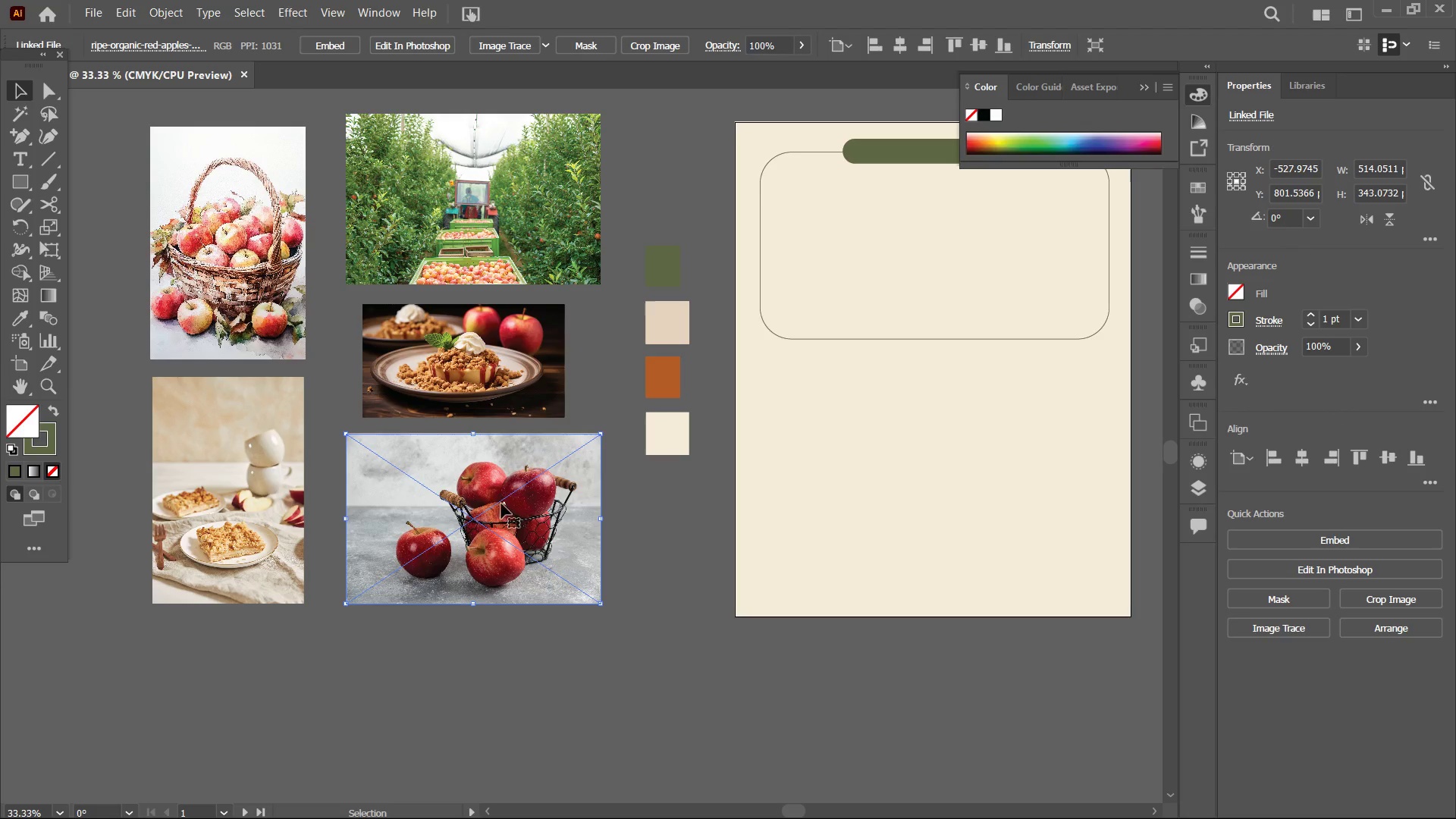 
hold_key(key=Space, duration=1.22)
 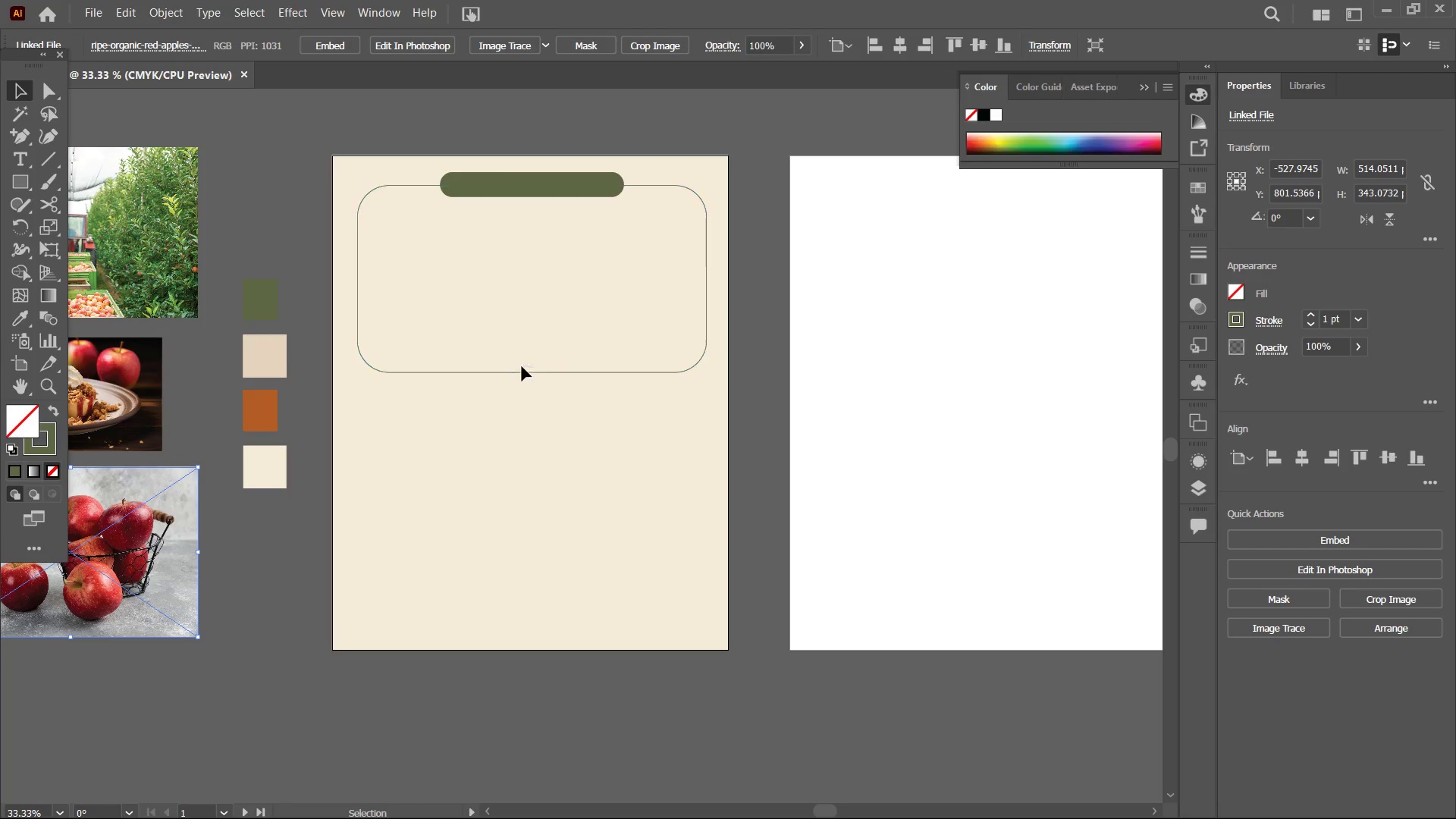 
left_click_drag(start_coordinate=[793, 489], to_coordinate=[454, 523])
 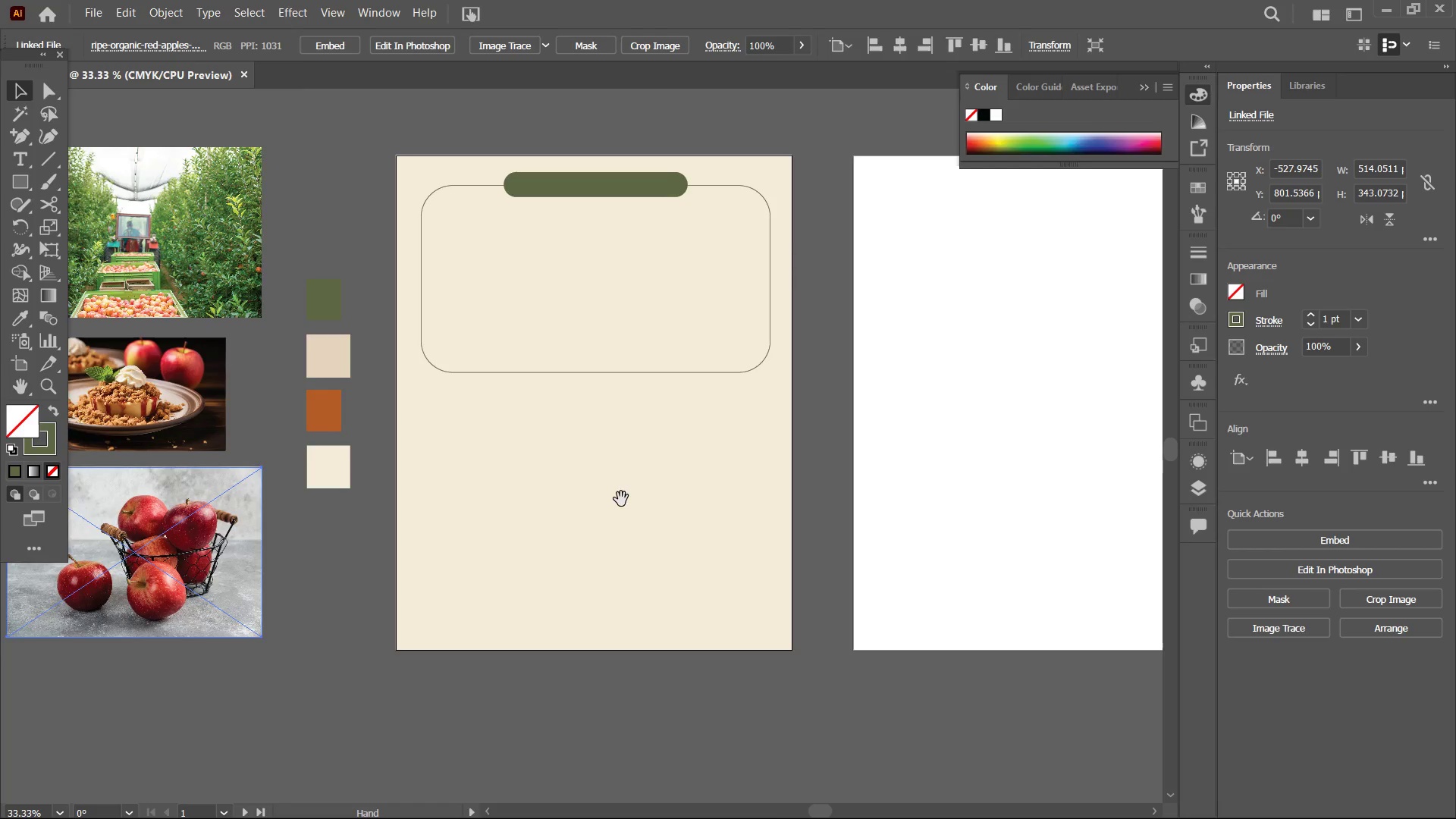 
left_click_drag(start_coordinate=[613, 499], to_coordinate=[549, 499])
 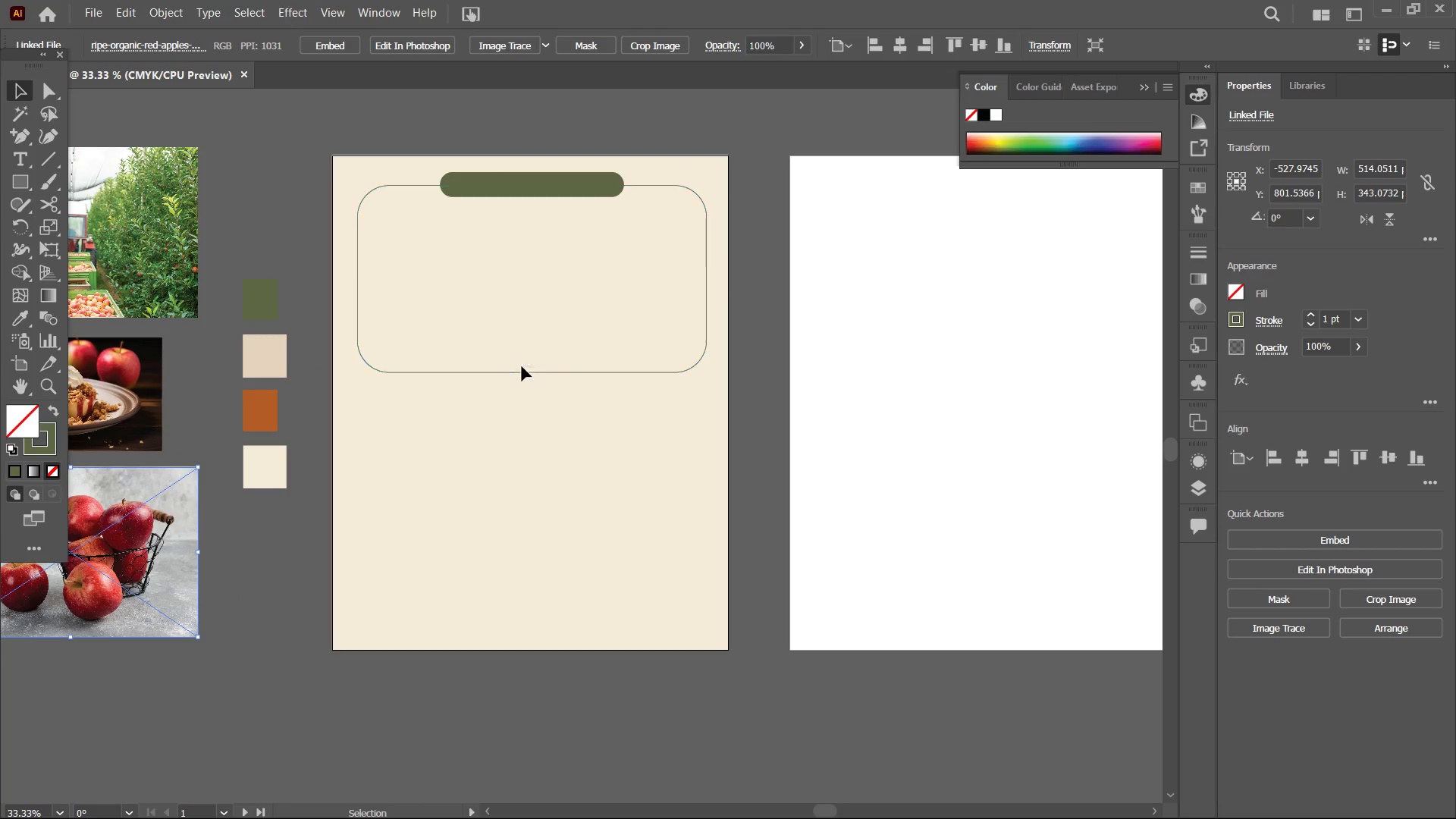 
key(Control+V)
 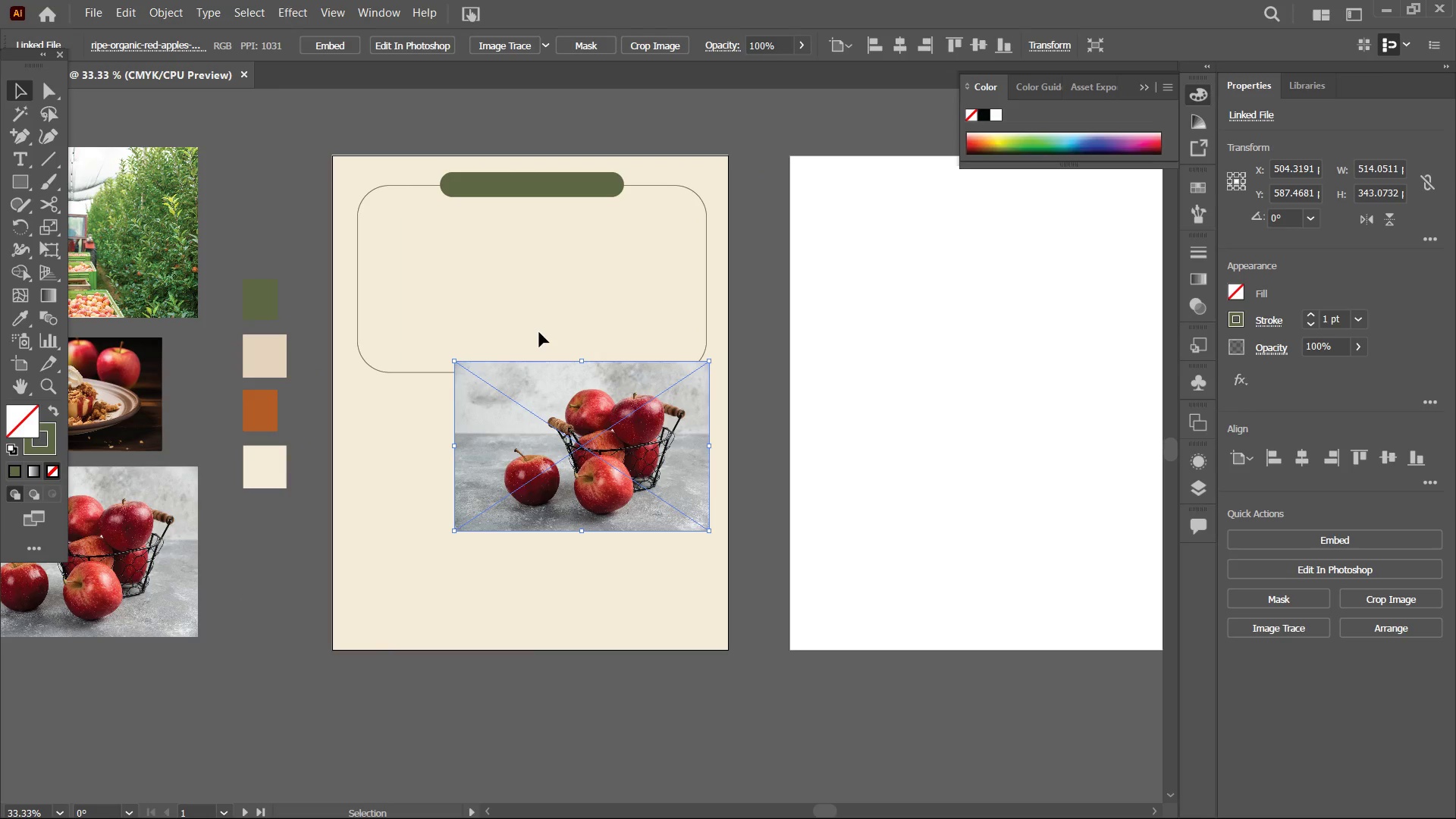 
left_click_drag(start_coordinate=[580, 441], to_coordinate=[486, 270])
 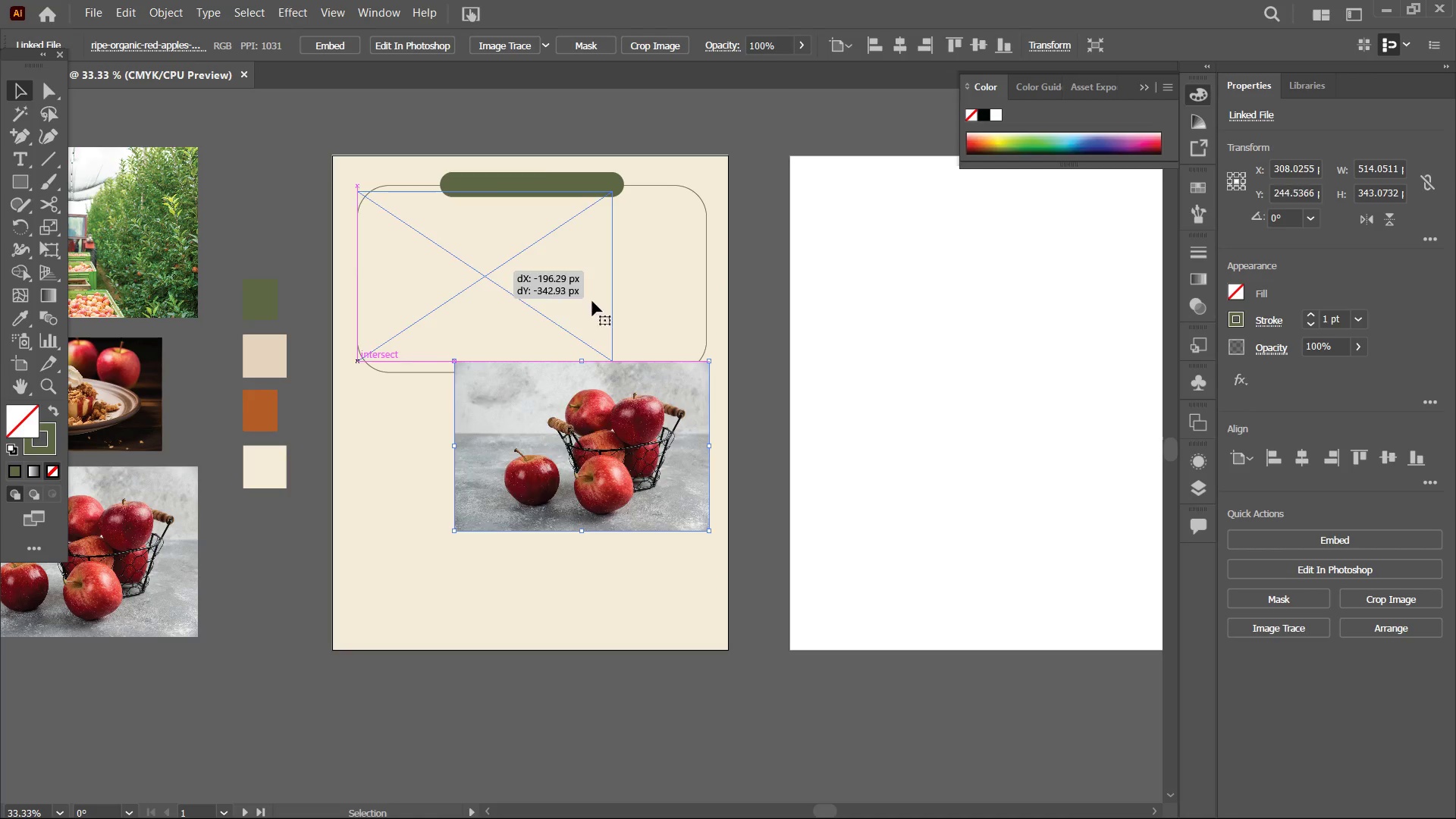 
hold_key(key=ShiftLeft, duration=2.09)
left_click_drag(start_coordinate=[613, 275], to_coordinate=[717, 296])
 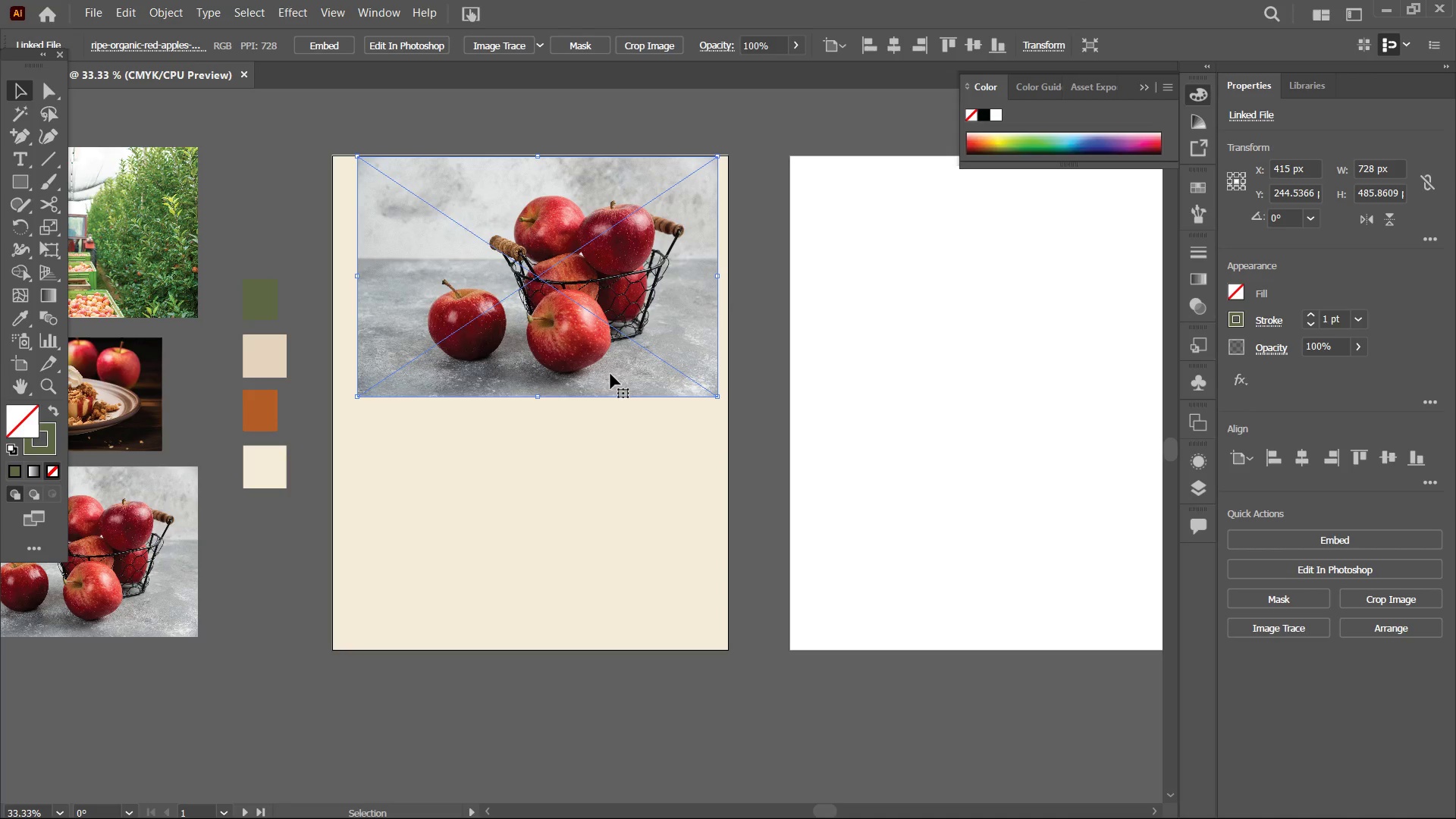 
left_click_drag(start_coordinate=[557, 457], to_coordinate=[523, 353])
 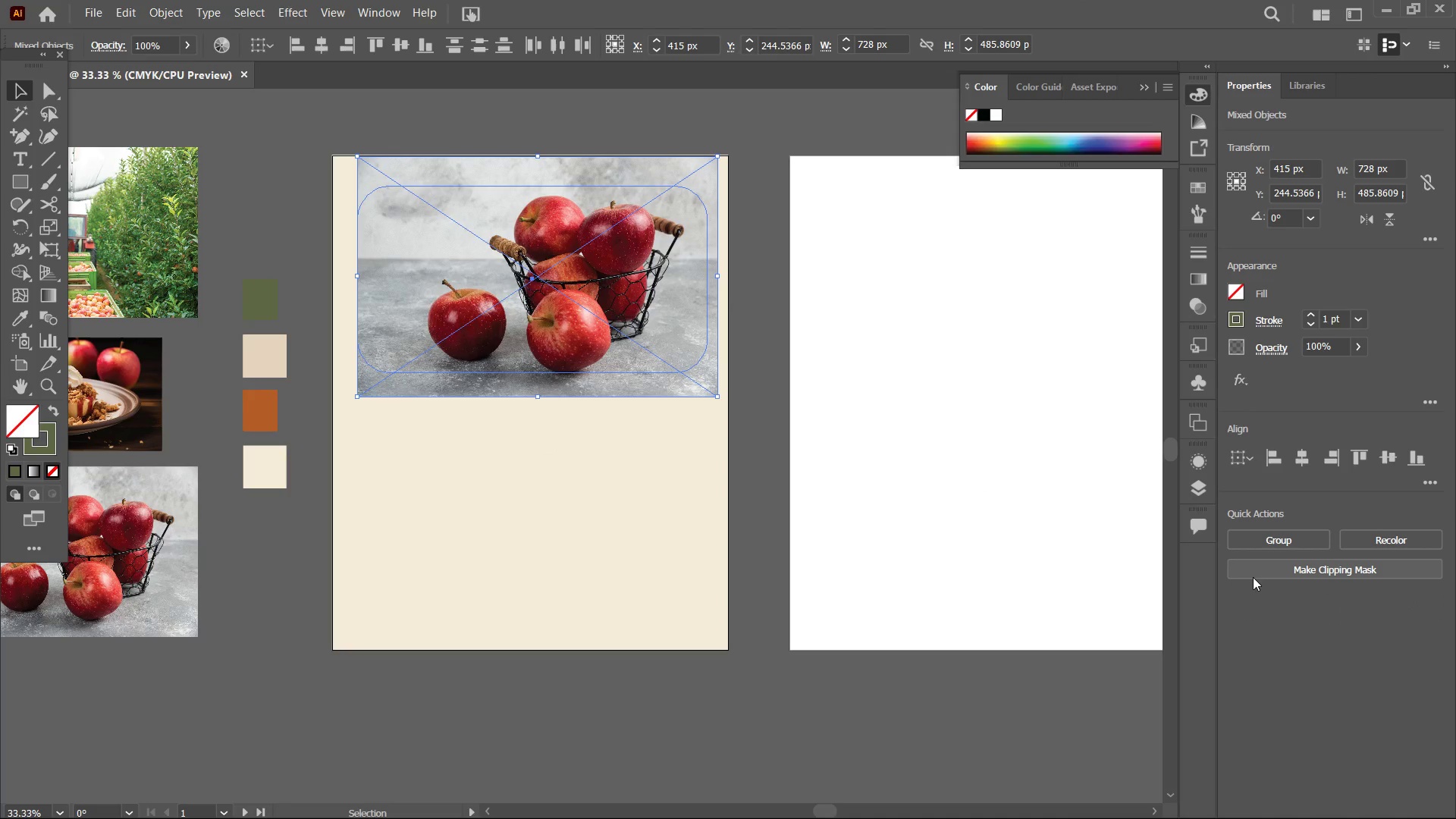 
left_click([1284, 571])
 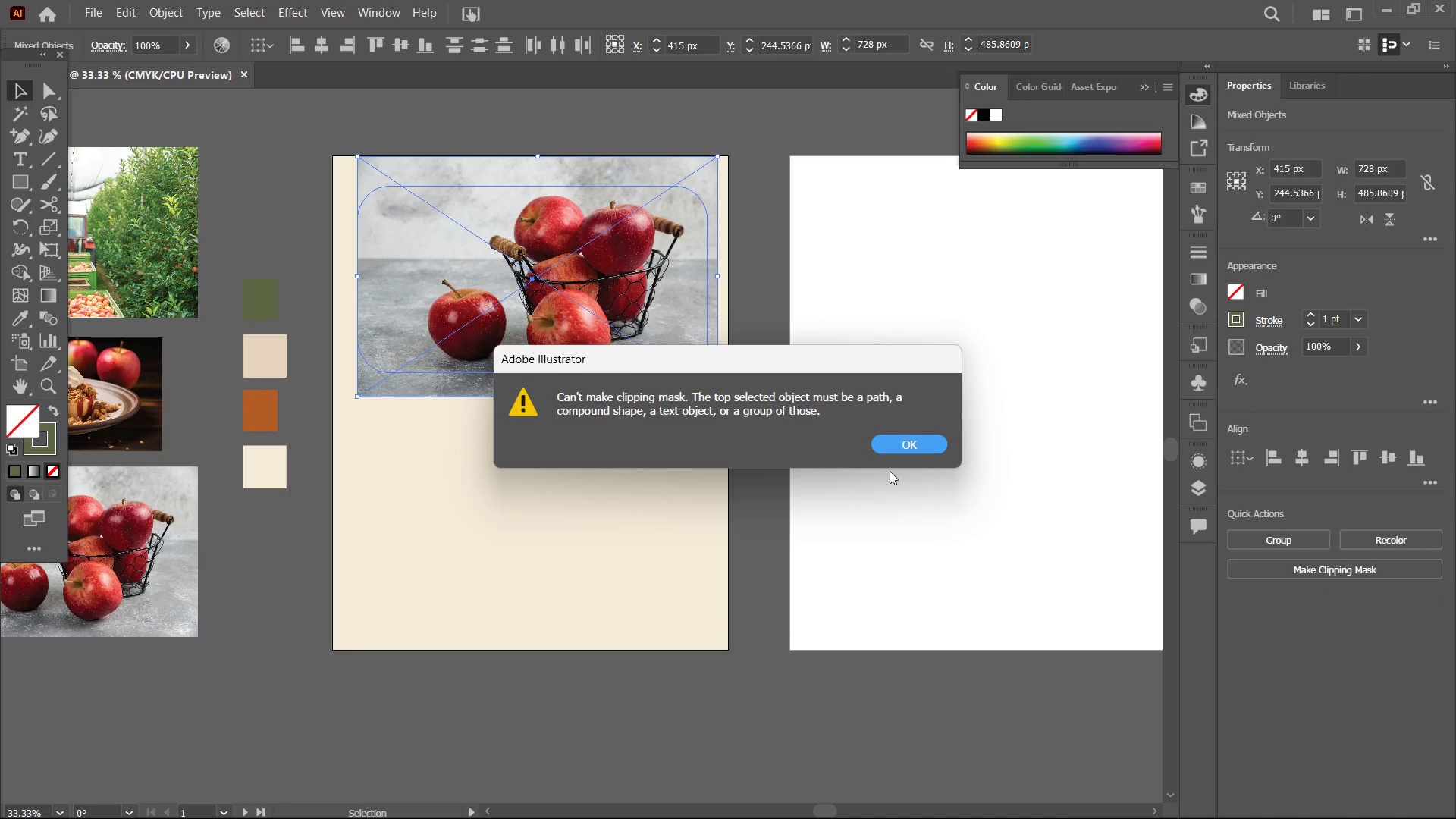 
left_click([911, 438])
 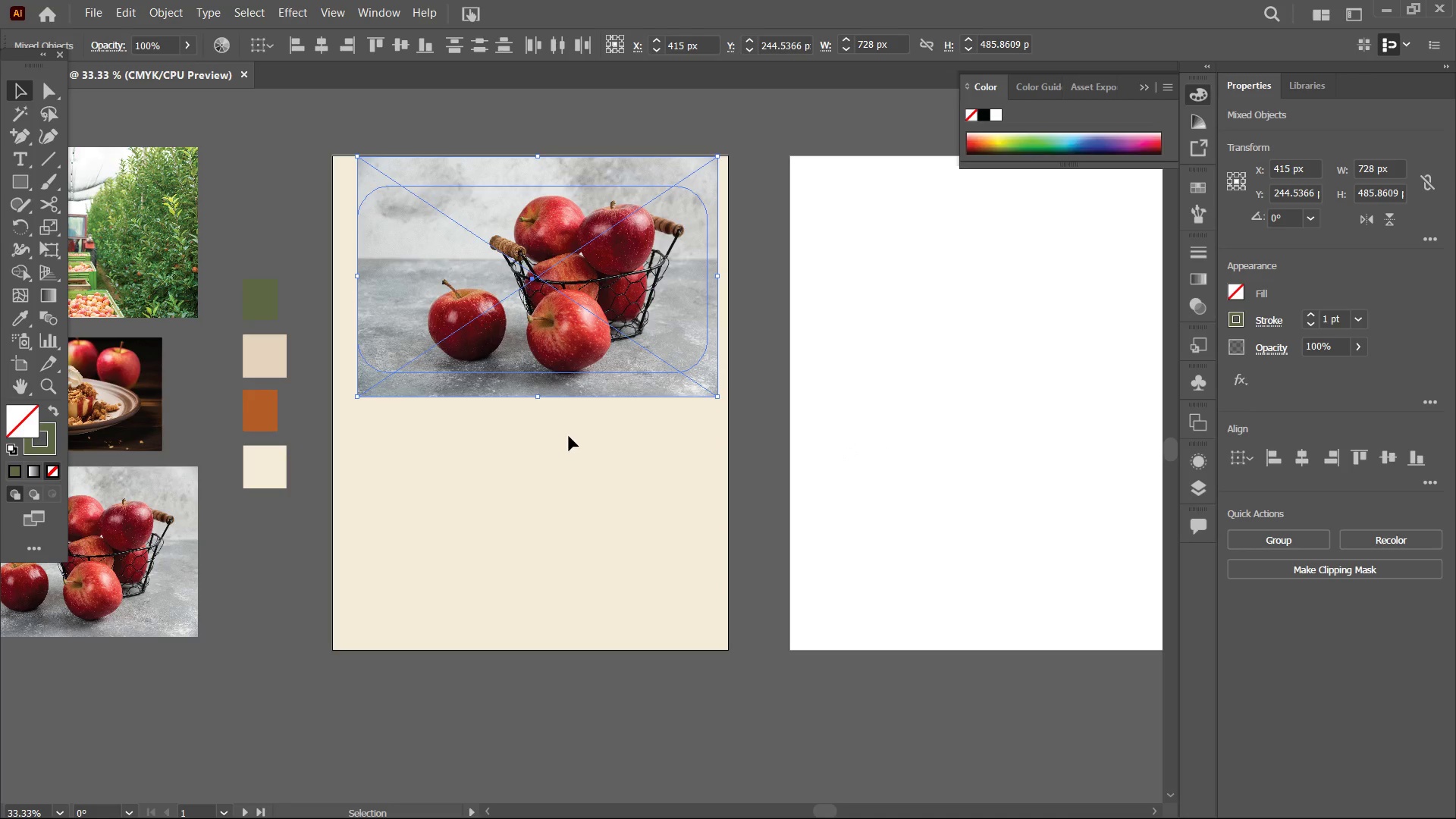 
left_click([1344, 567])
 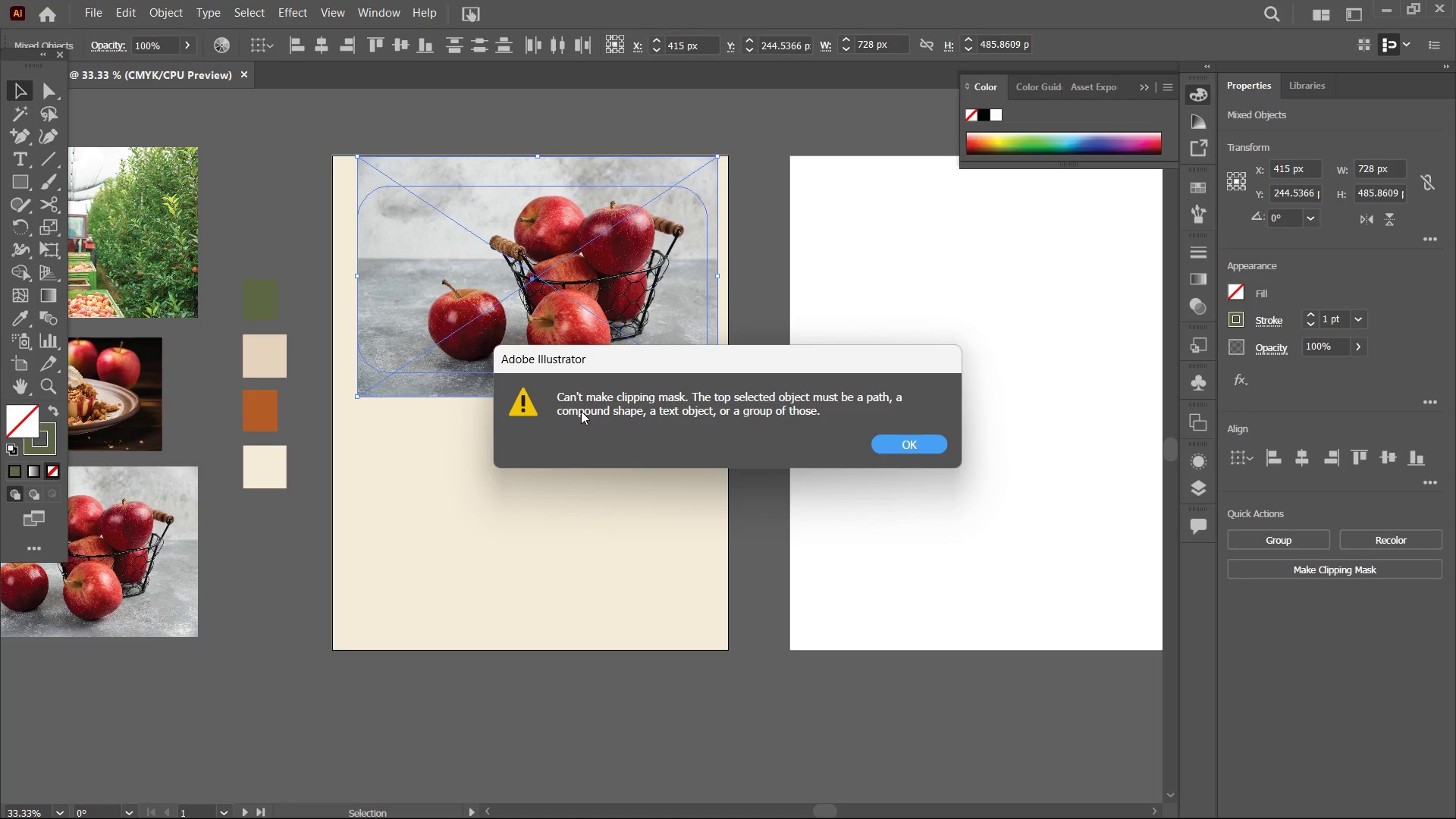 
wait(6.41)
 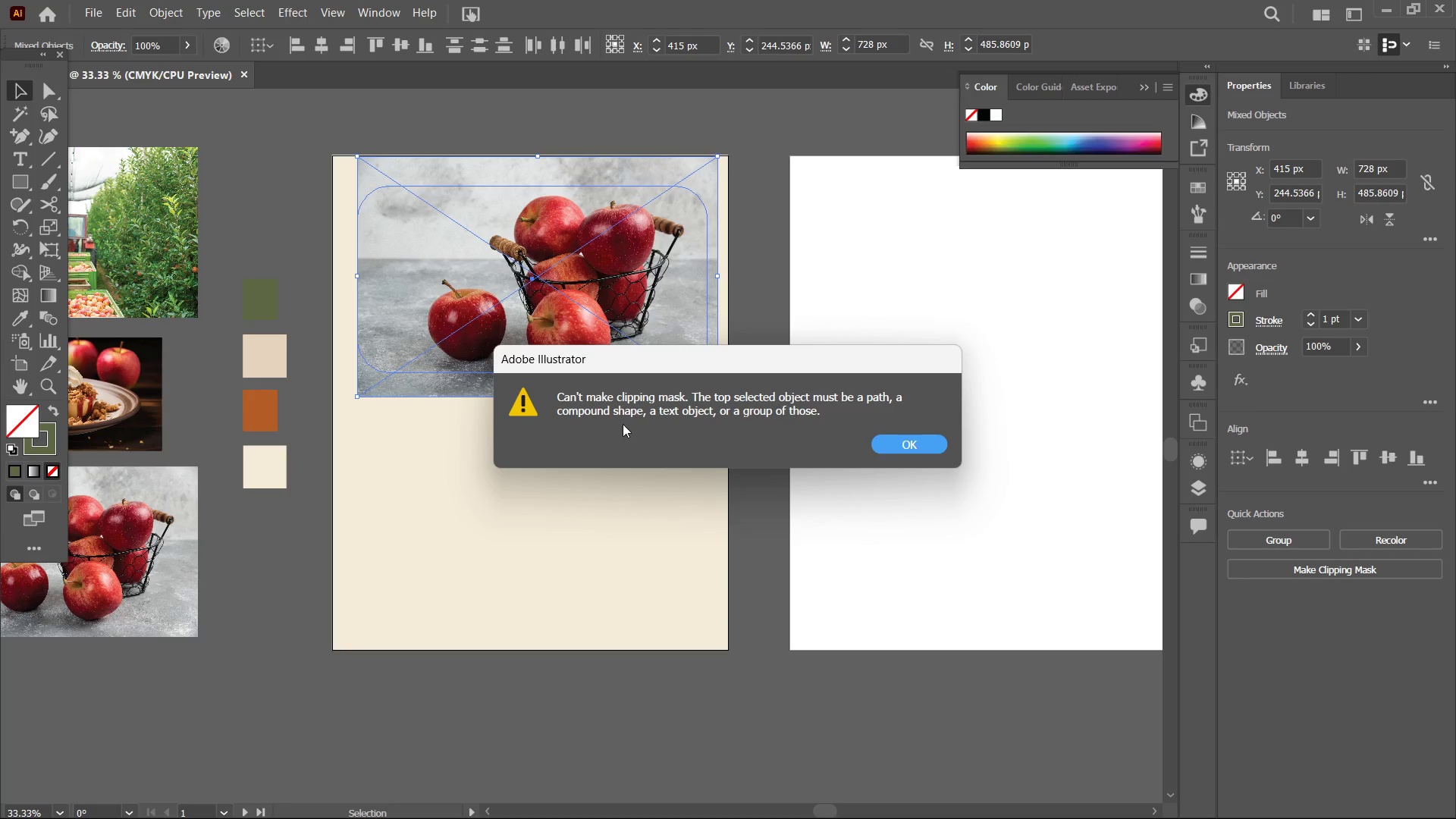 
double_click([579, 465])
 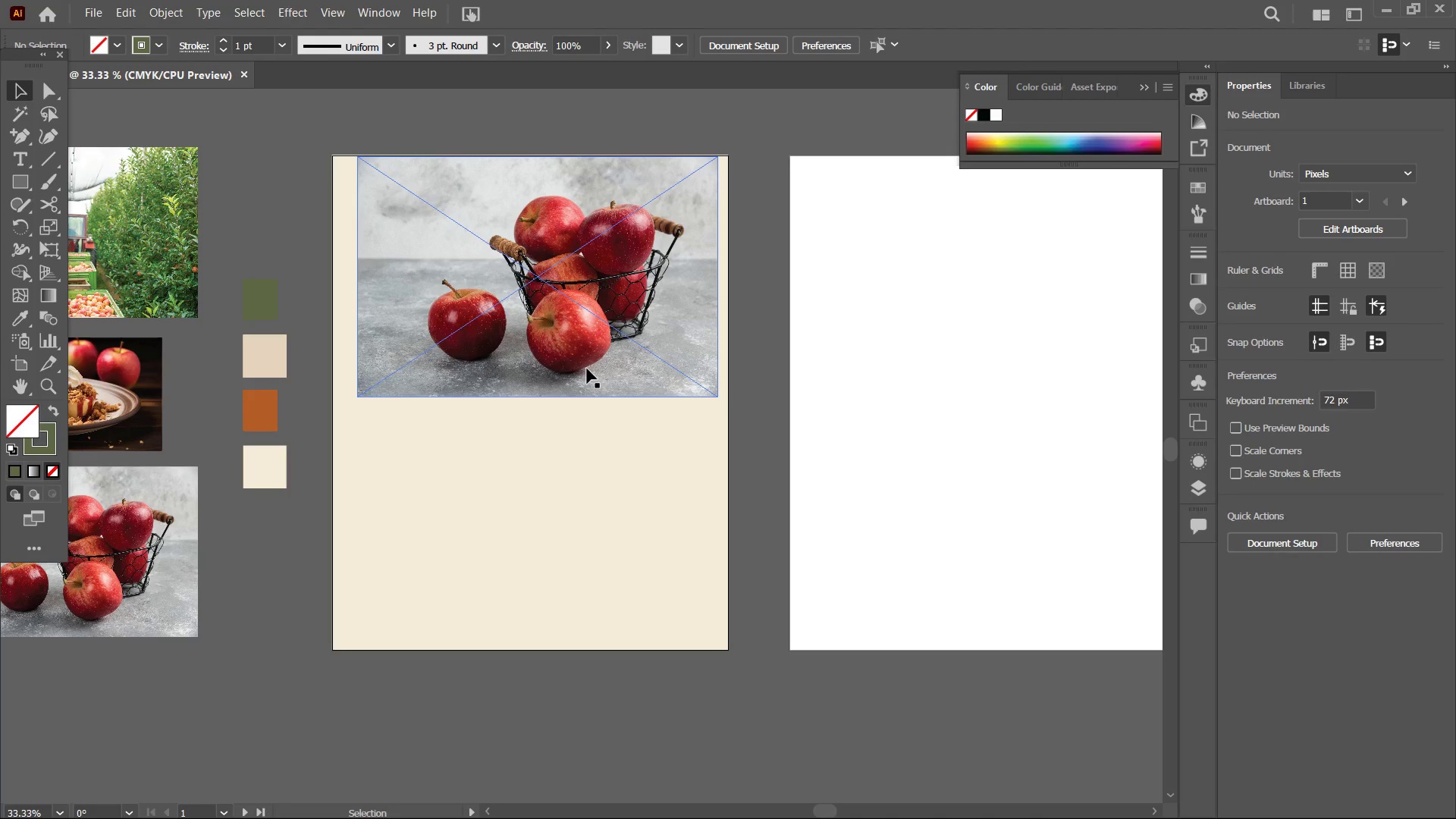 
left_click_drag(start_coordinate=[594, 372], to_coordinate=[549, 369])
 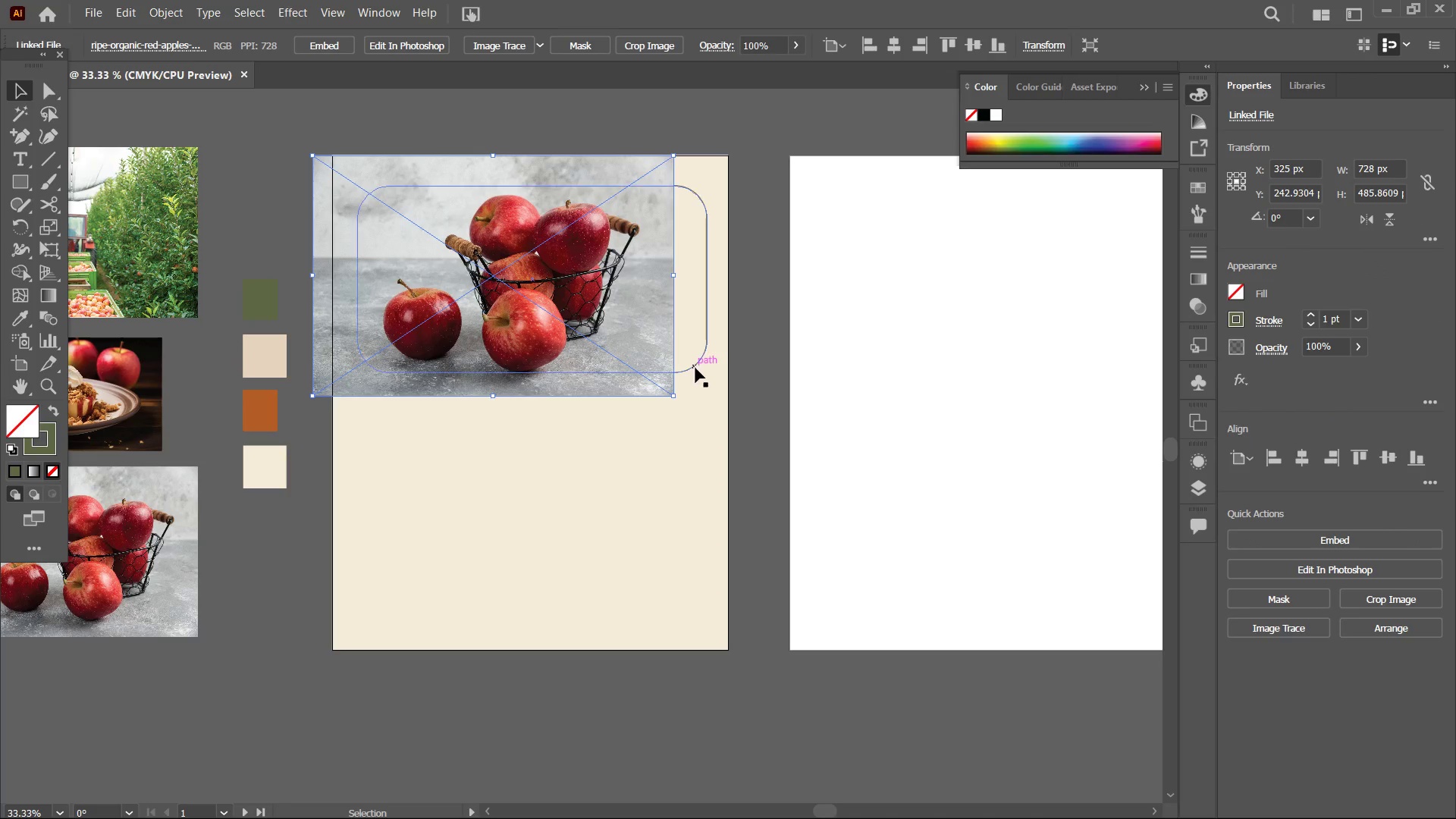 
left_click([695, 367])
 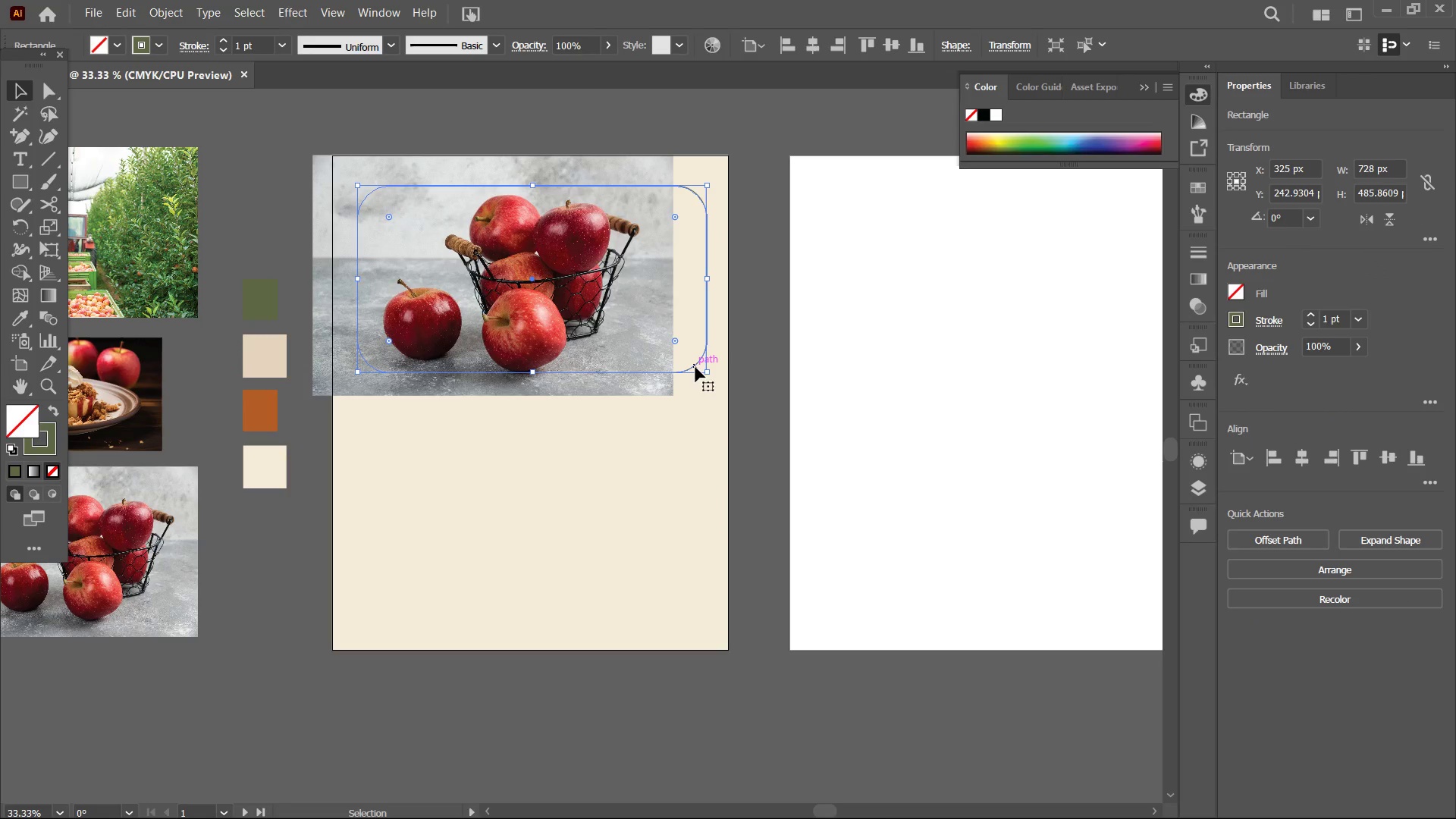 
right_click([695, 367])
 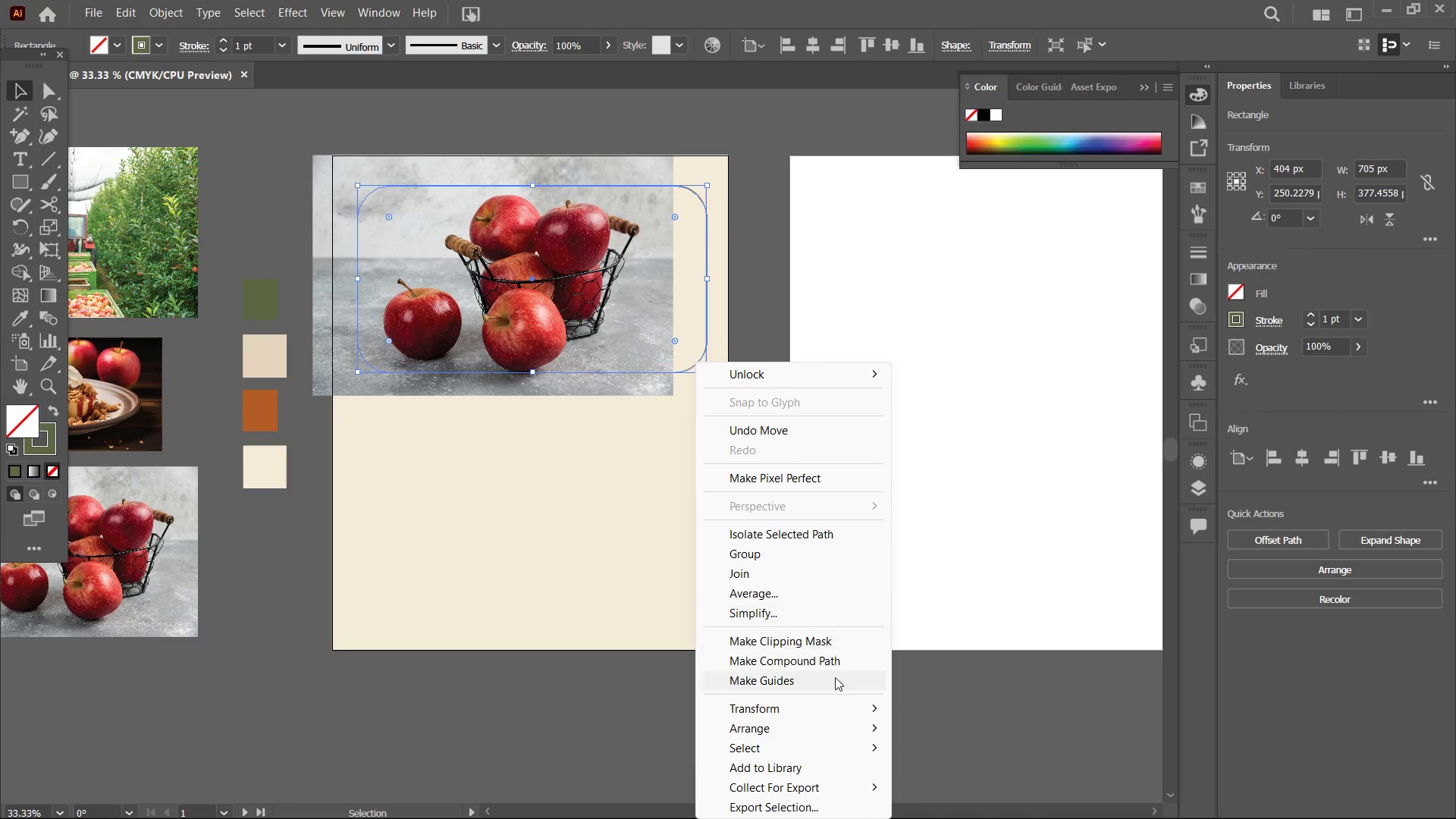 
left_click([837, 727])
 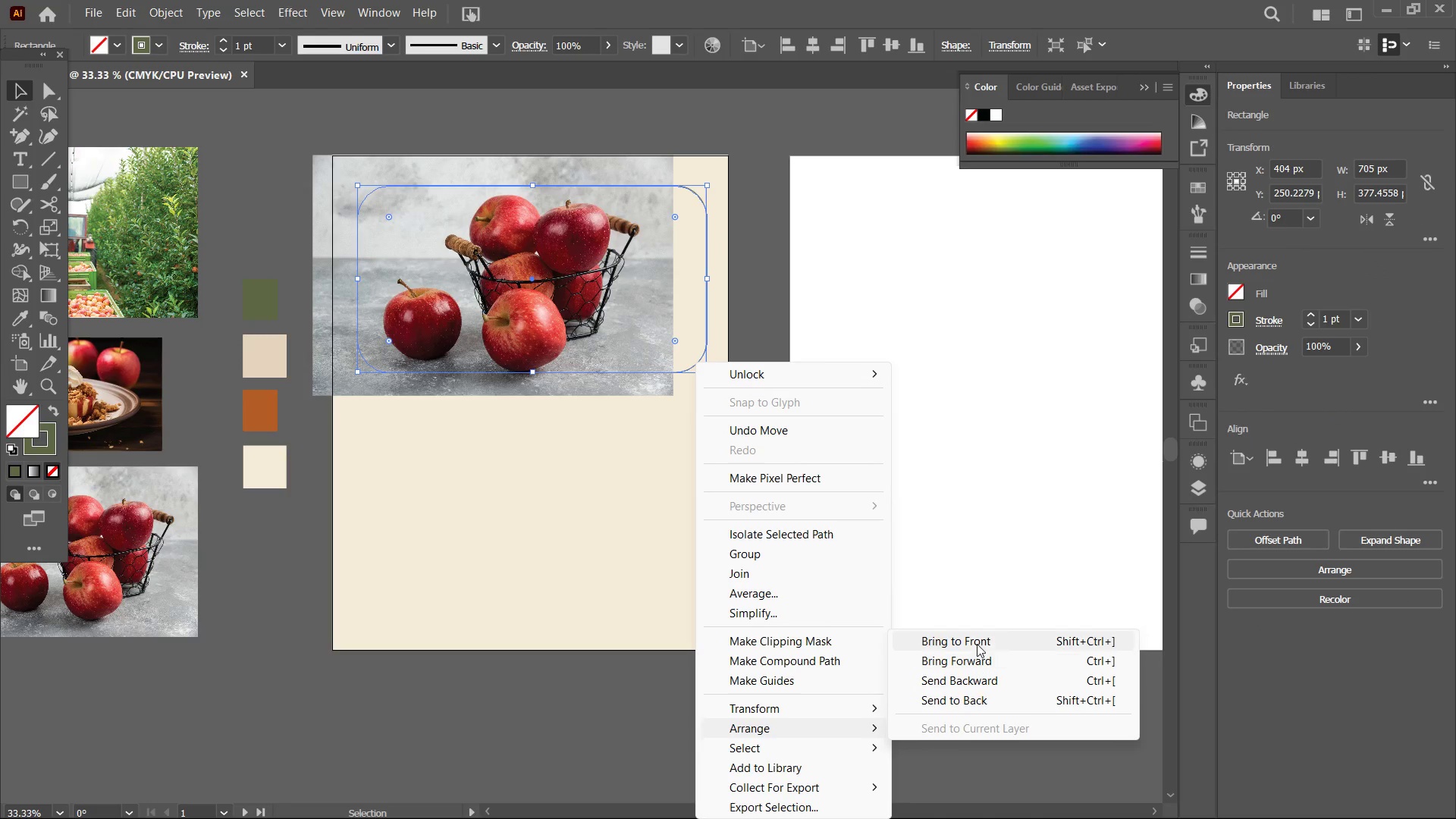 
left_click([977, 644])
 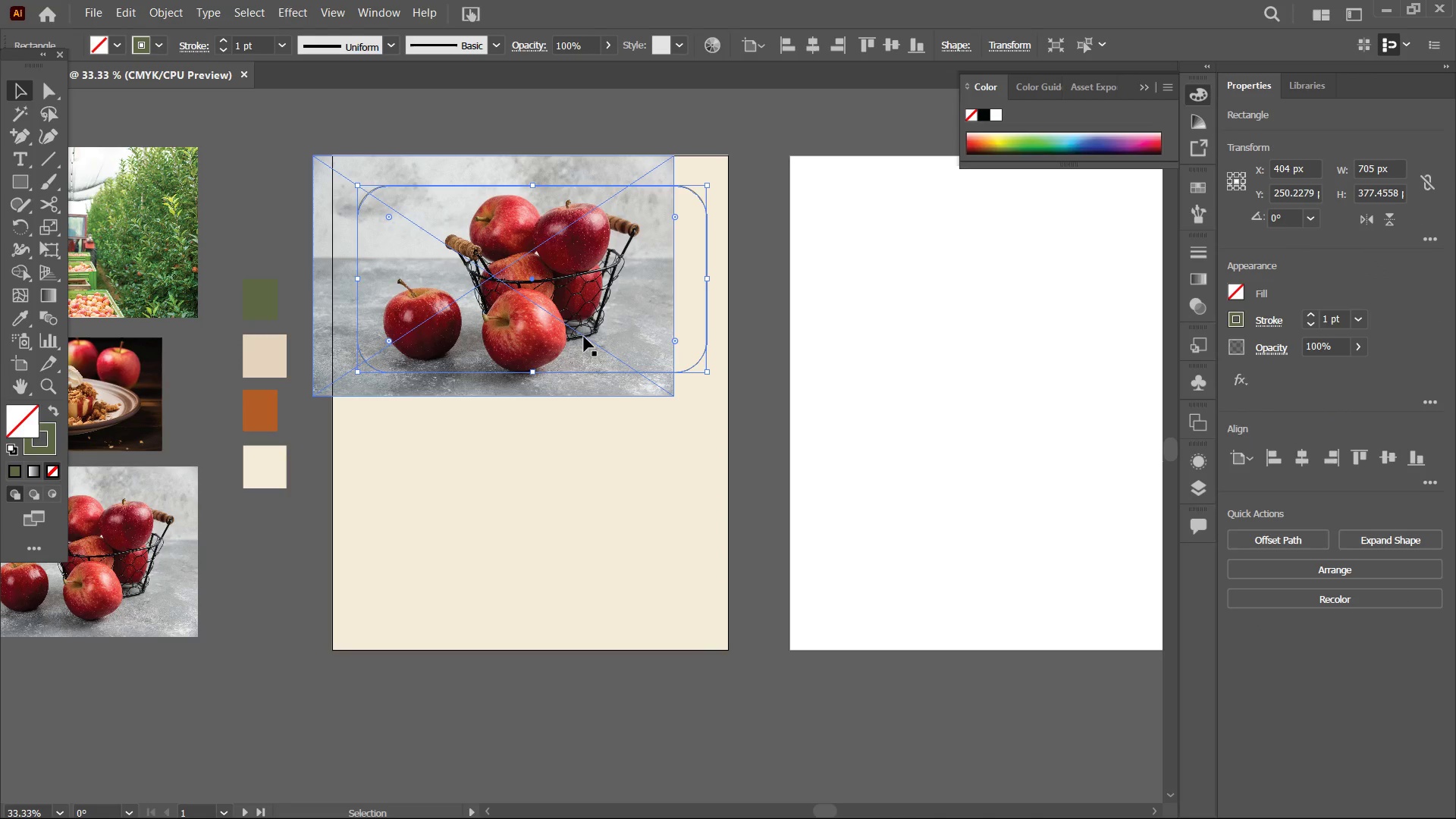 
left_click([592, 383])
 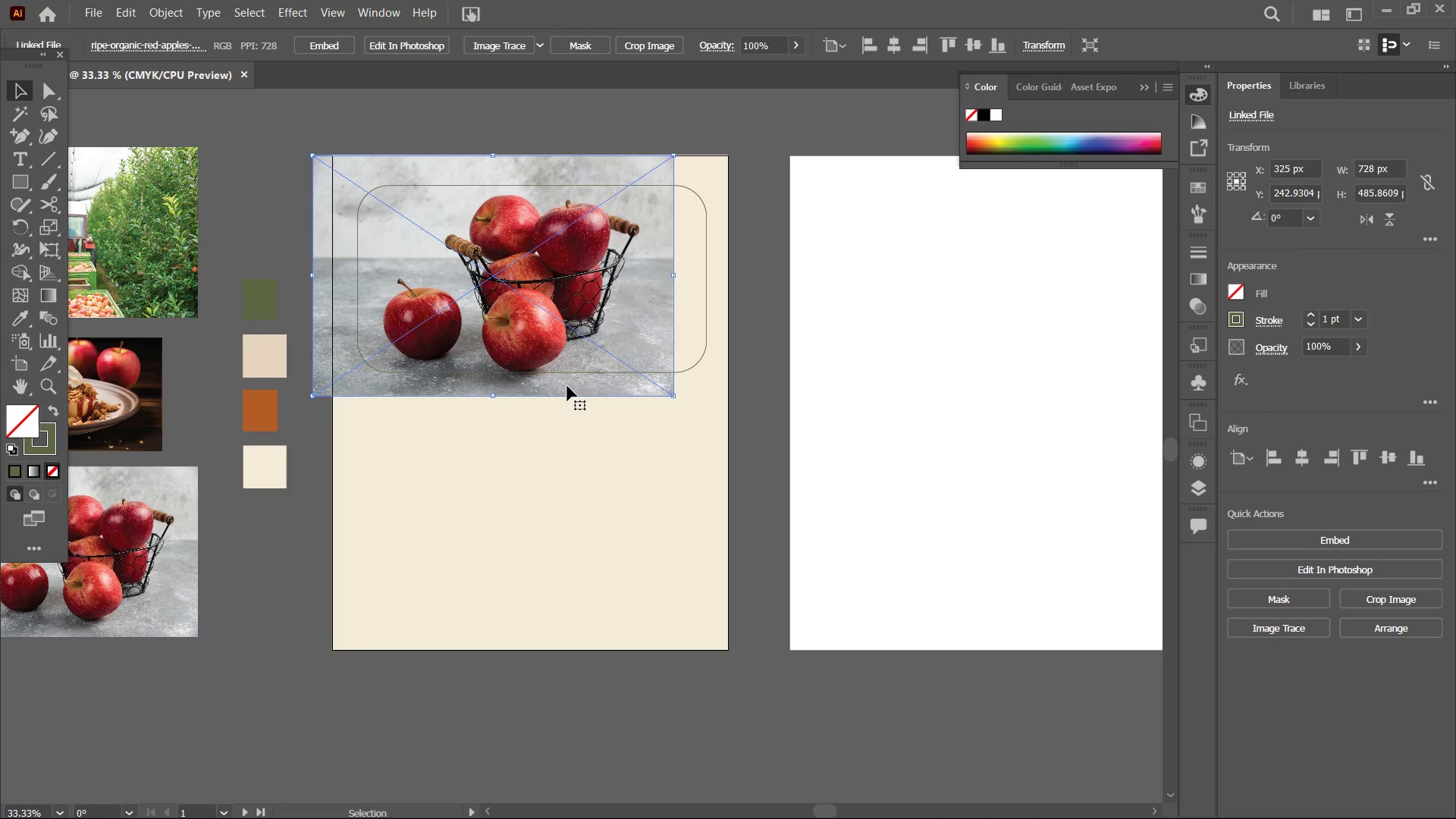 
left_click_drag(start_coordinate=[567, 388], to_coordinate=[613, 388])
 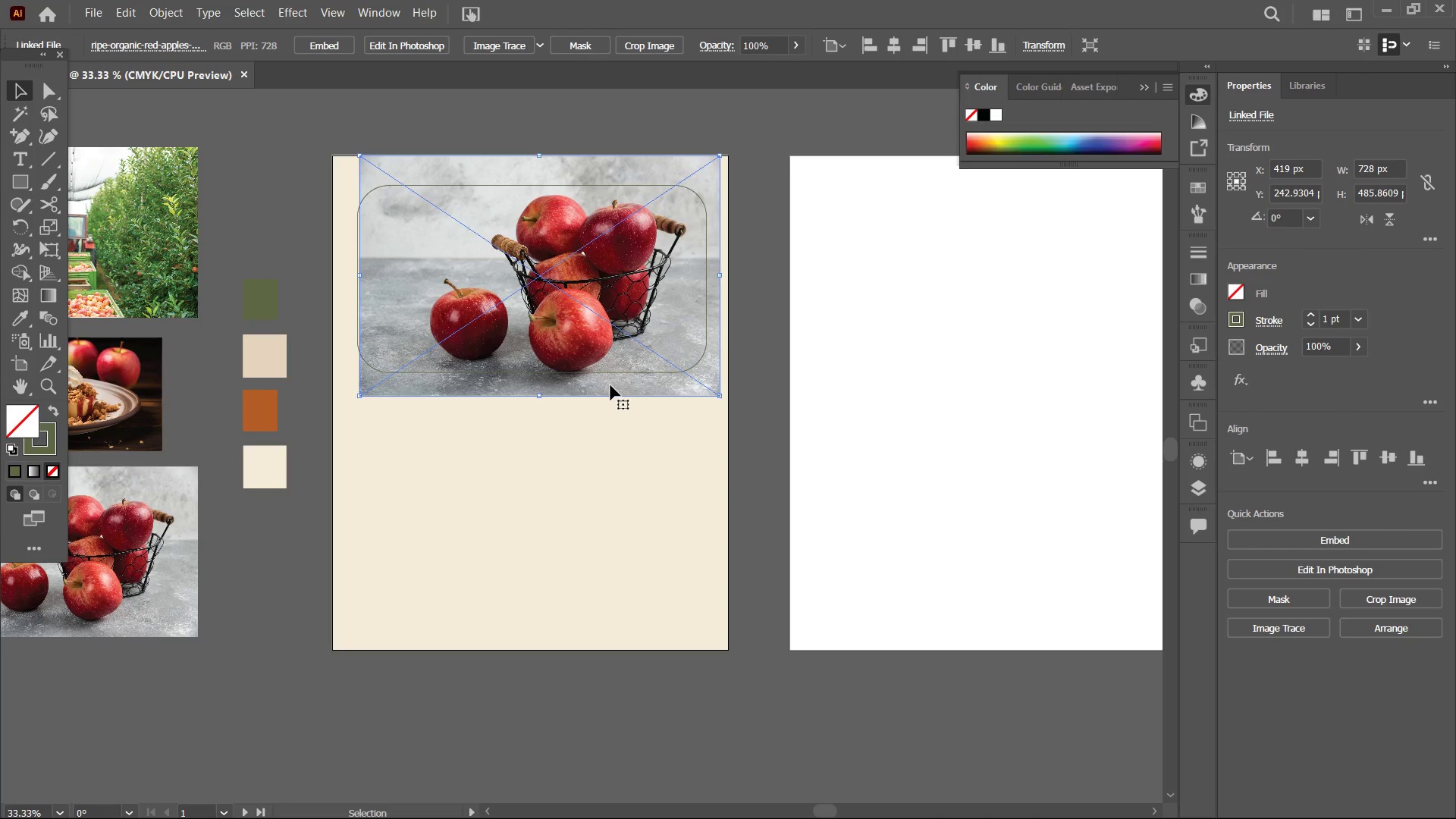 
left_click_drag(start_coordinate=[604, 387], to_coordinate=[589, 388])
 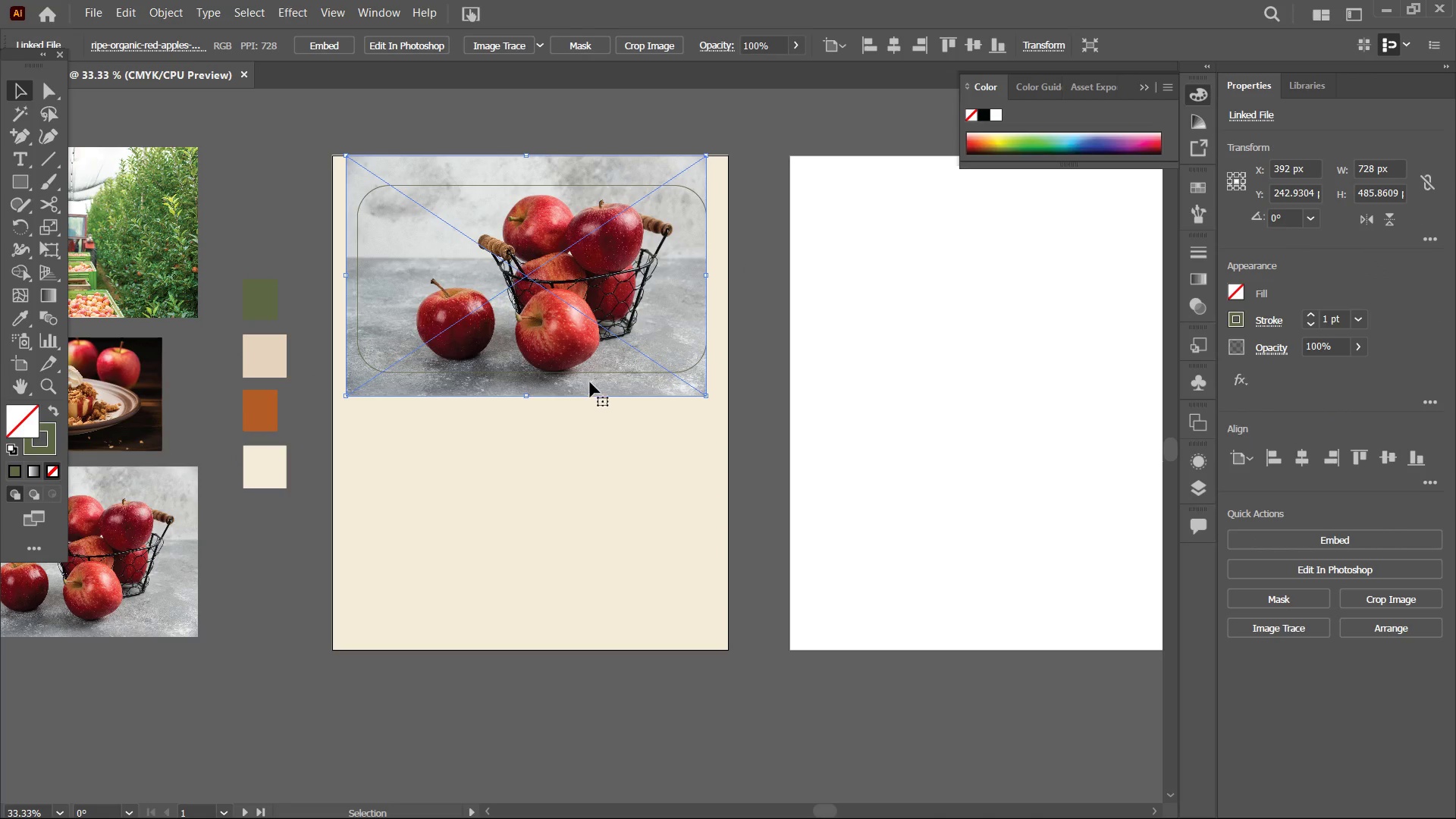 
hold_key(key=ShiftLeft, duration=0.83)
left_click([609, 372])
 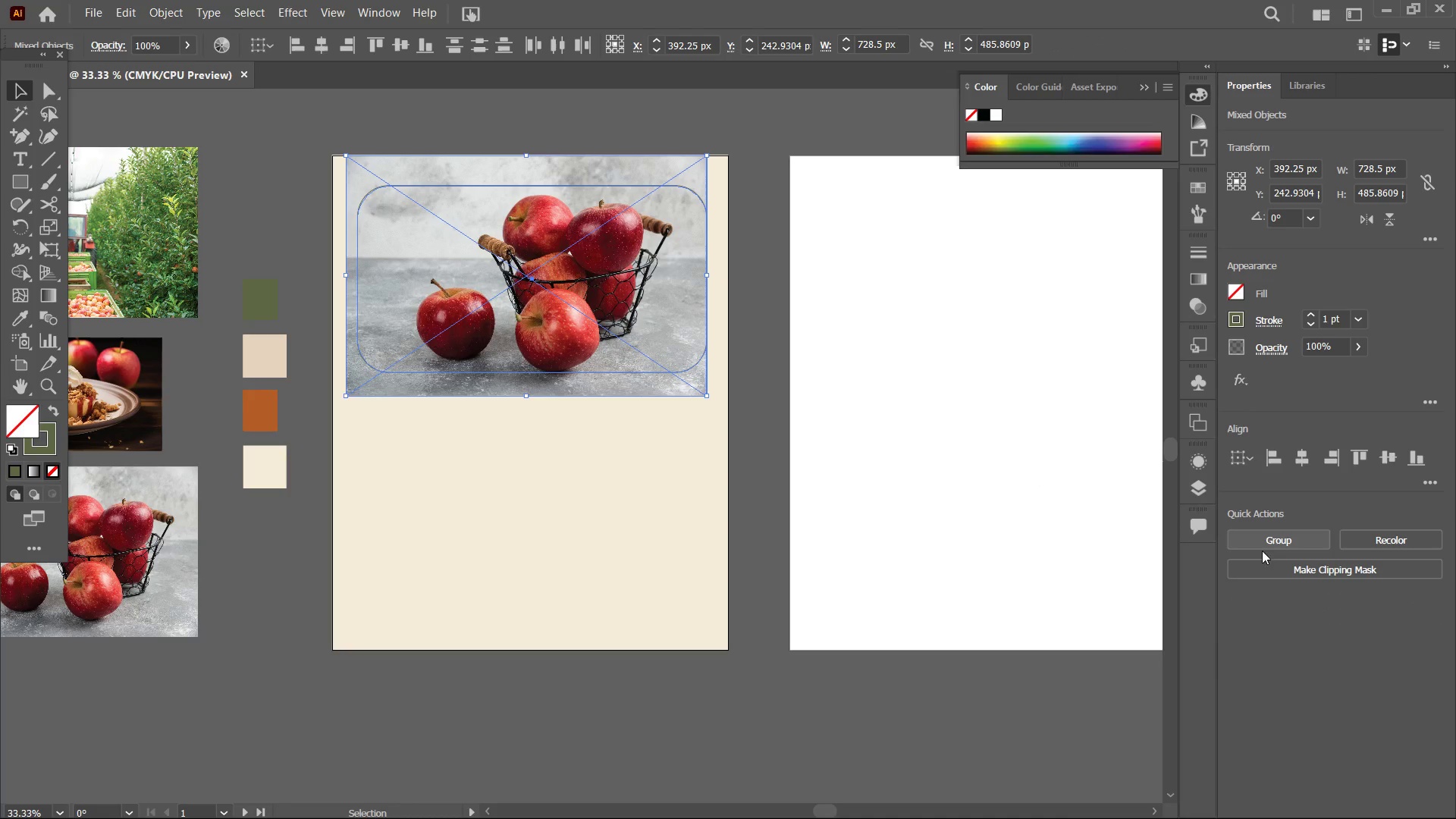 
left_click([1288, 565])
 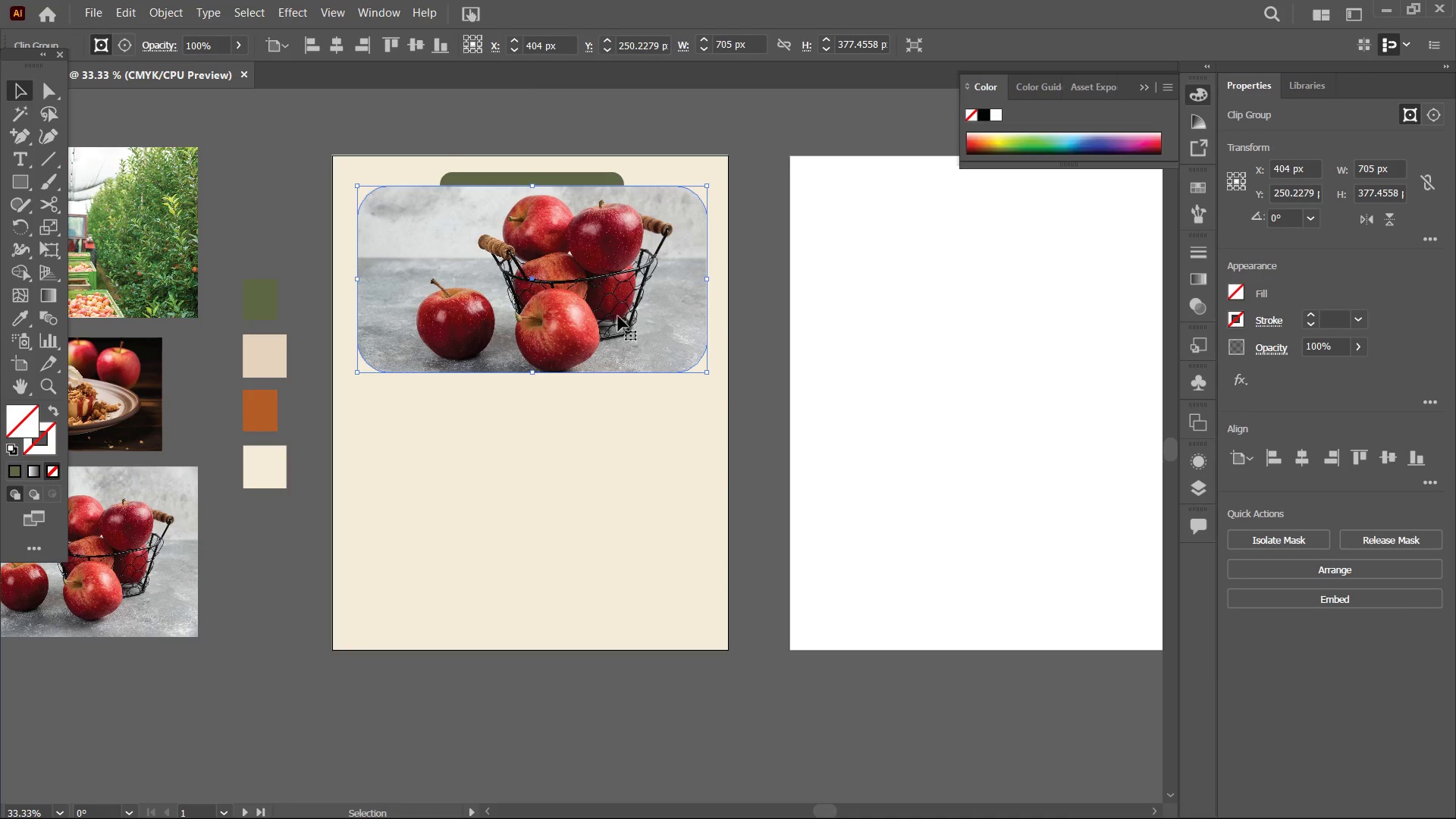 
double_click([617, 317])
 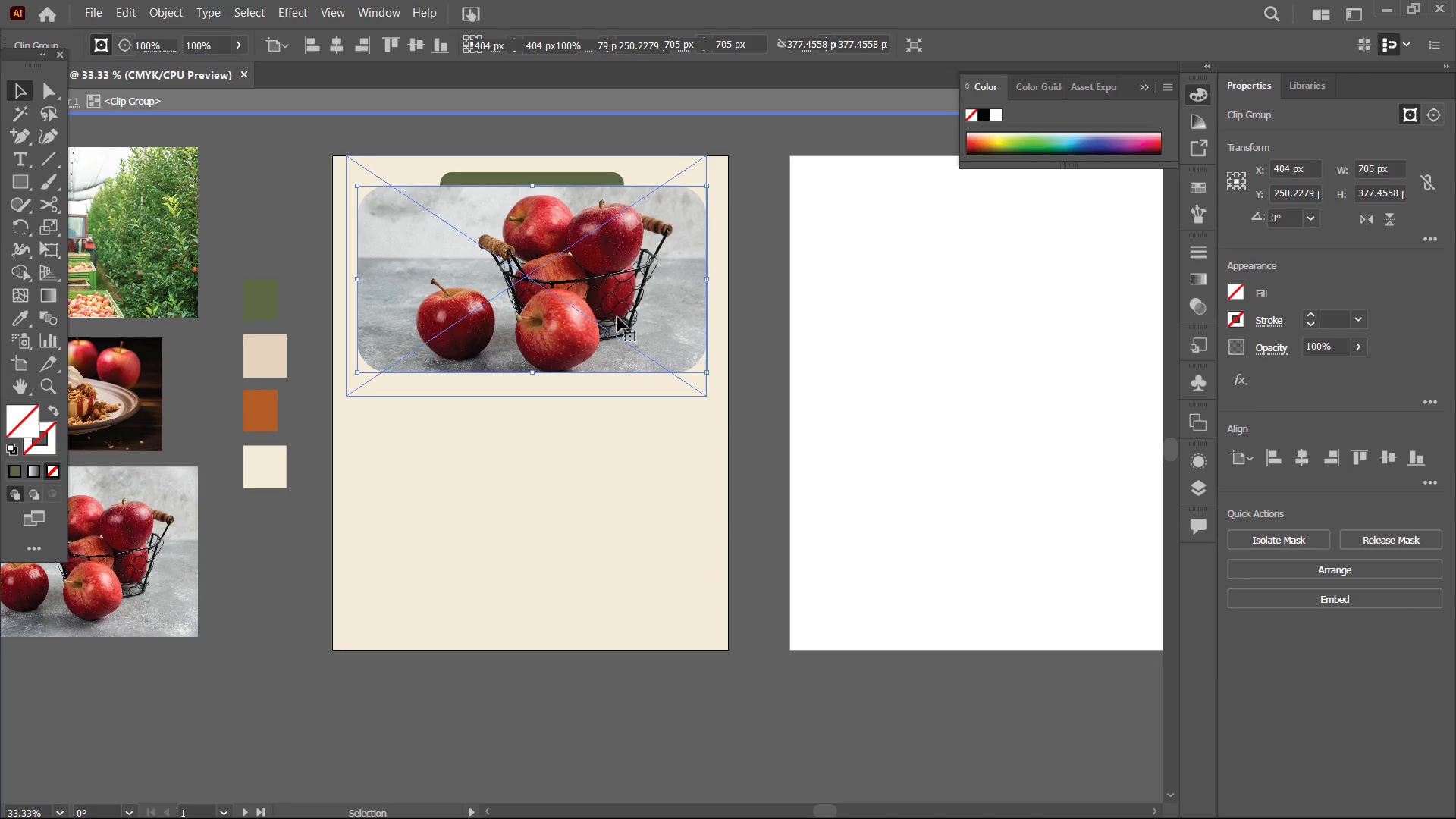 
triple_click([617, 317])
 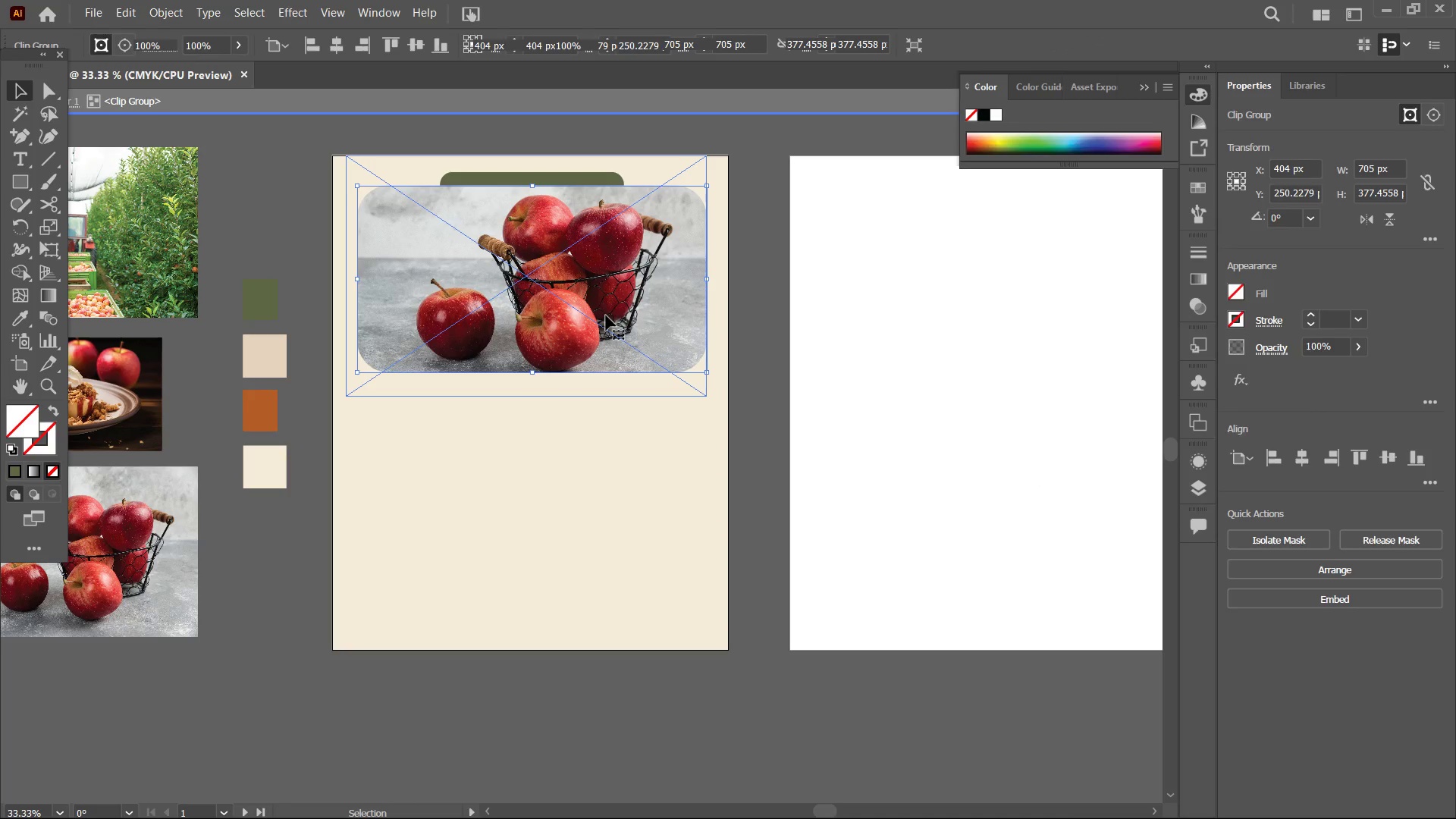 
left_click_drag(start_coordinate=[606, 315], to_coordinate=[613, 315])
 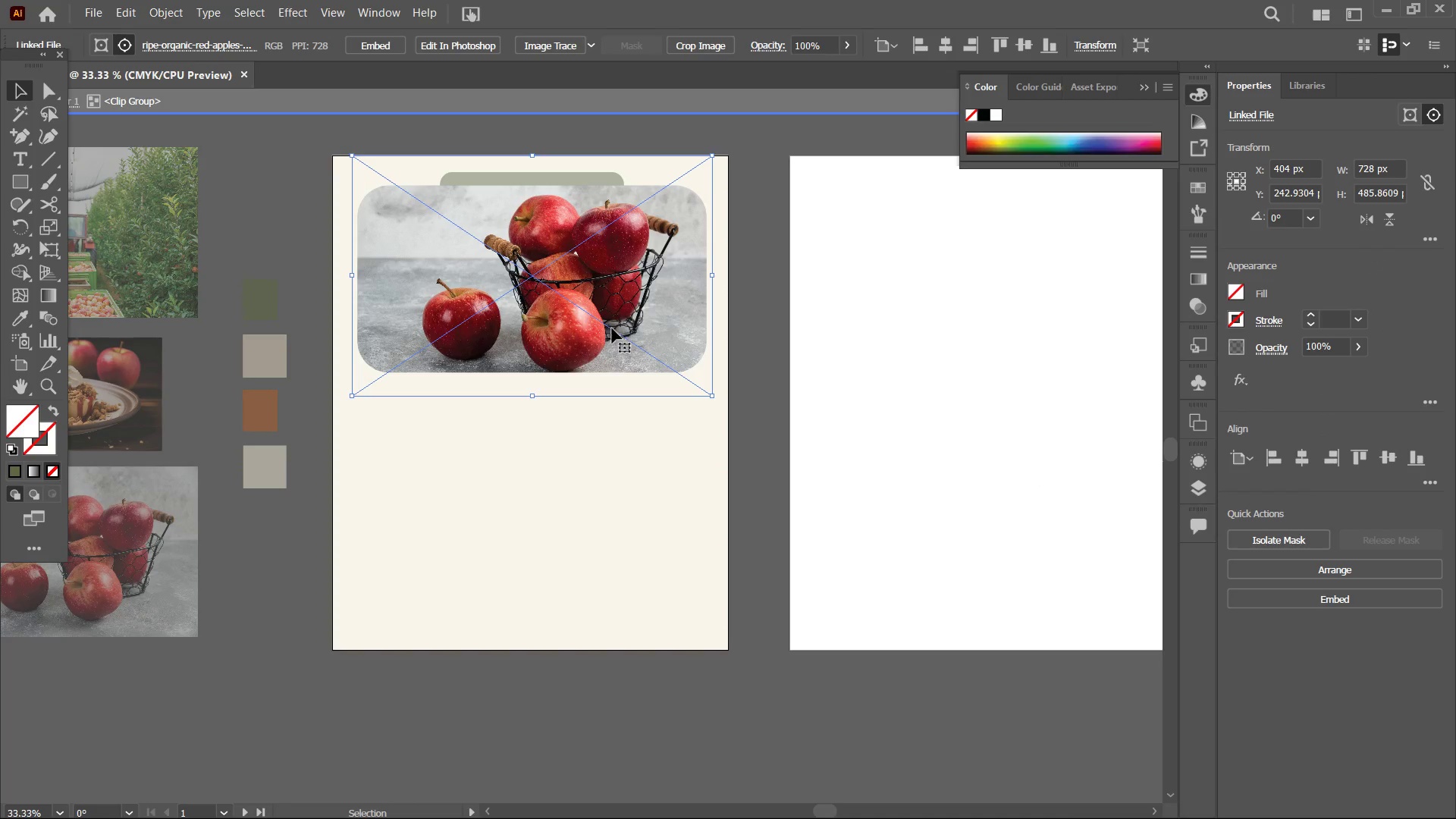 
double_click([629, 539])
 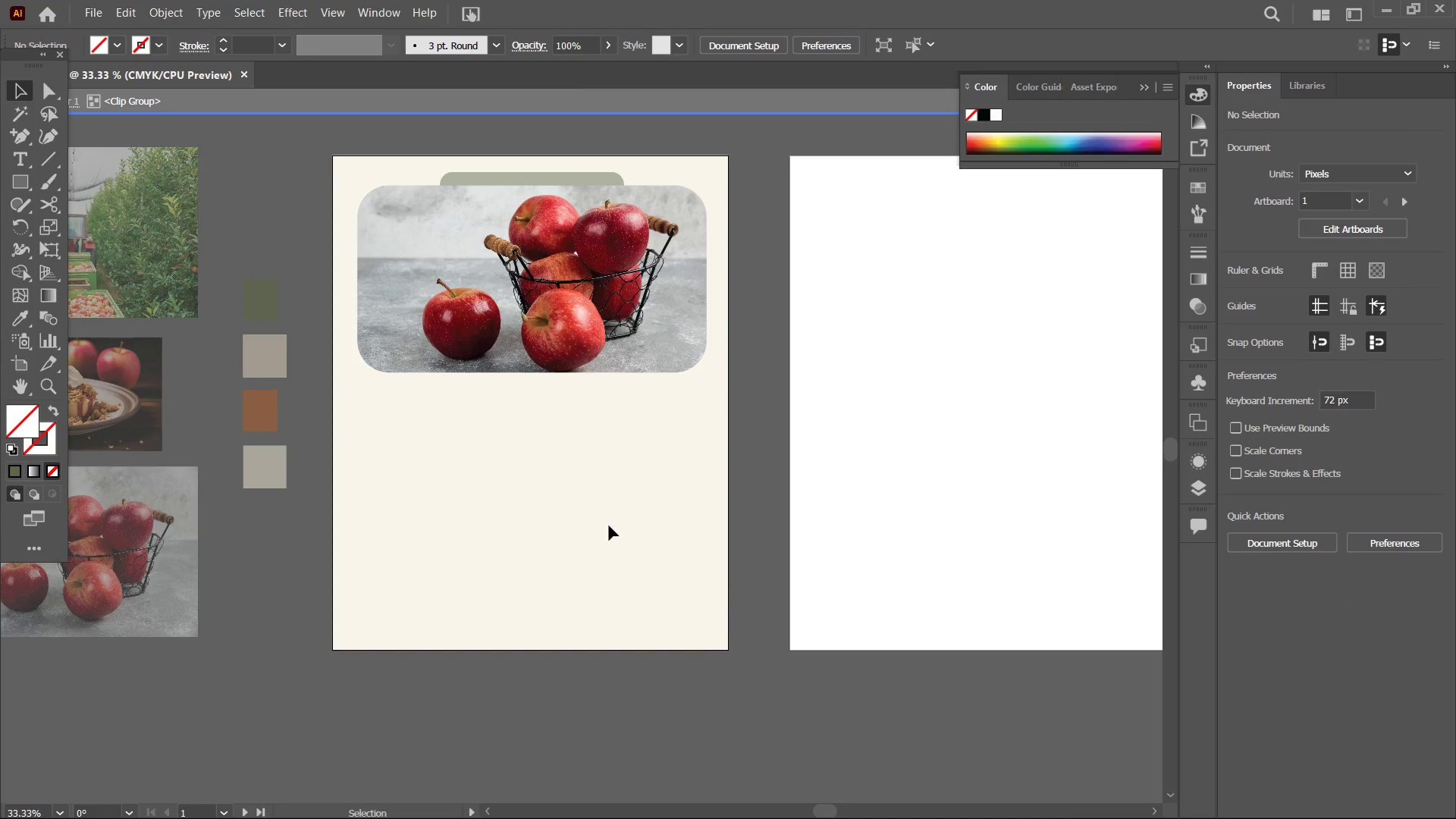 
double_click([607, 525])
 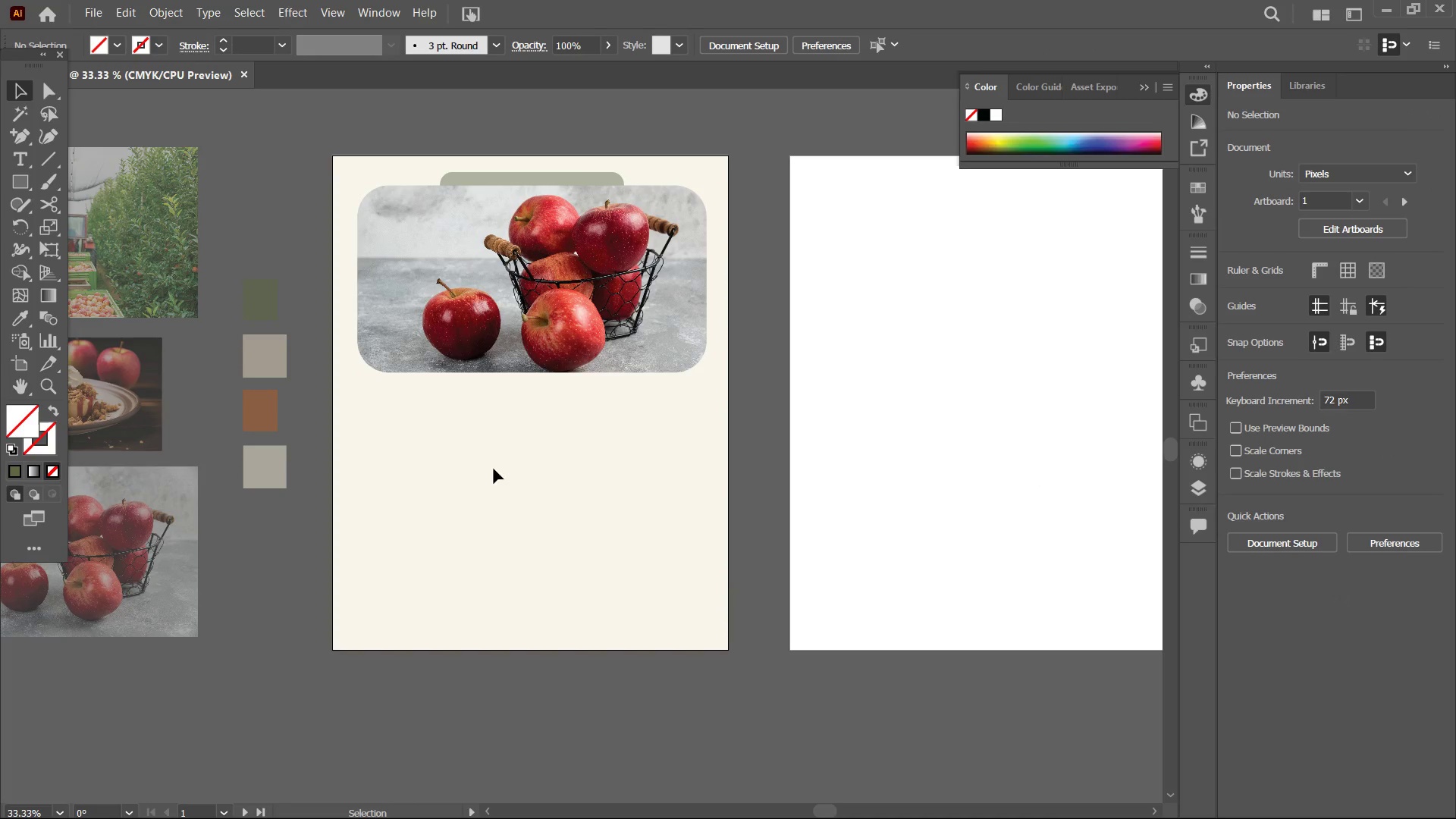 
double_click([494, 469])
 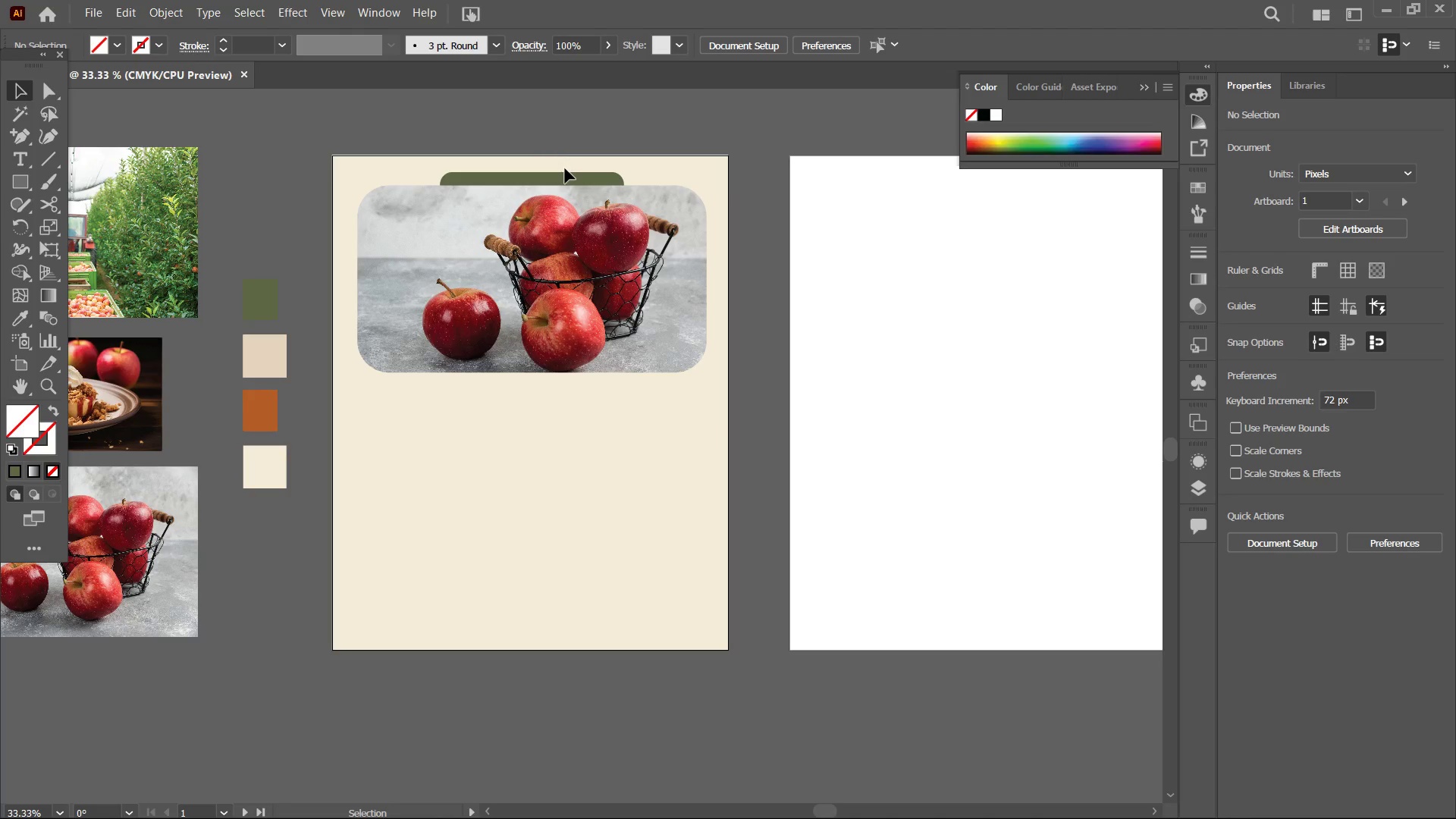 
left_click([565, 172])
 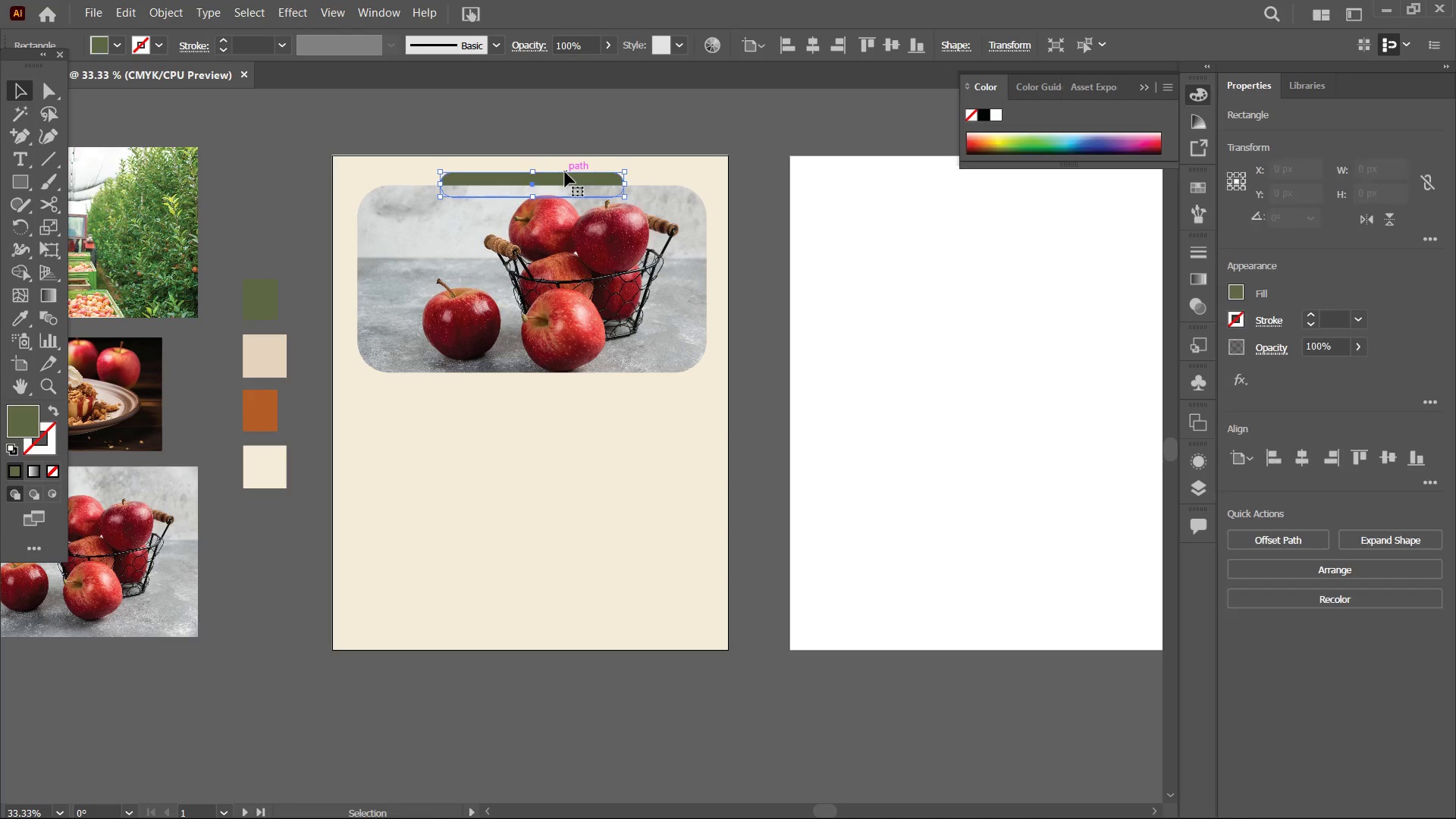 
right_click([565, 172])
 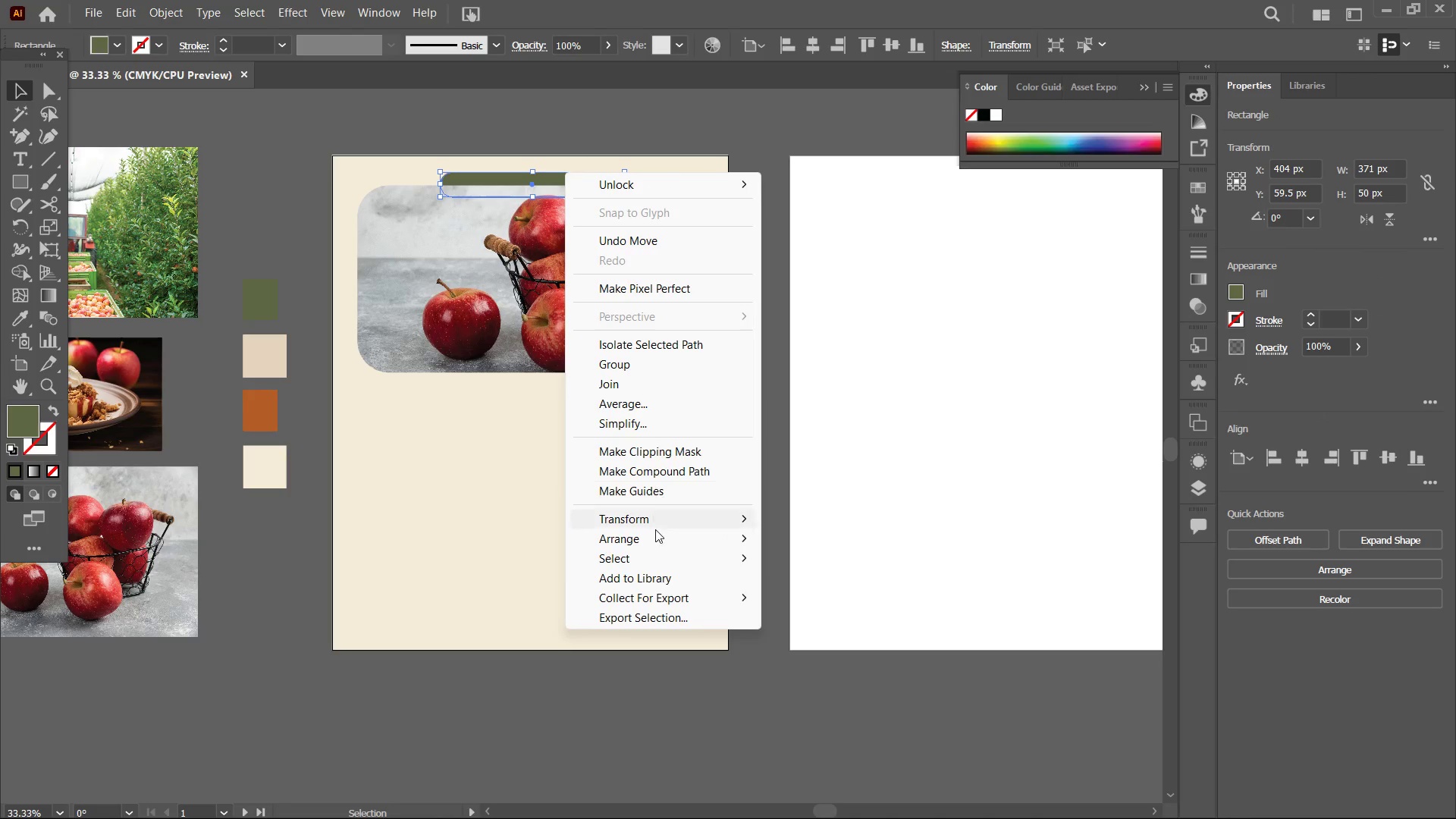 
left_click([658, 538])
 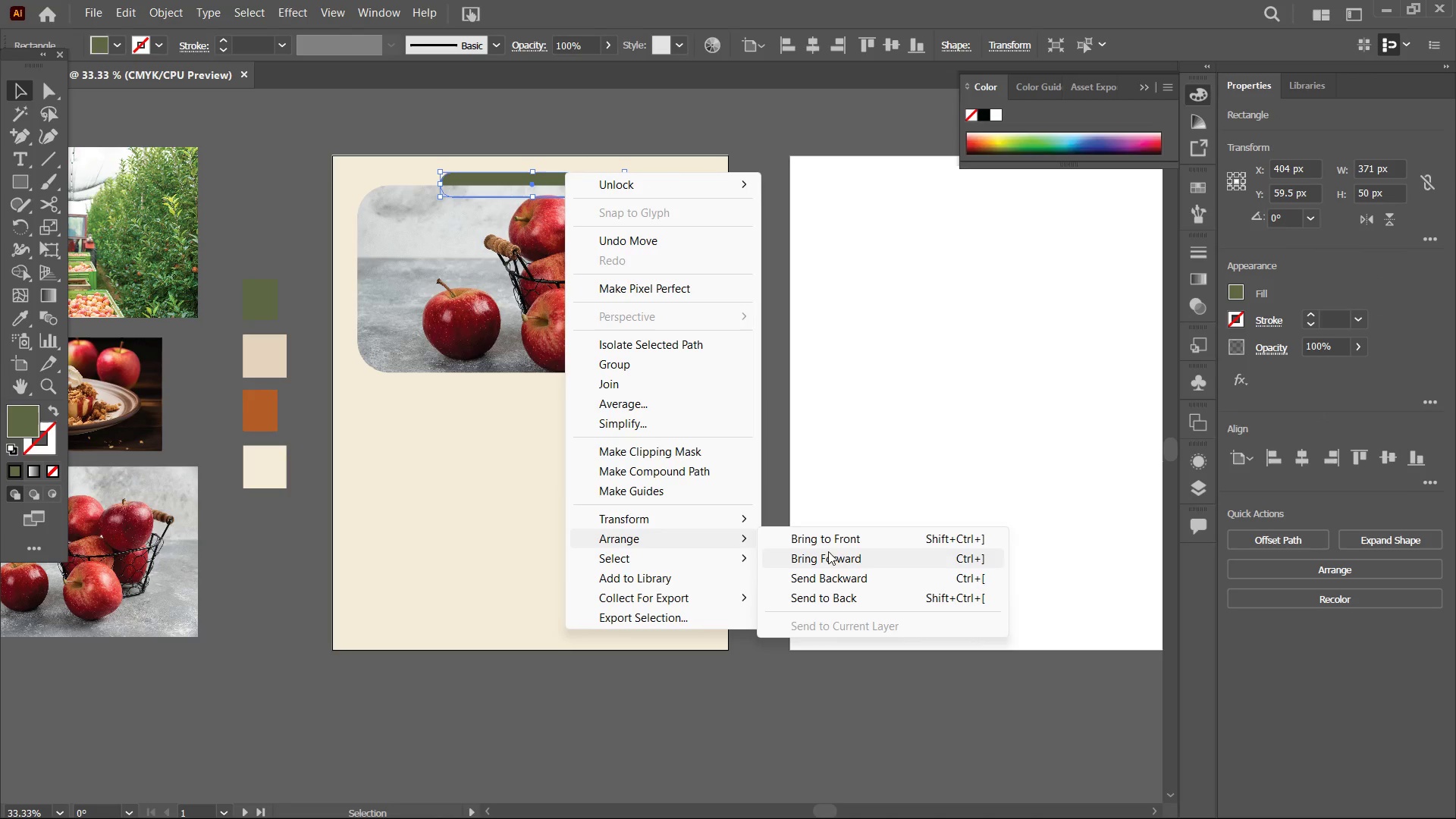 
left_click([831, 542])
 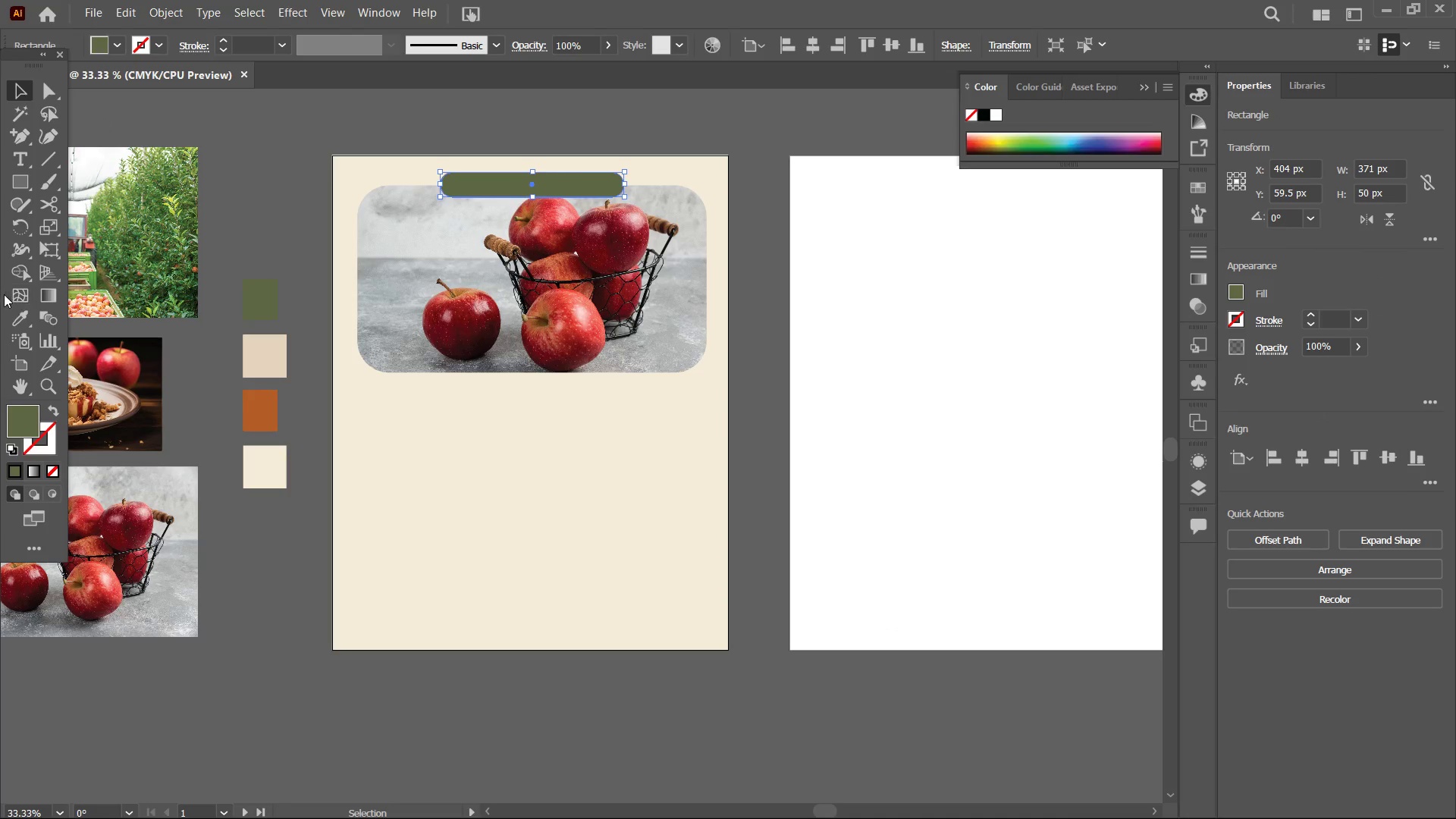 
left_click([24, 154])
 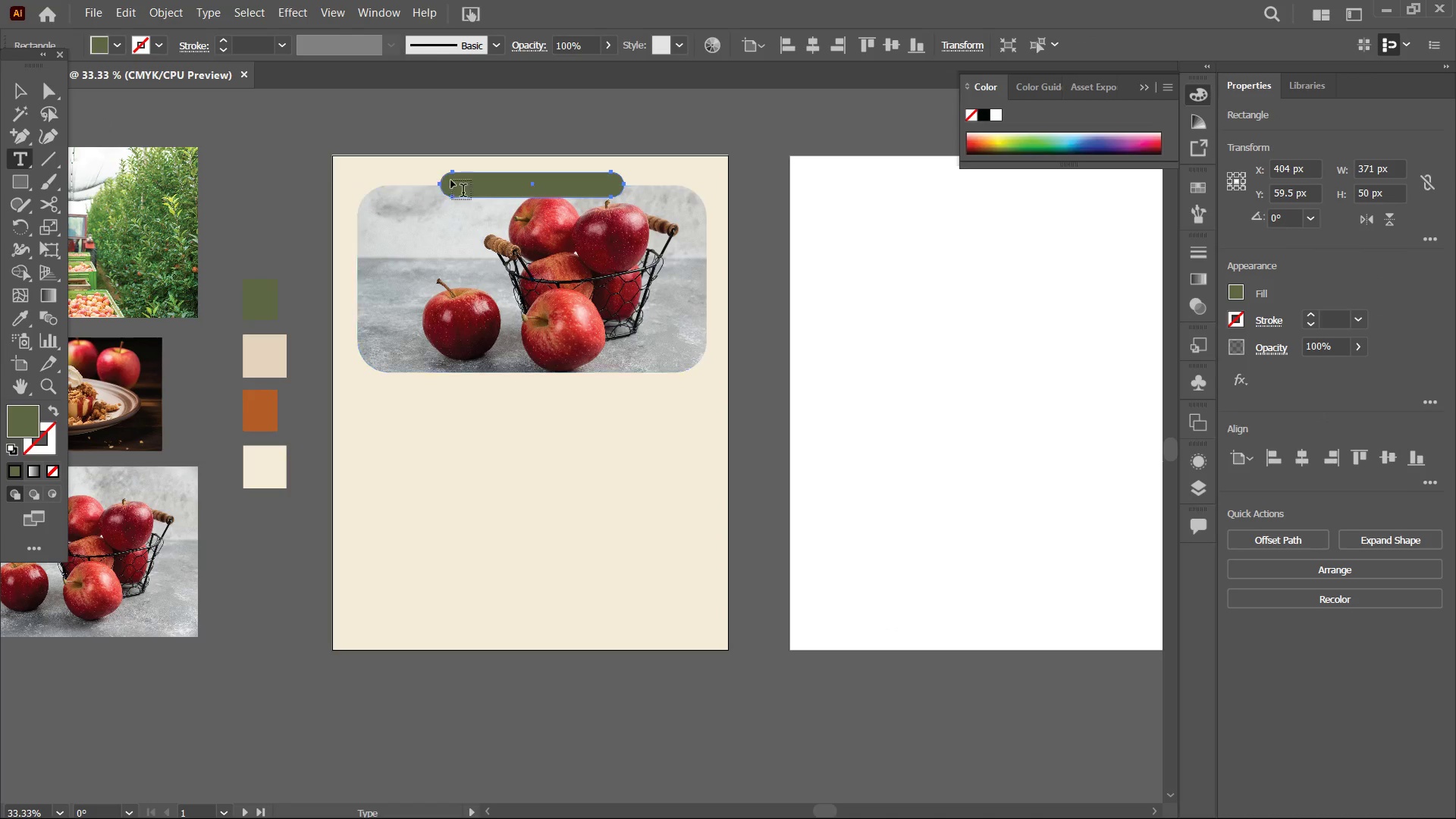 
left_click([464, 179])
 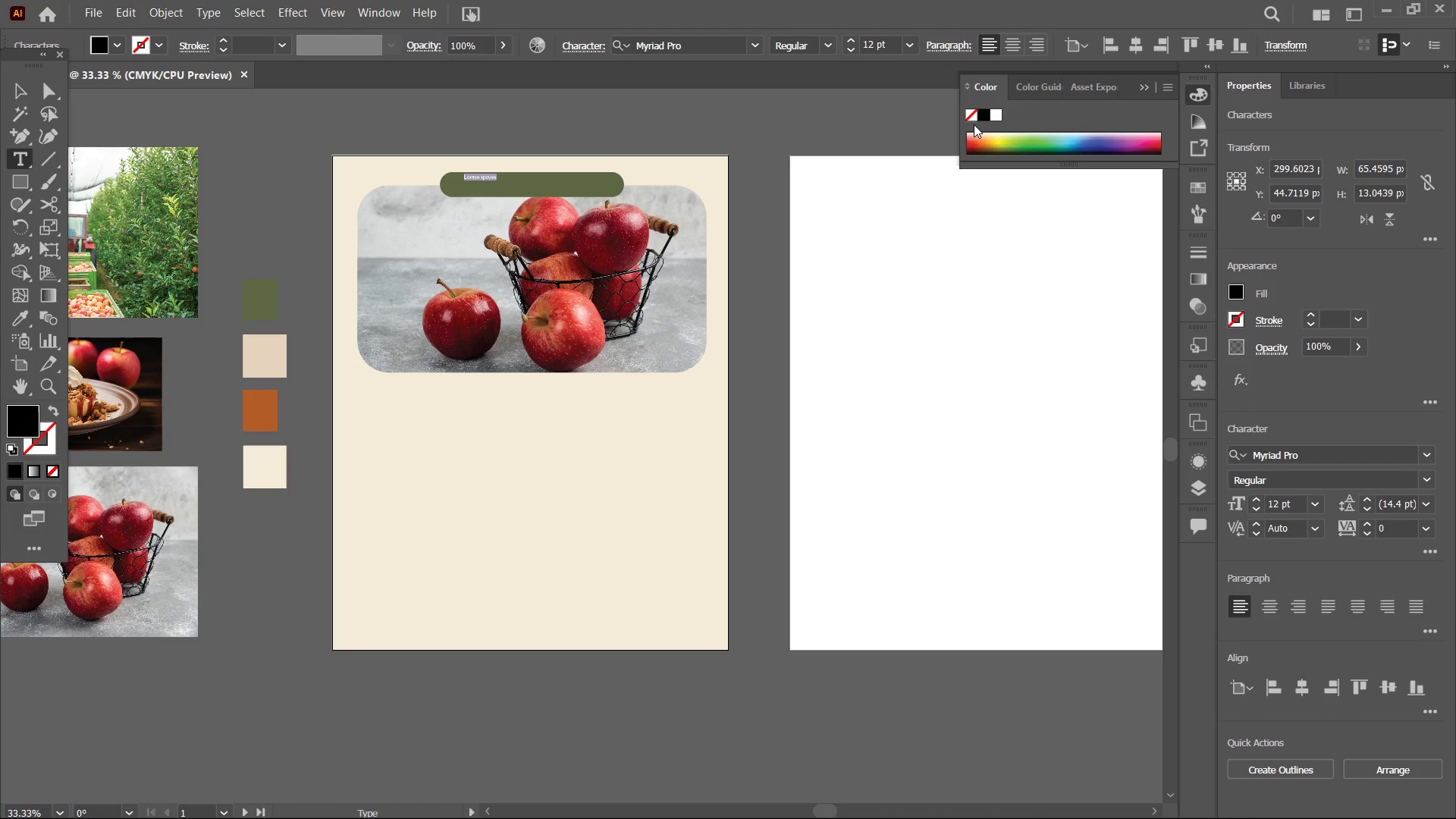 
left_click([993, 113])
 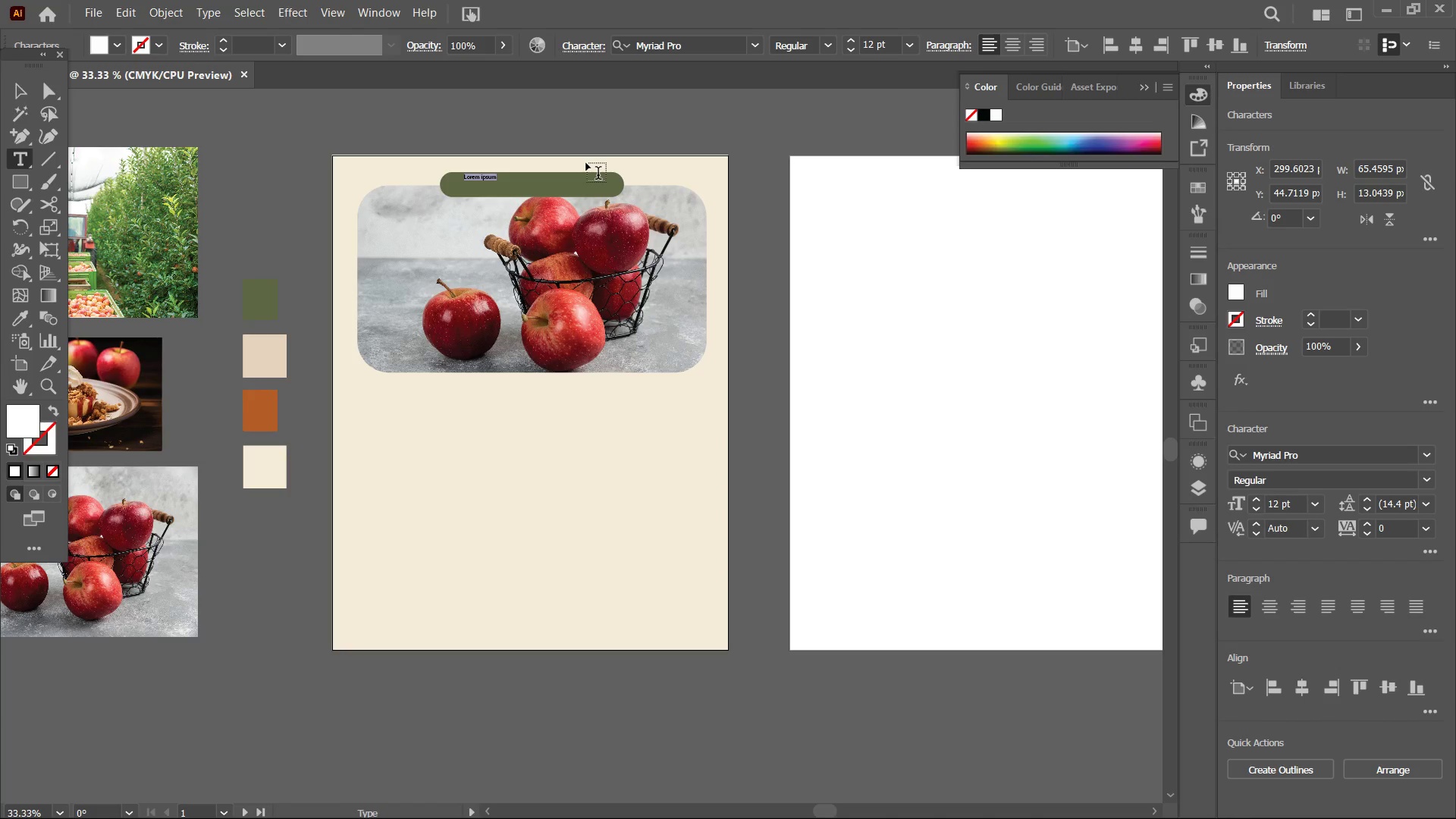 
type(ORGANIC APPLE)
 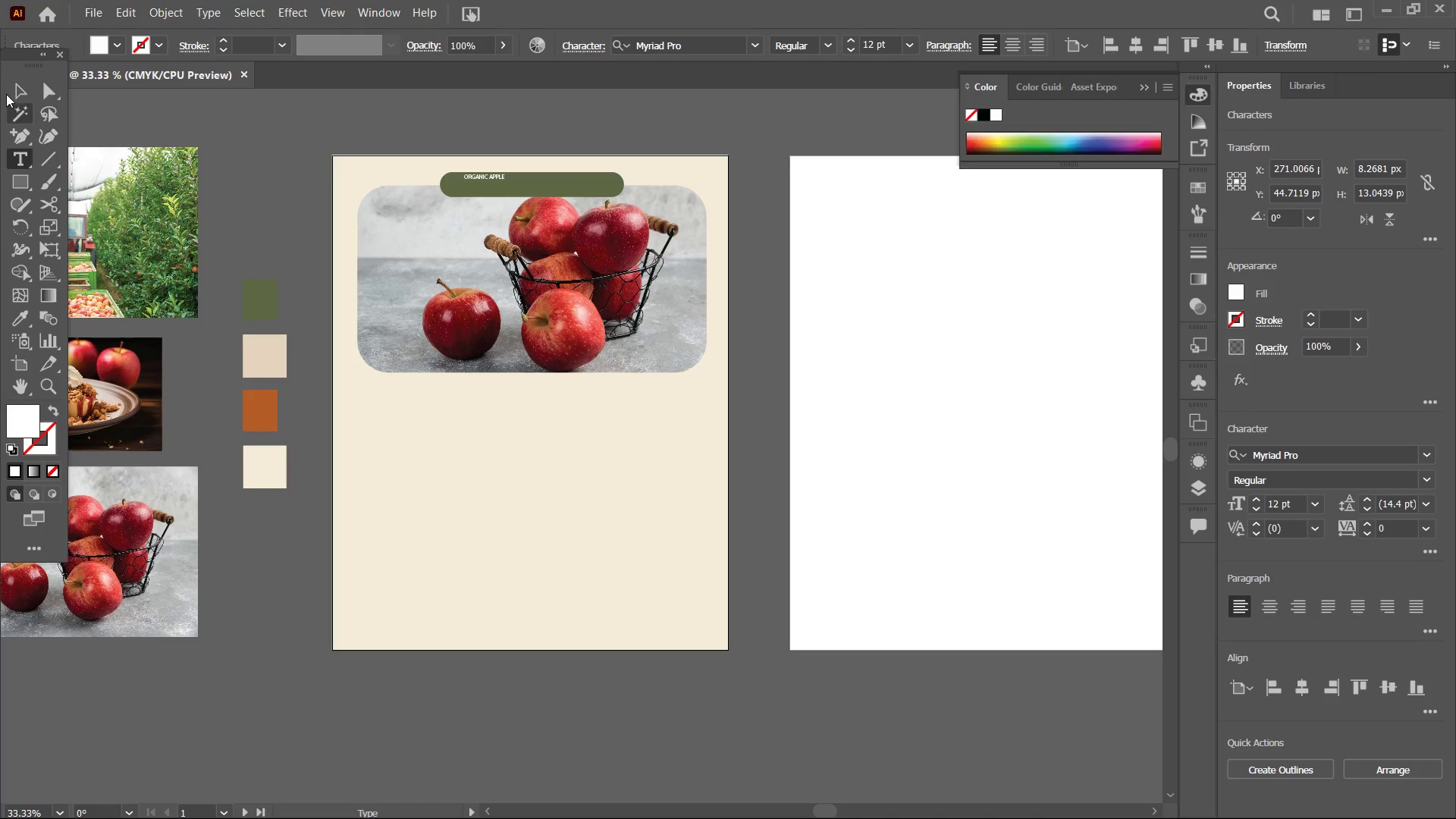 
left_click([16, 95])
 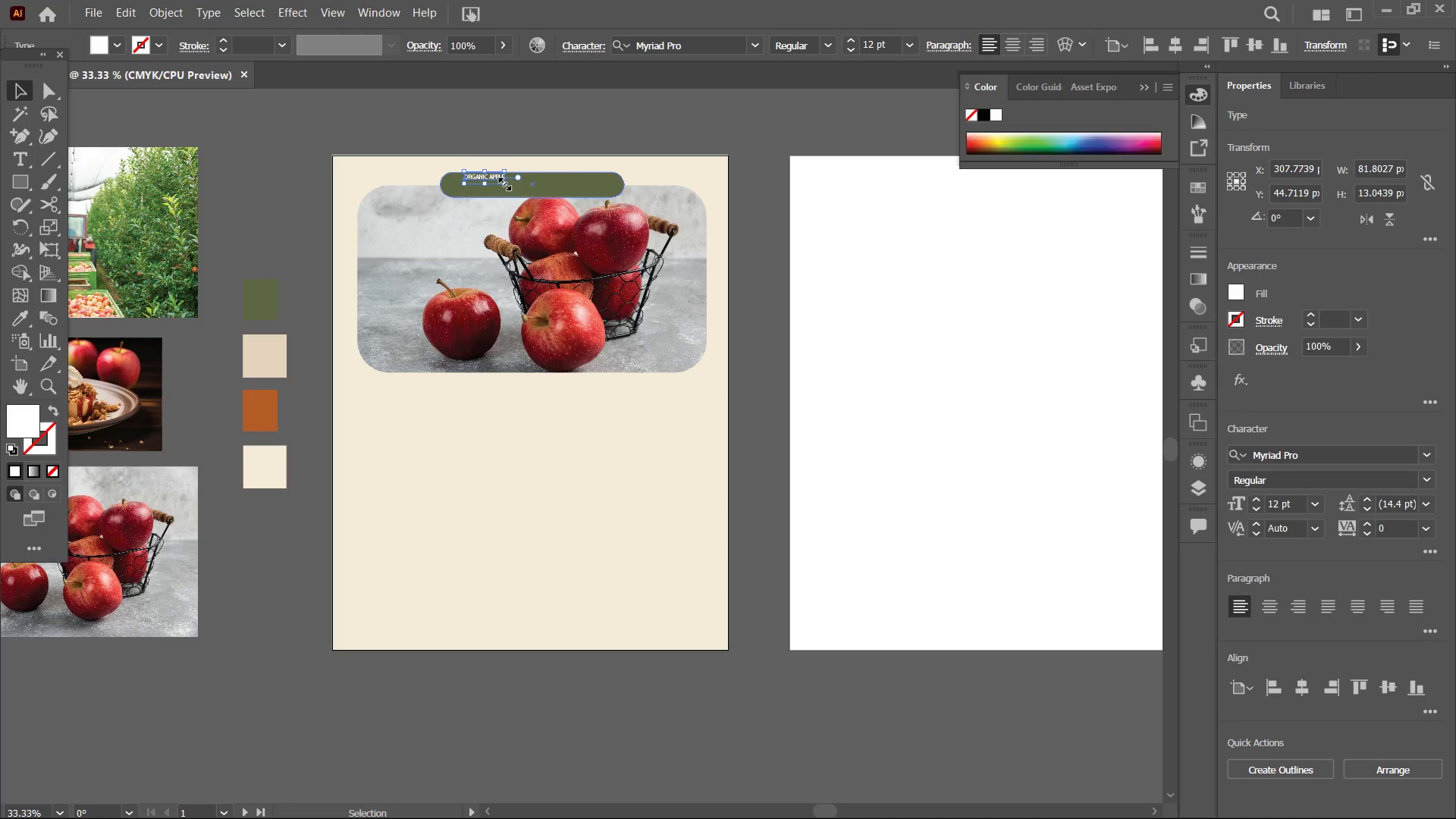 
left_click_drag(start_coordinate=[502, 182], to_coordinate=[623, 213])
 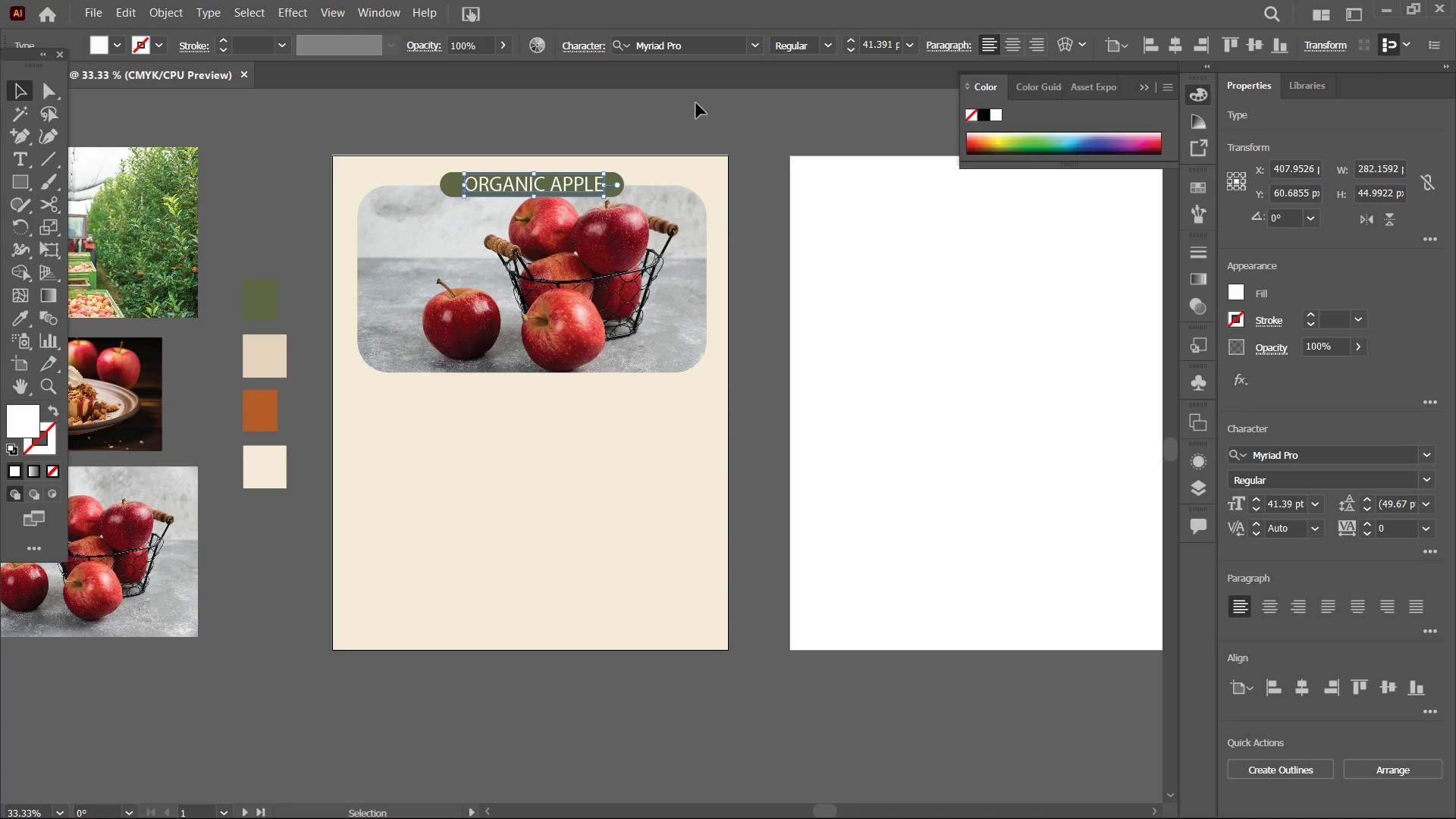 
hold_key(key=ShiftLeft, duration=1.22)
 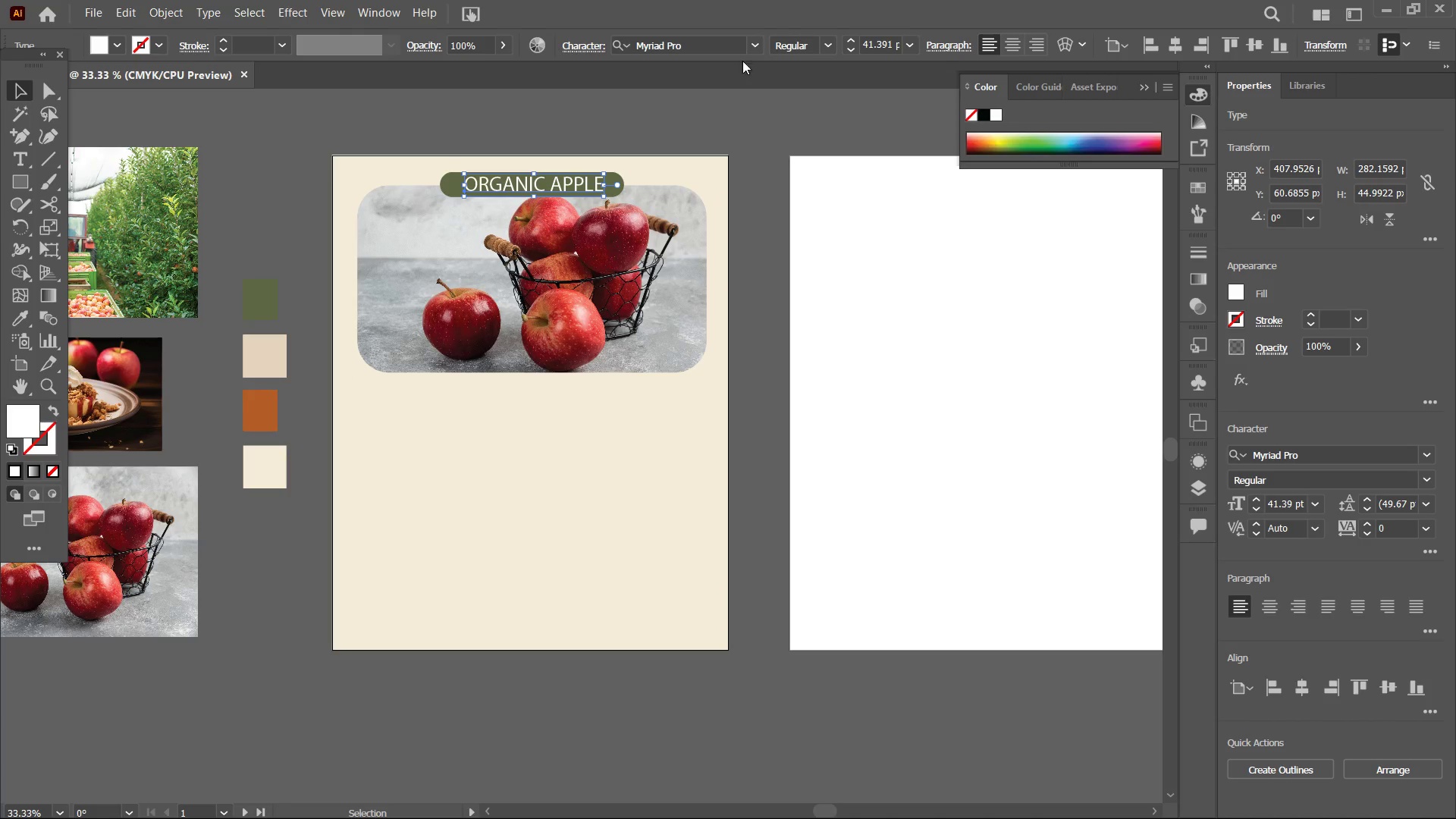 
left_click([759, 46])
 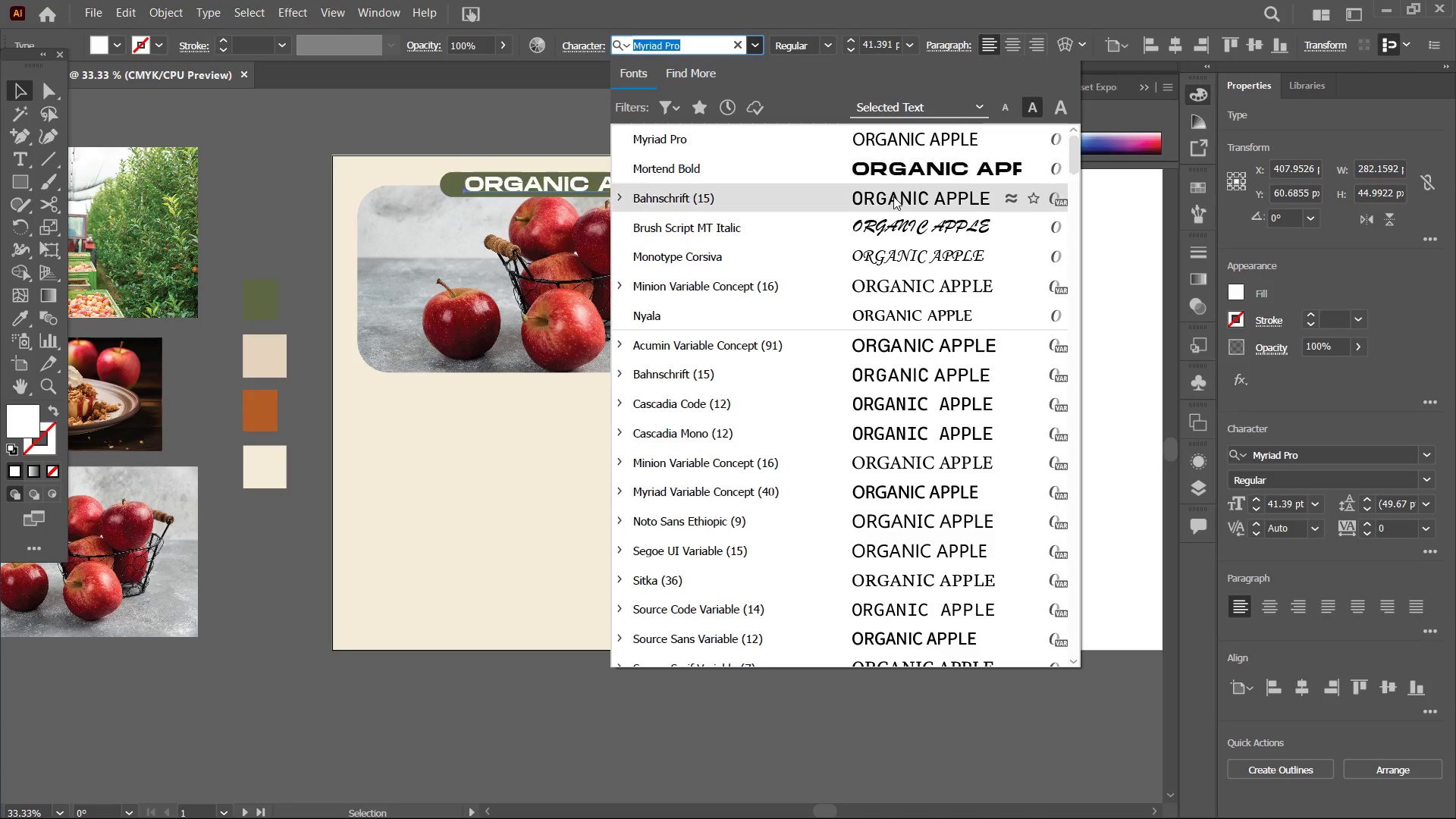 
left_click([898, 203])
 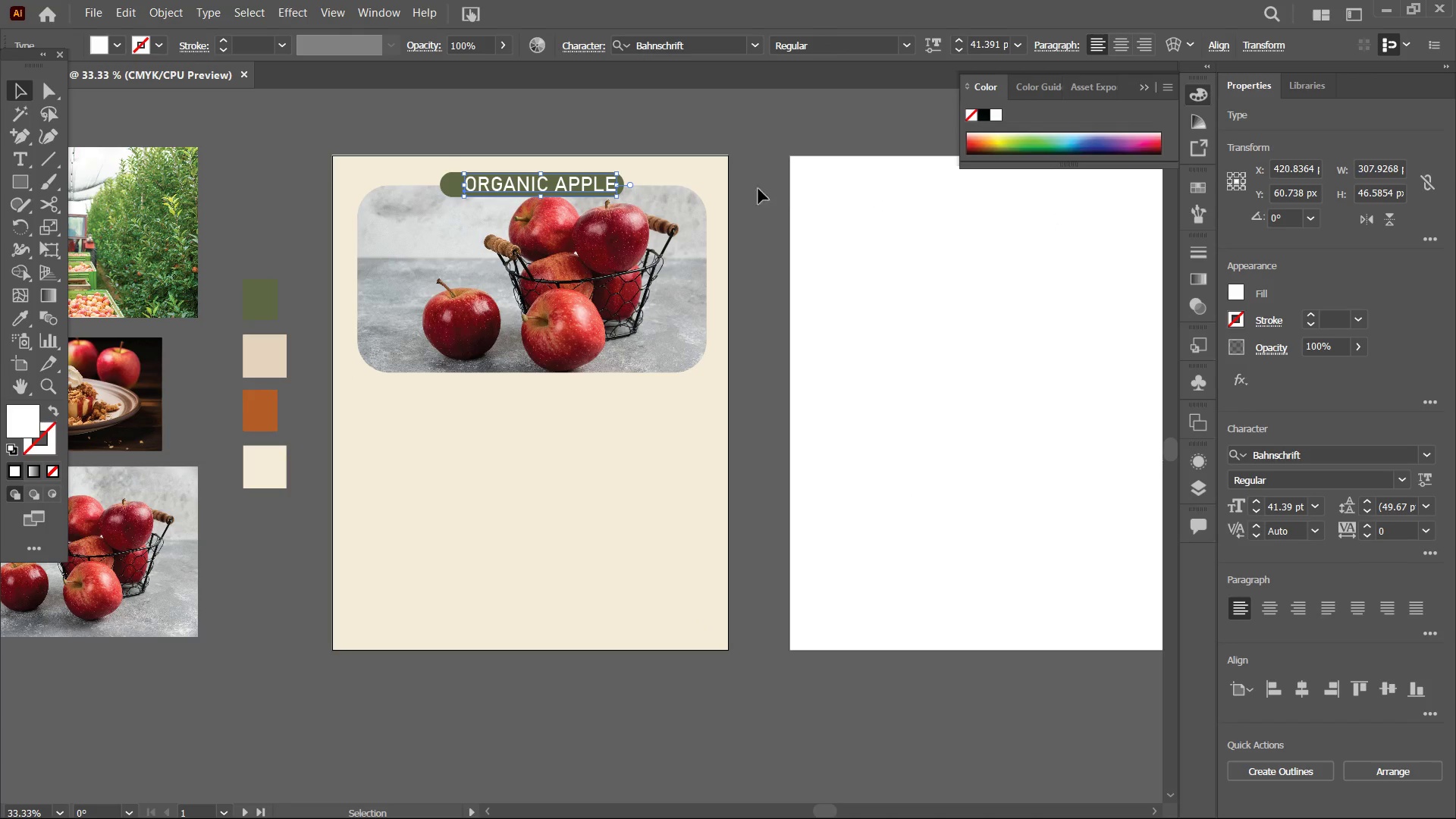 
key(Control+Minus)
 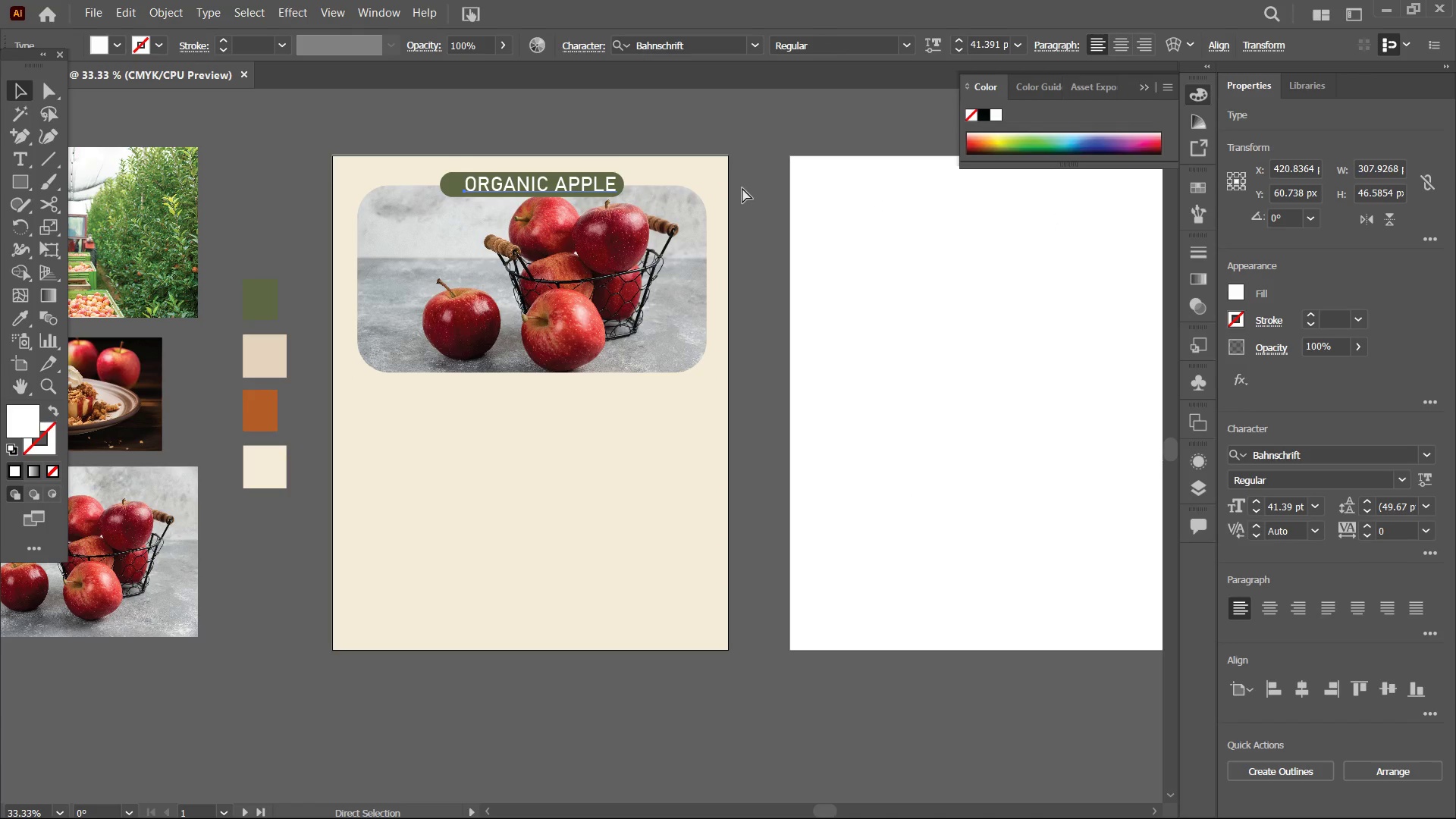 
key(Control+Equal)
 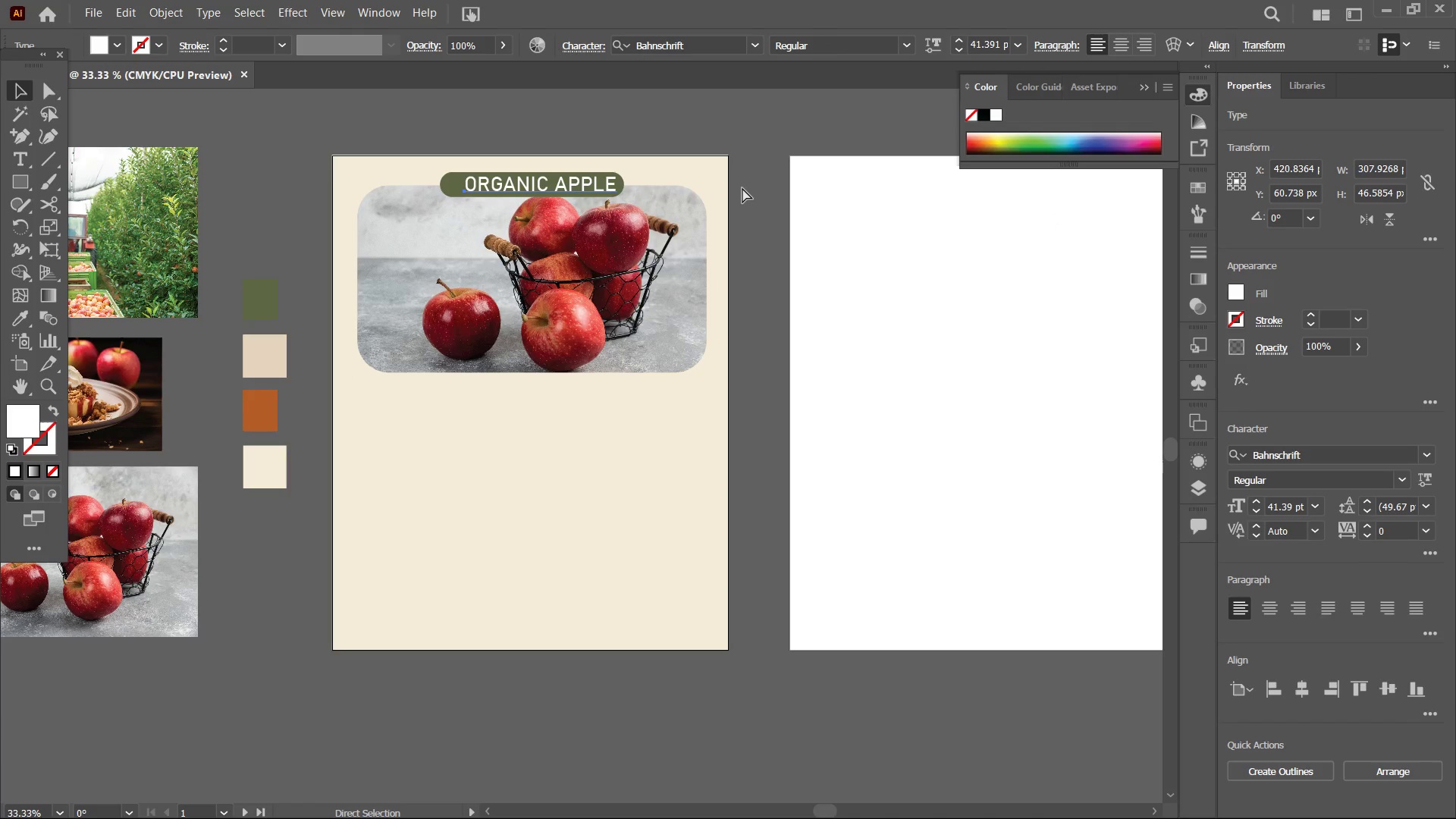 
key(Control+Equal)
 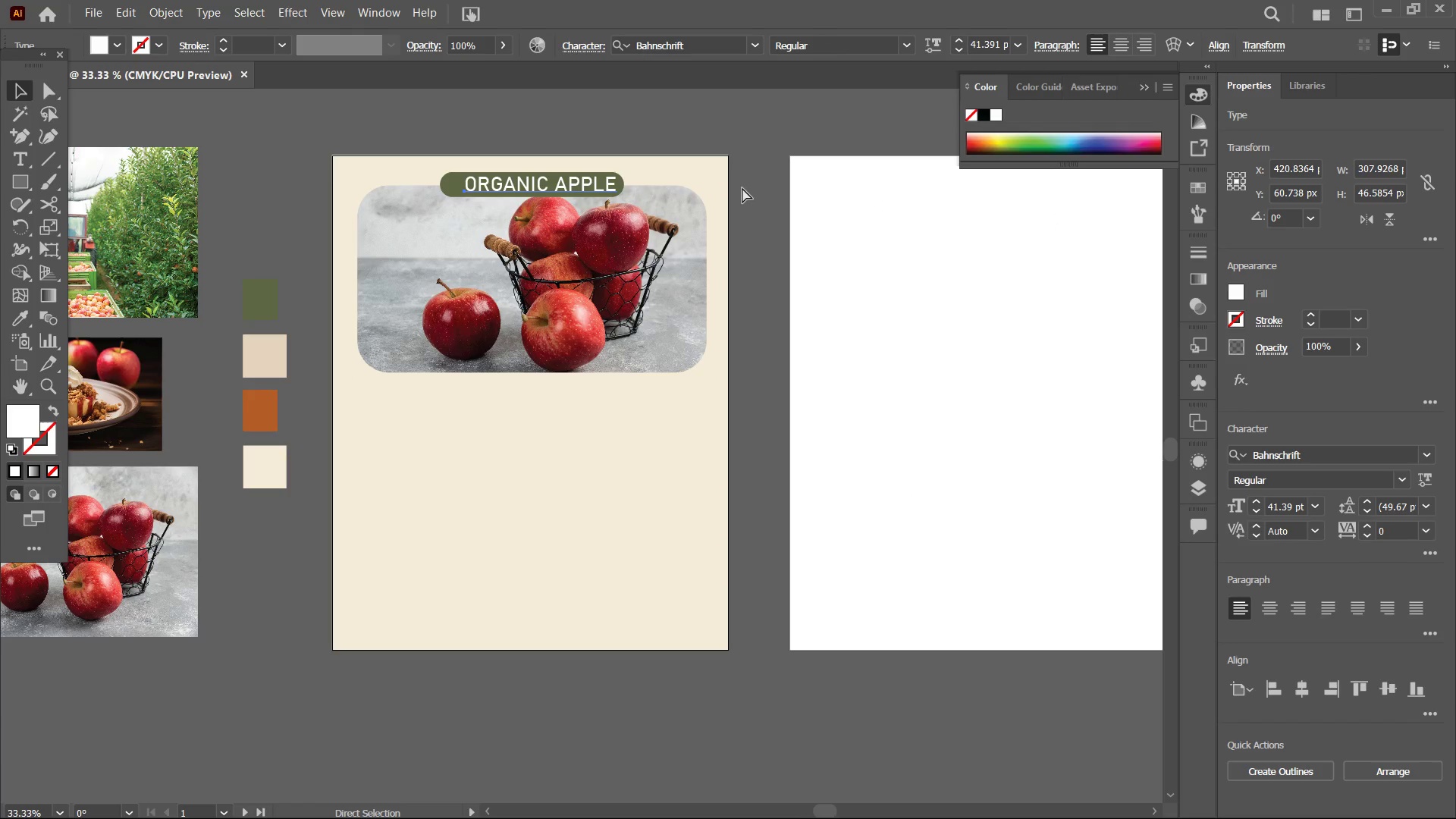 
key(Control+Equal)
 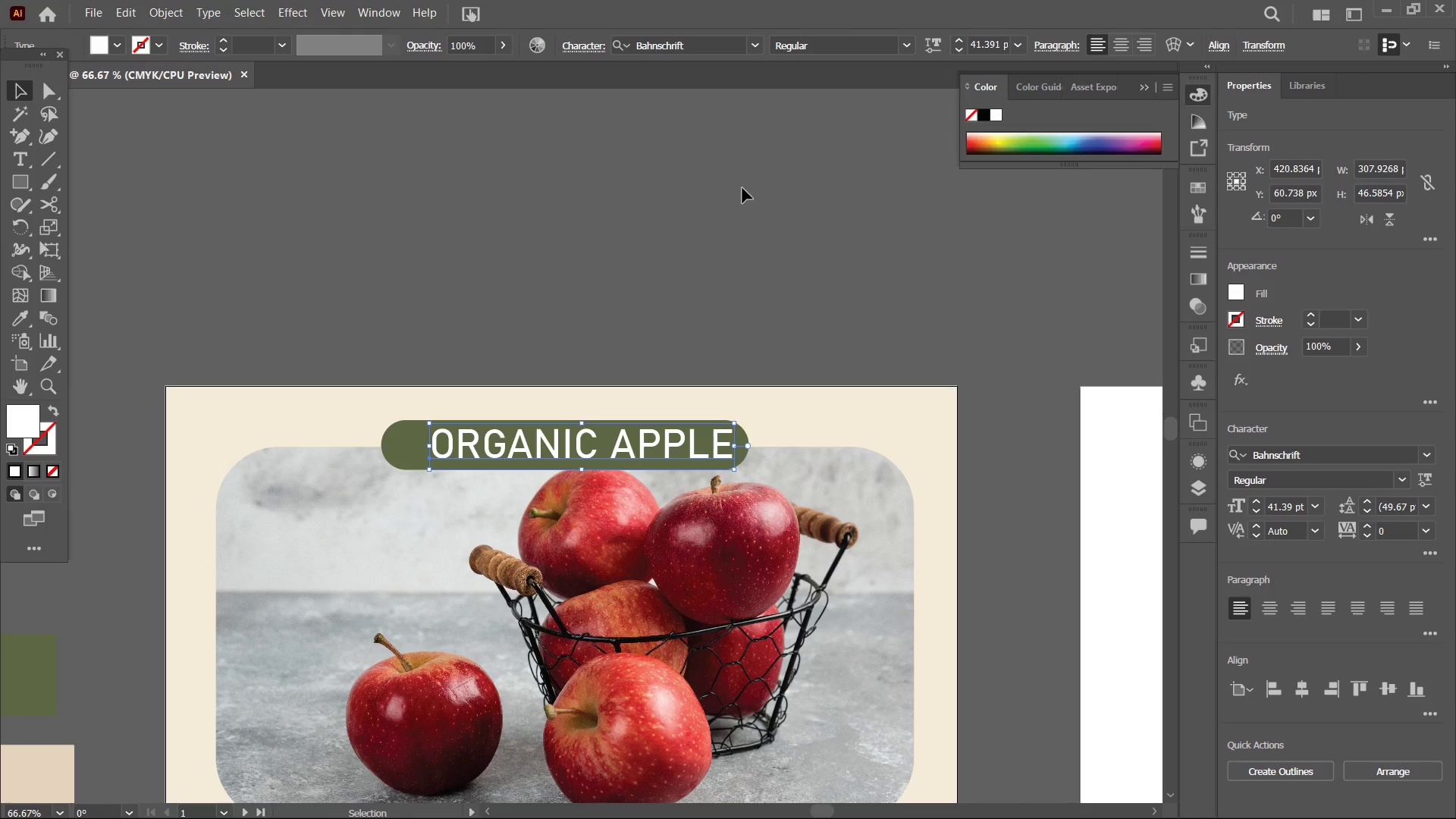 
hold_key(key=Space, duration=0.77)
 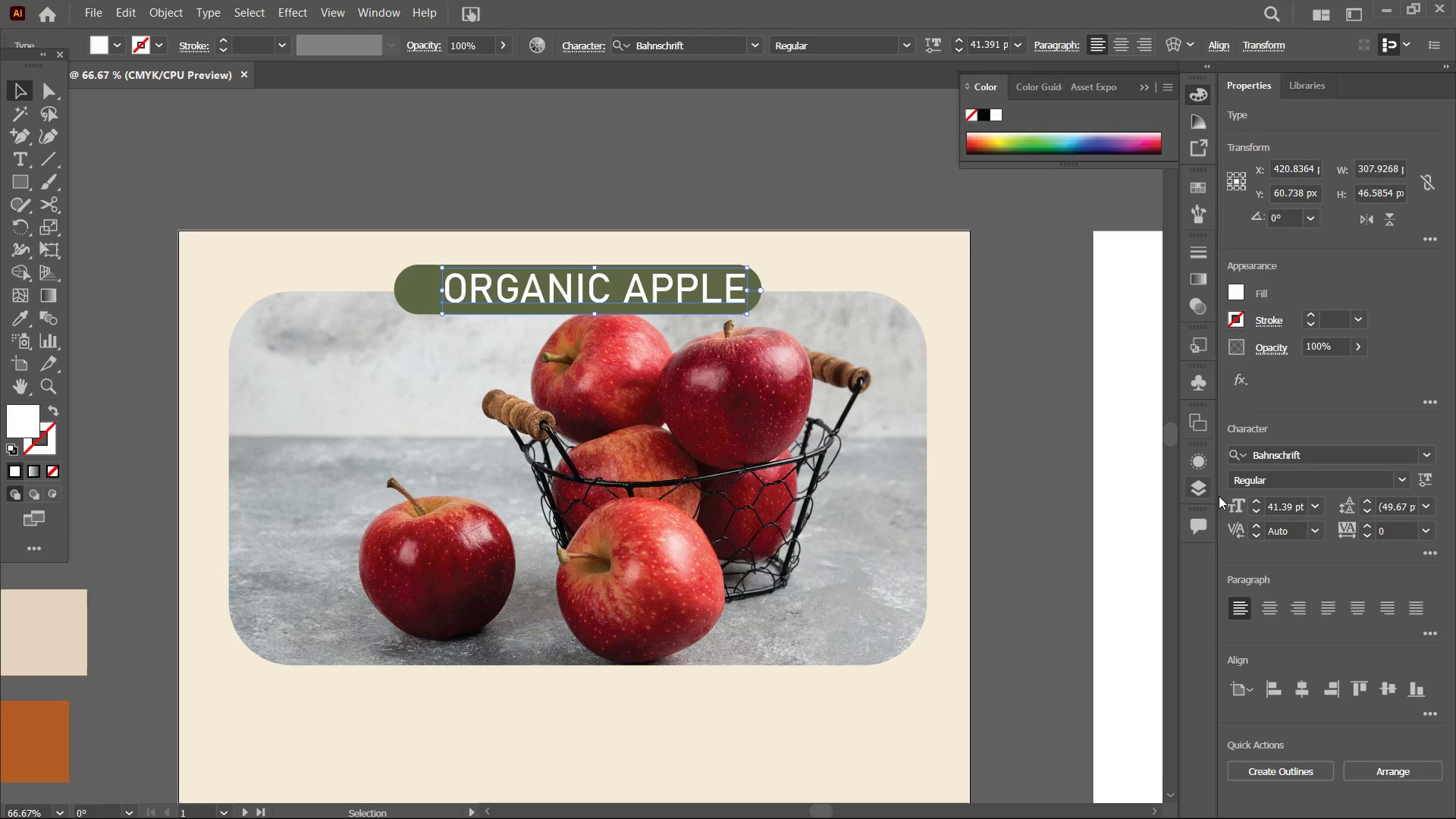 
left_click_drag(start_coordinate=[832, 387], to_coordinate=[845, 231])
 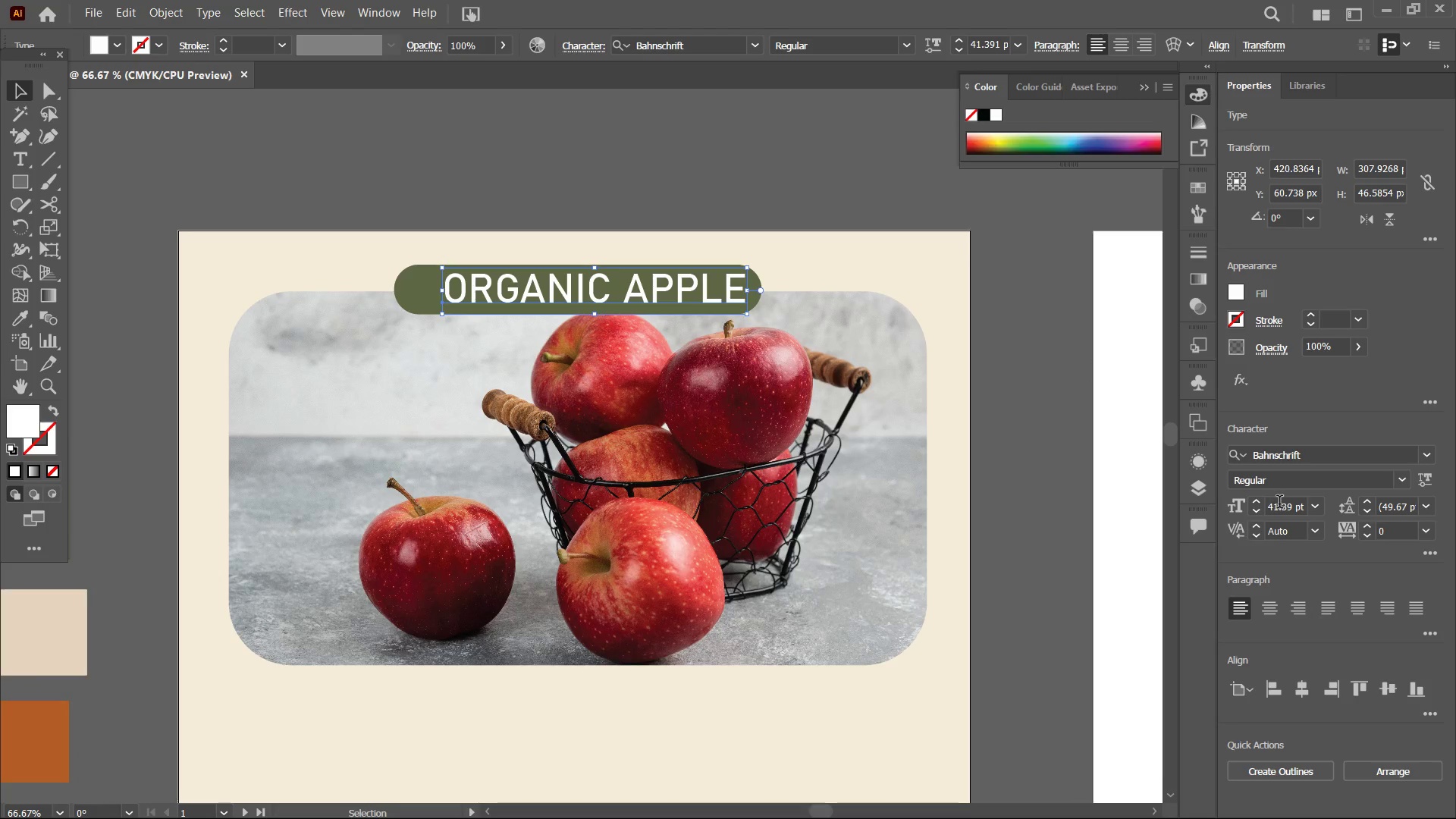 
double_click([1280, 505])
 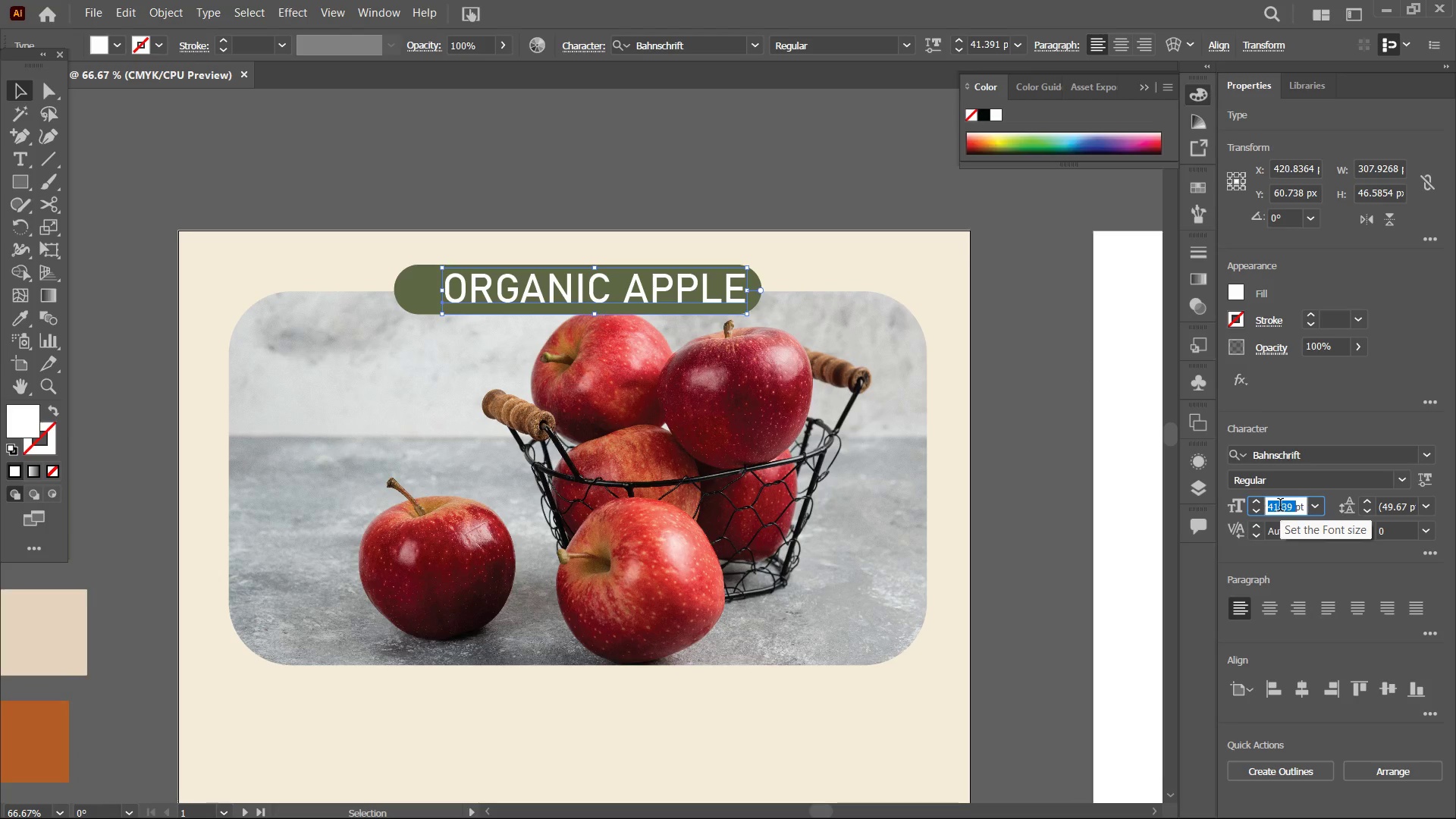 
key(Numpad3)
 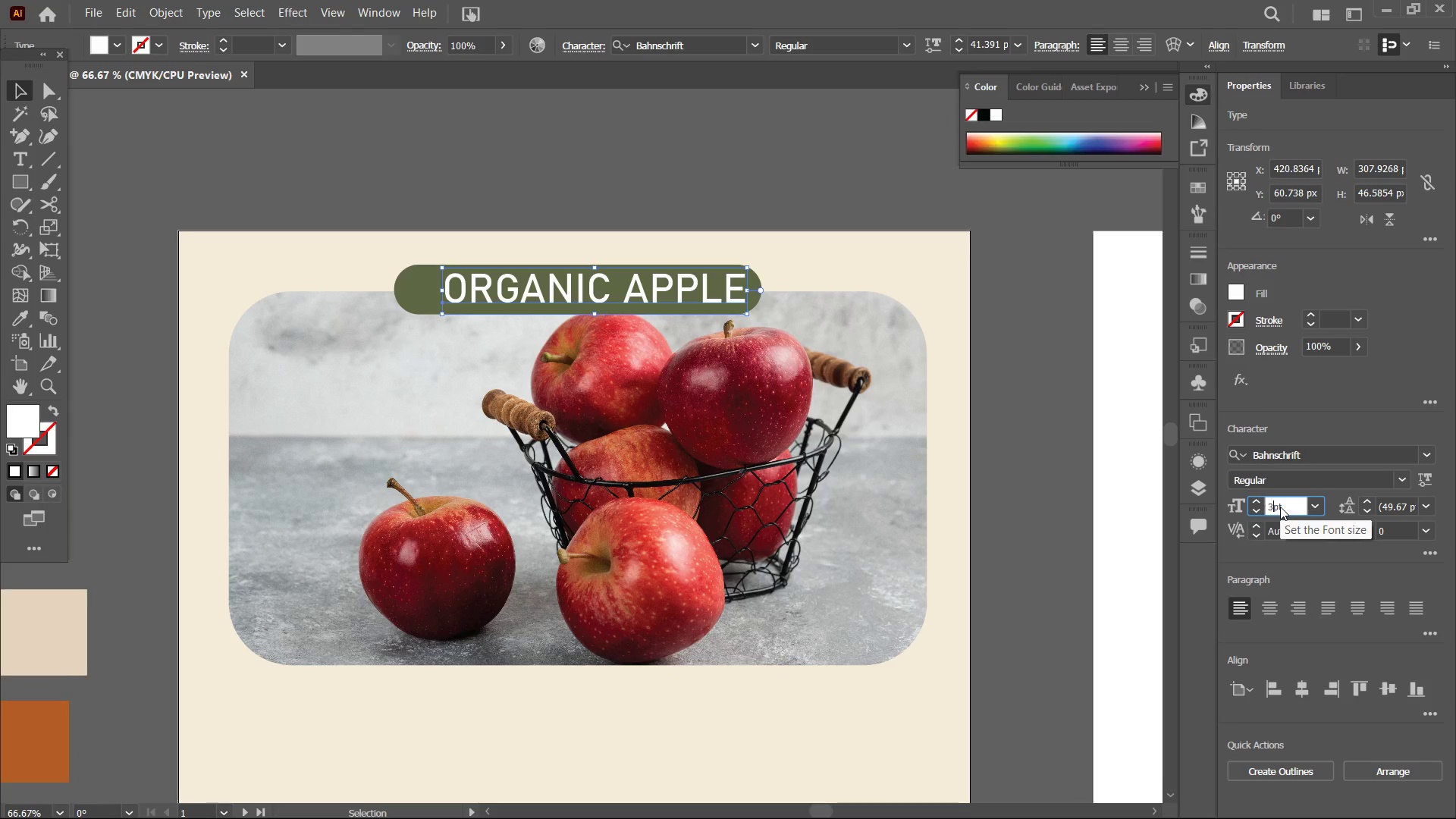 
key(Numpad0)
 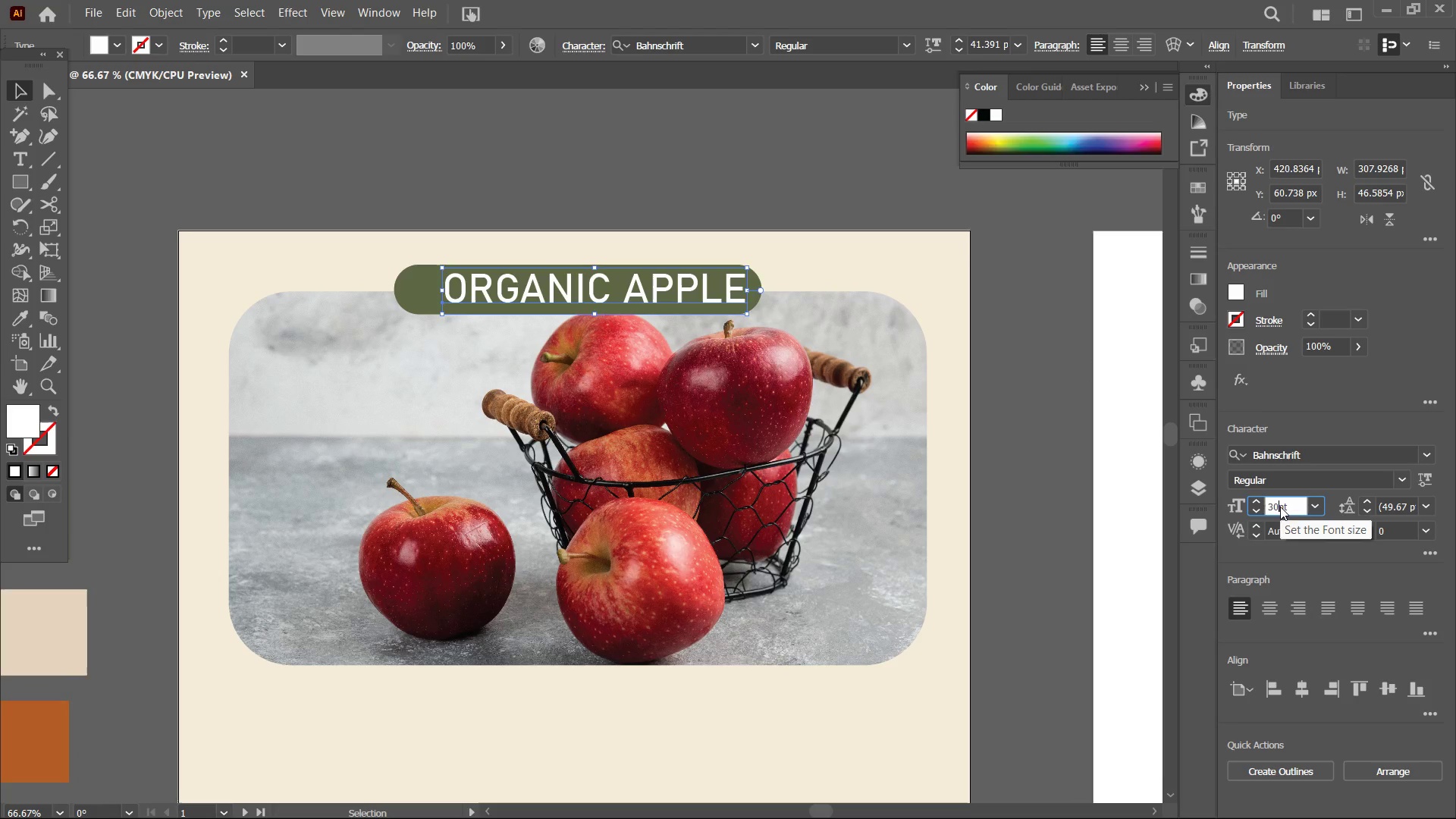 
key(Enter)
 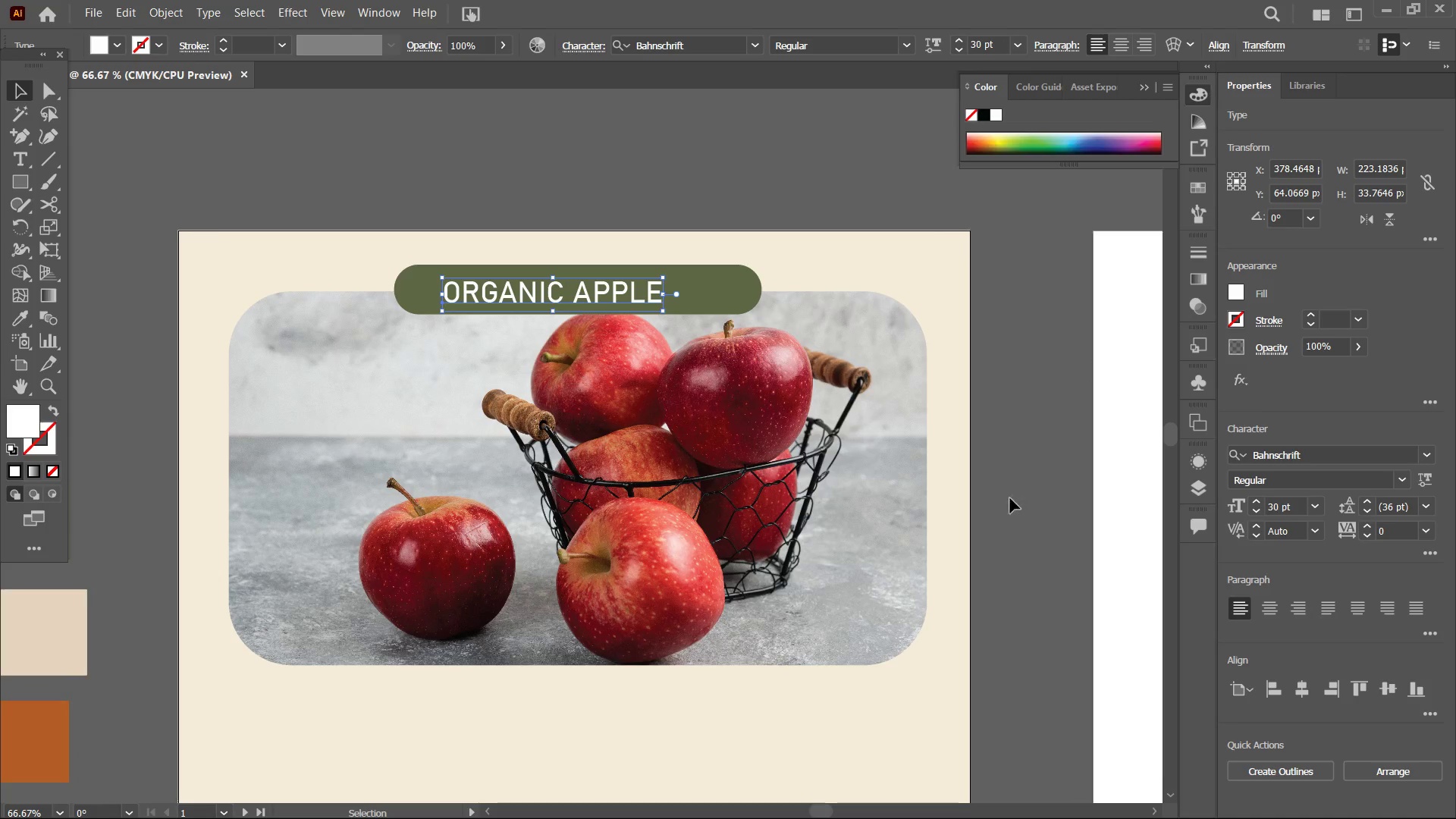 
hold_key(key=ShiftLeft, duration=0.56)
left_click([756, 293])
 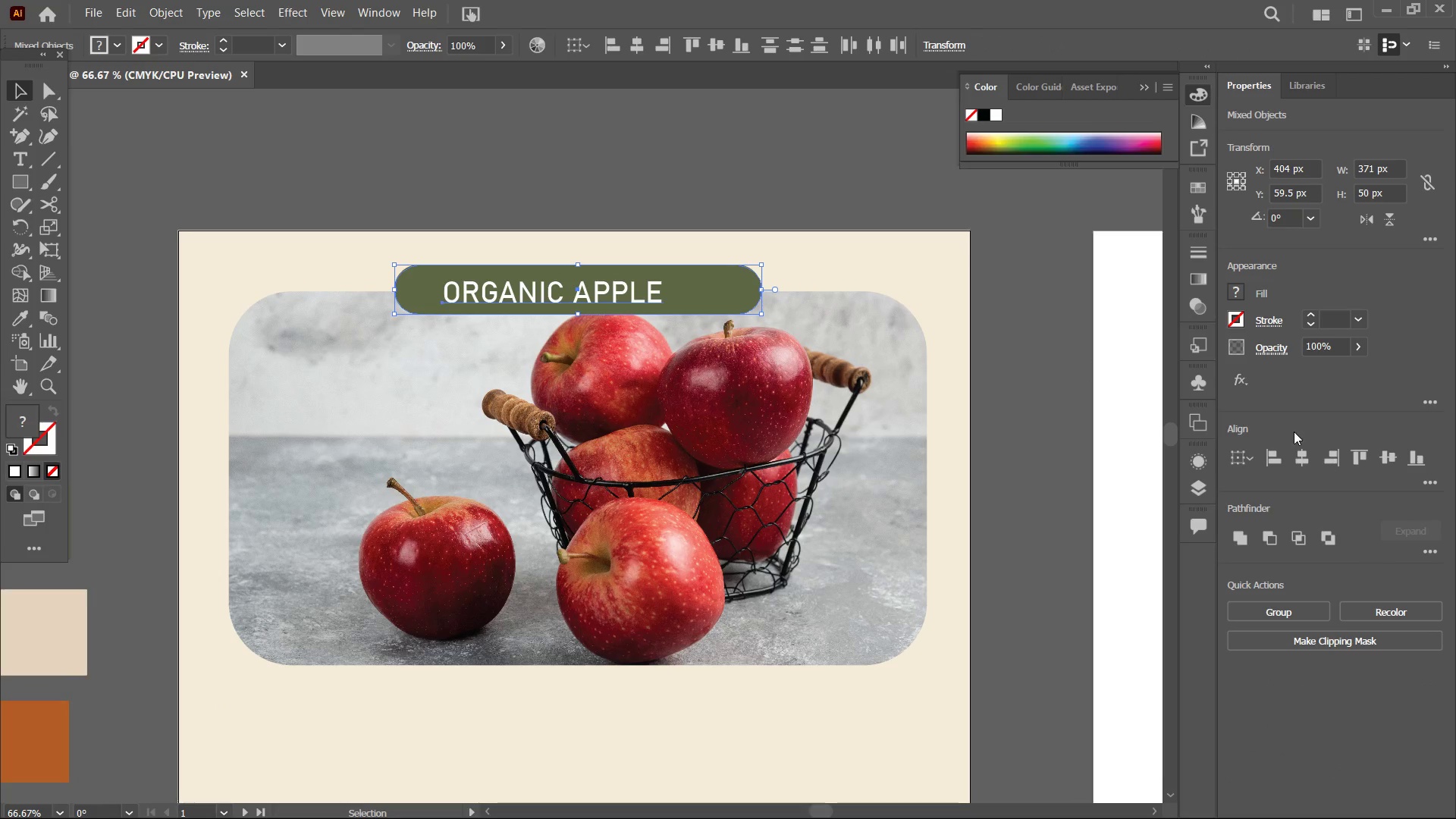 
left_click([1301, 457])
 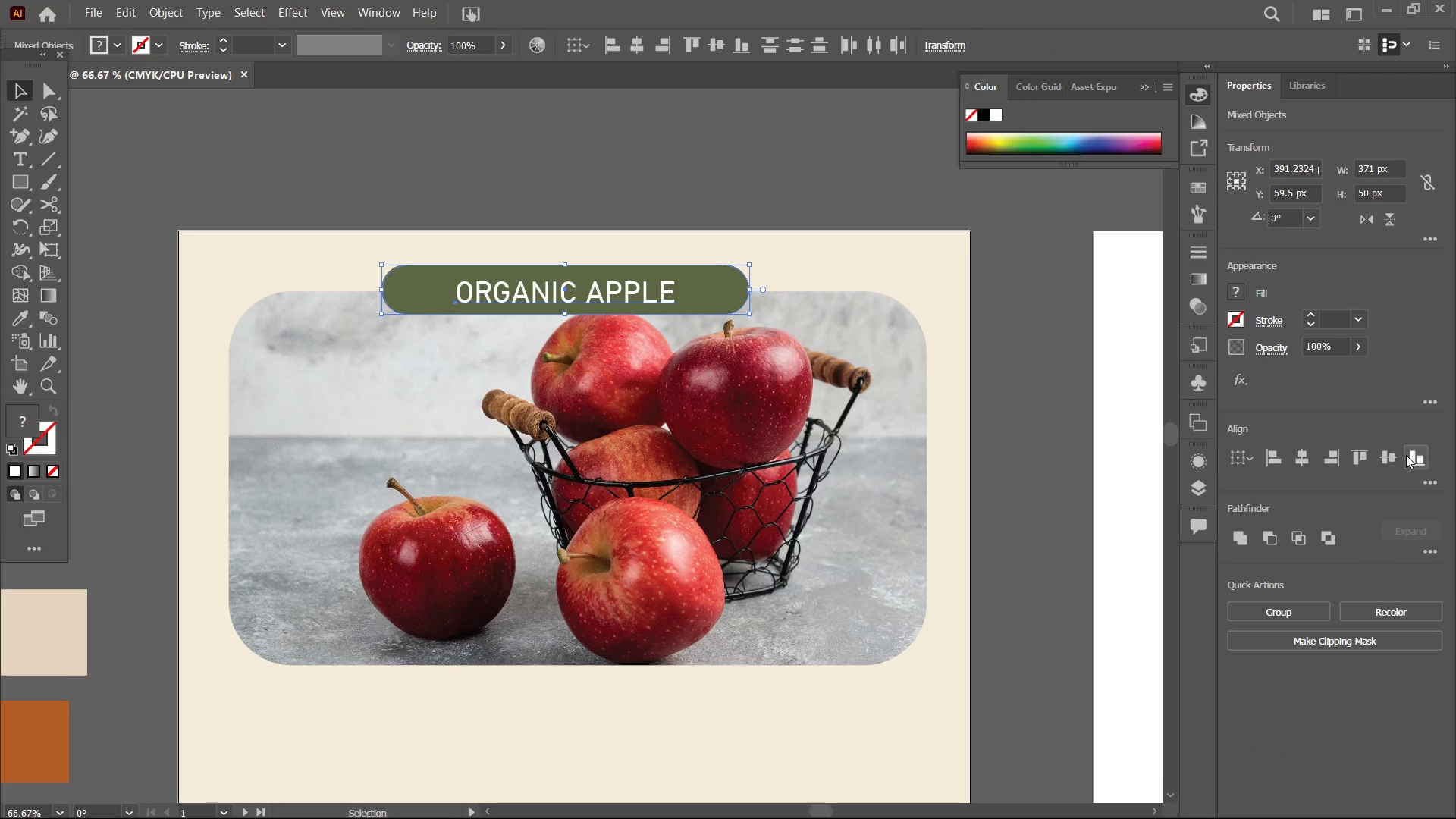 
left_click([1394, 458])
 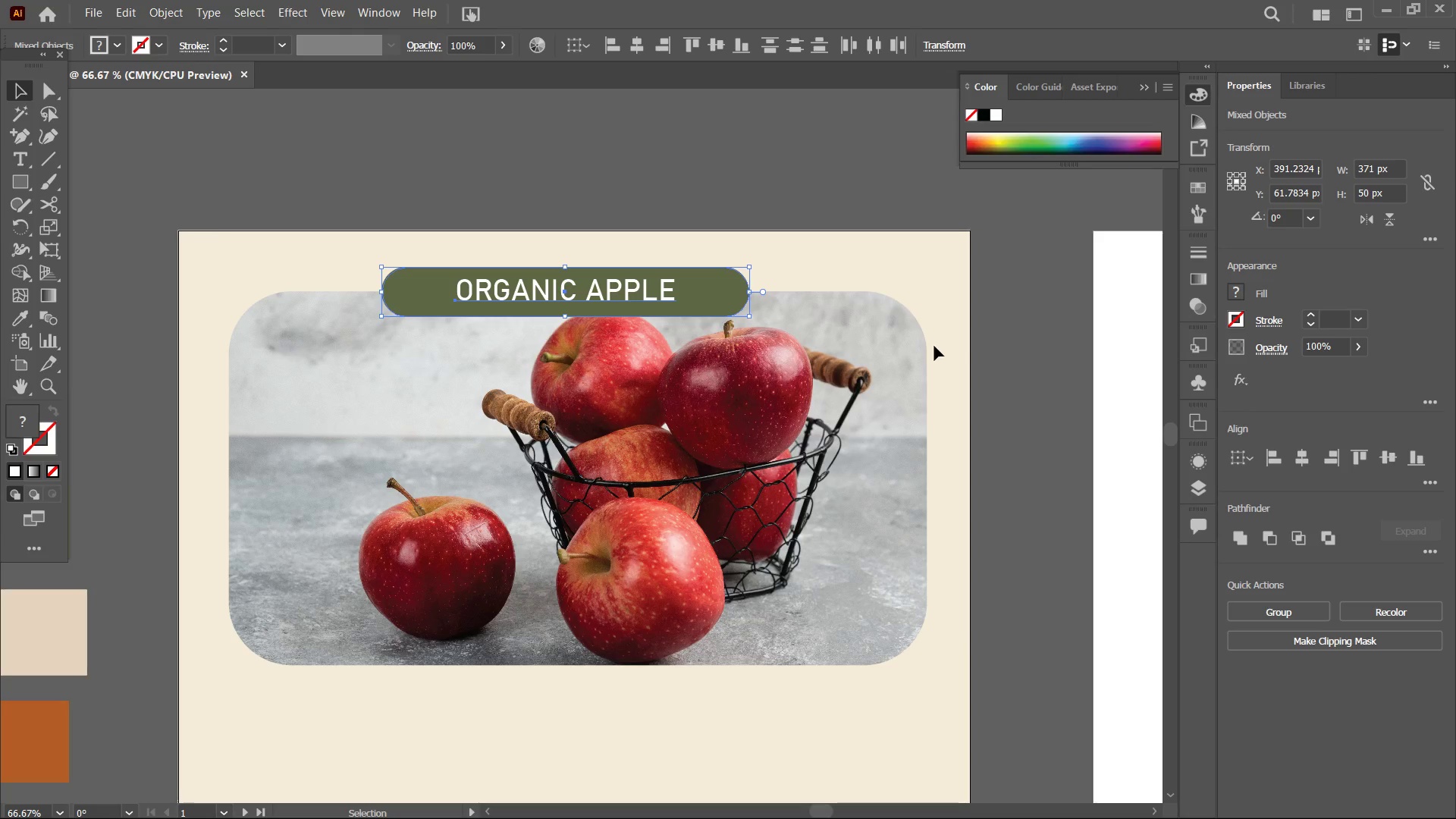 
left_click([708, 242])
 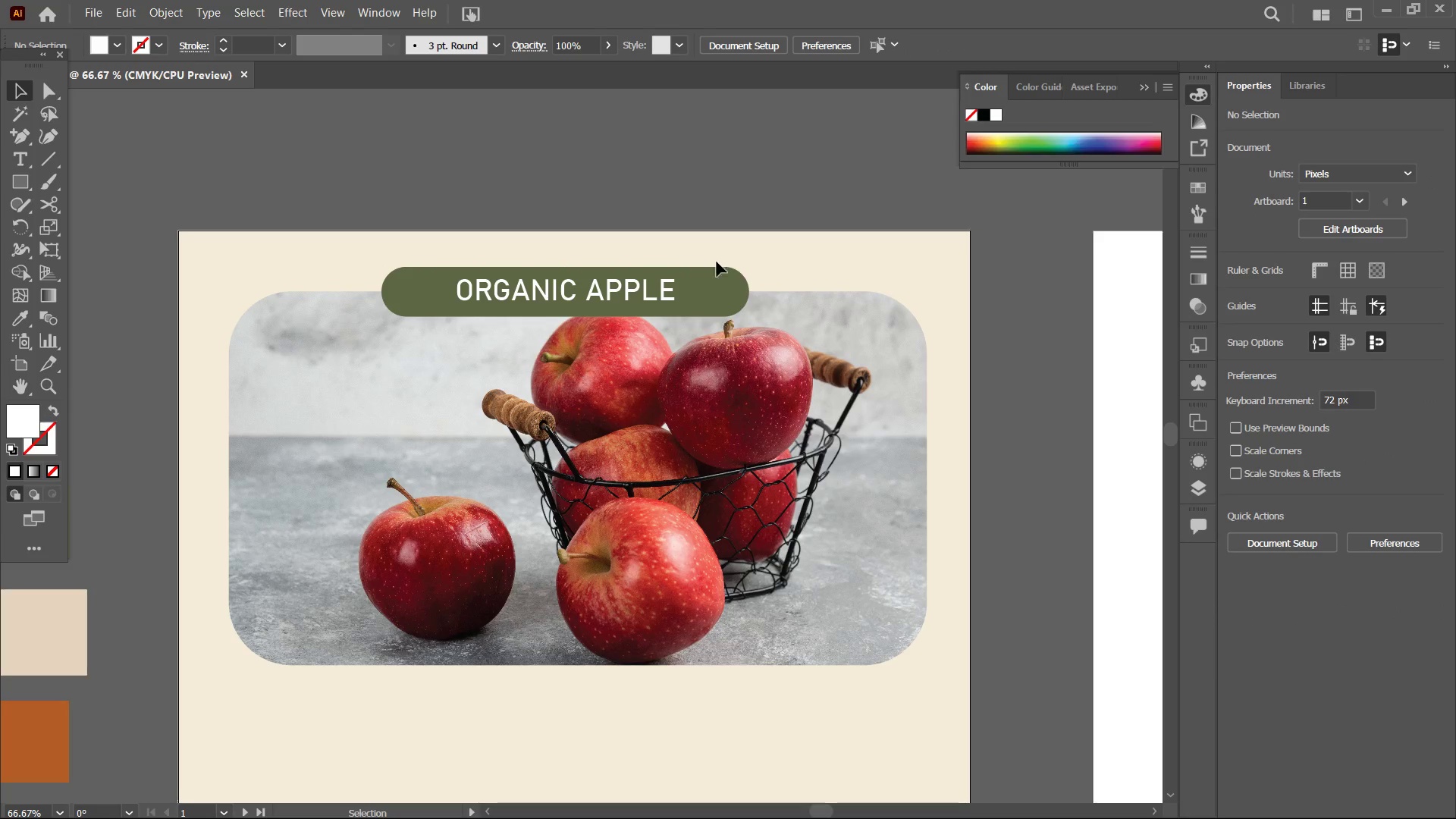 
left_click([724, 293])
 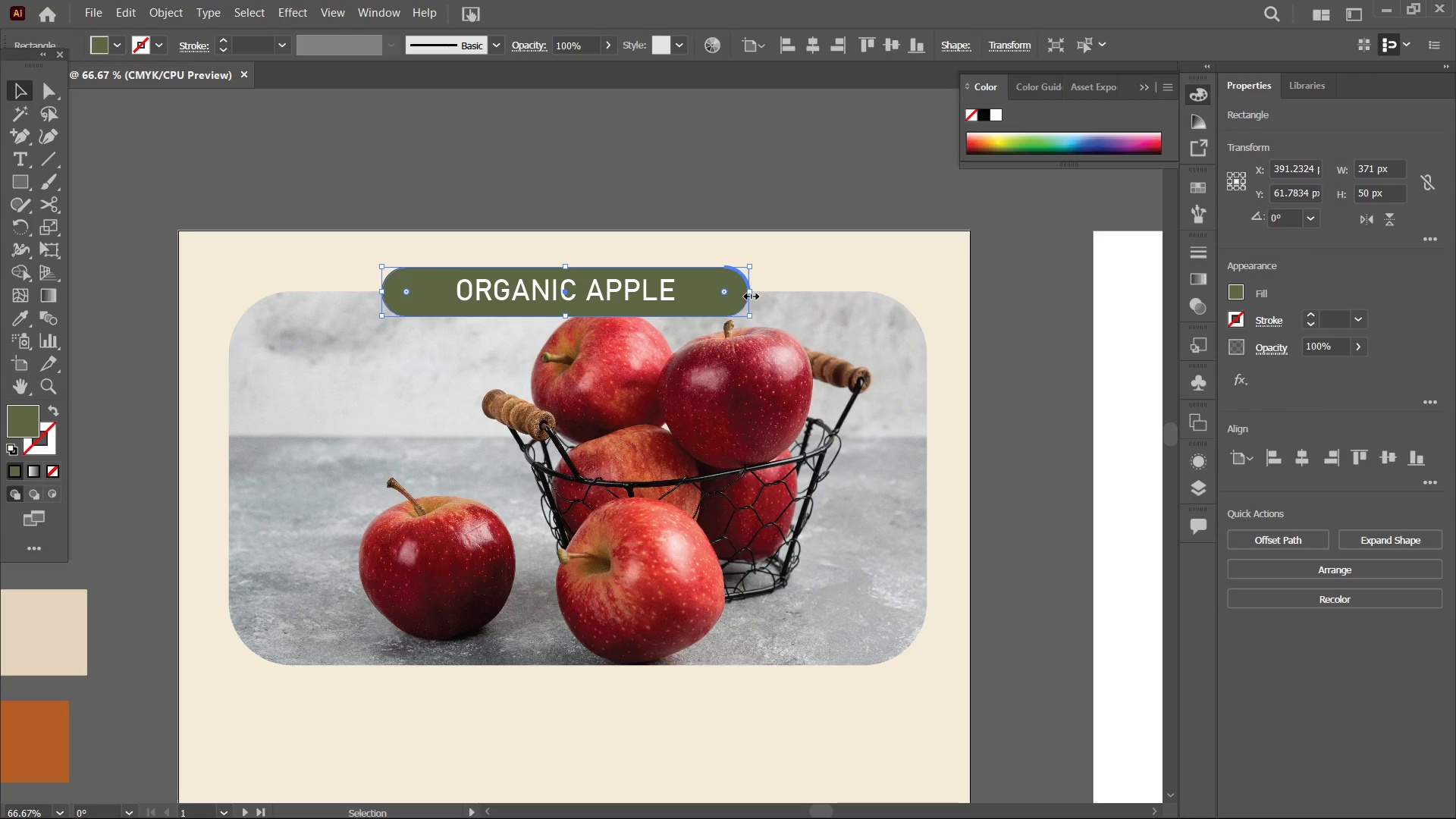 
left_click_drag(start_coordinate=[748, 294], to_coordinate=[705, 288])
 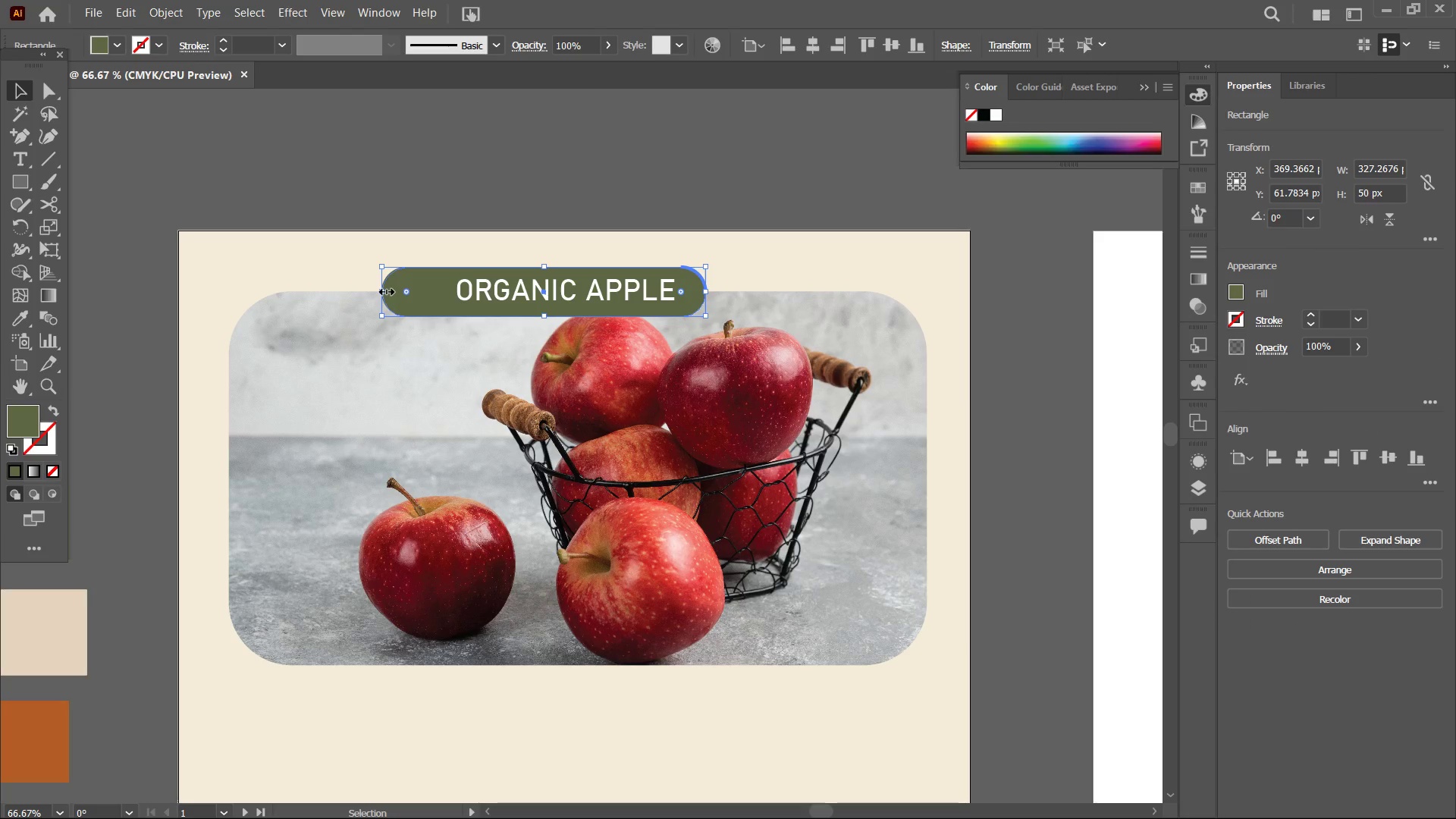 
left_click_drag(start_coordinate=[384, 290], to_coordinate=[416, 287])
 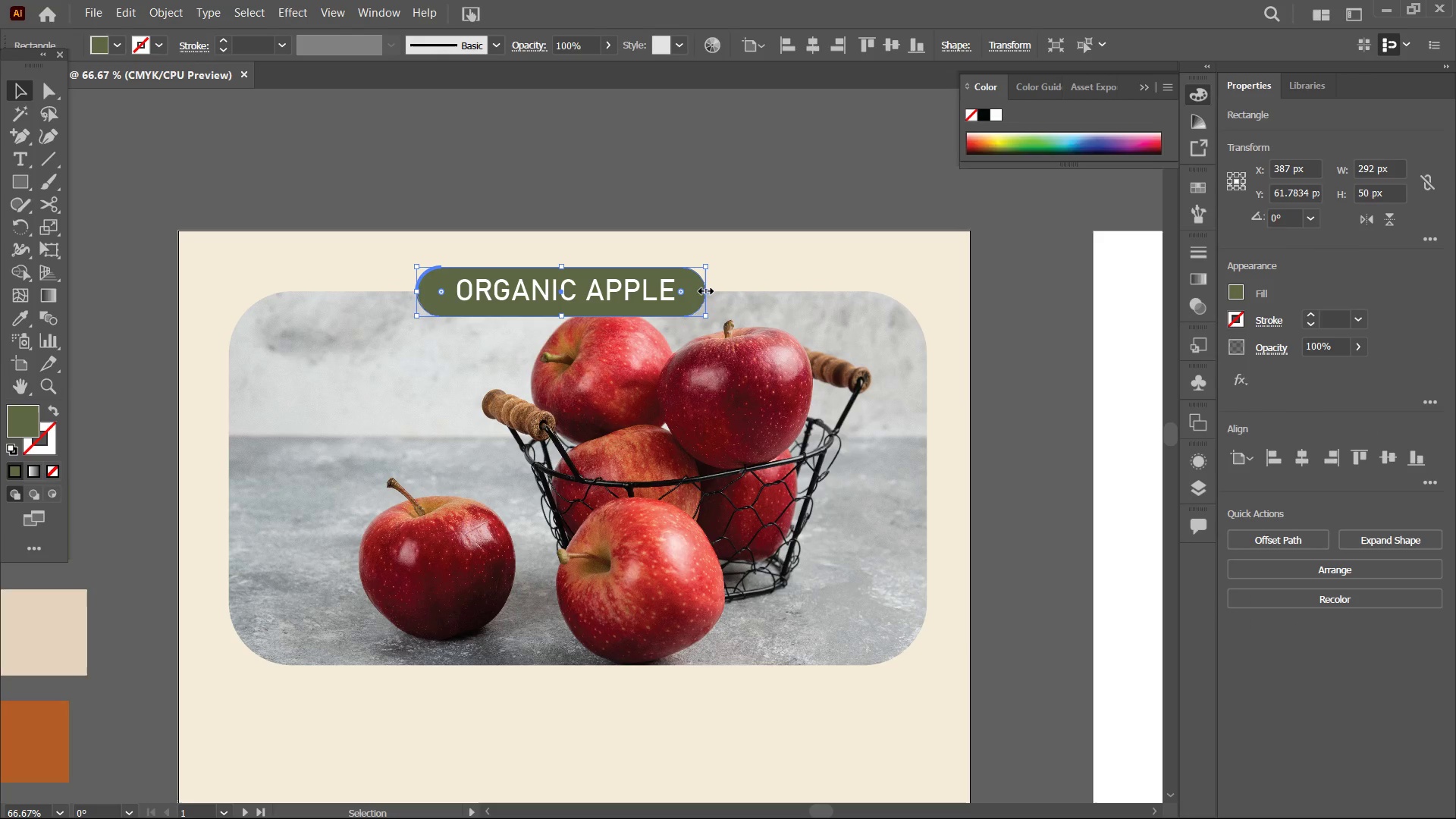 
left_click_drag(start_coordinate=[704, 289], to_coordinate=[721, 290])
 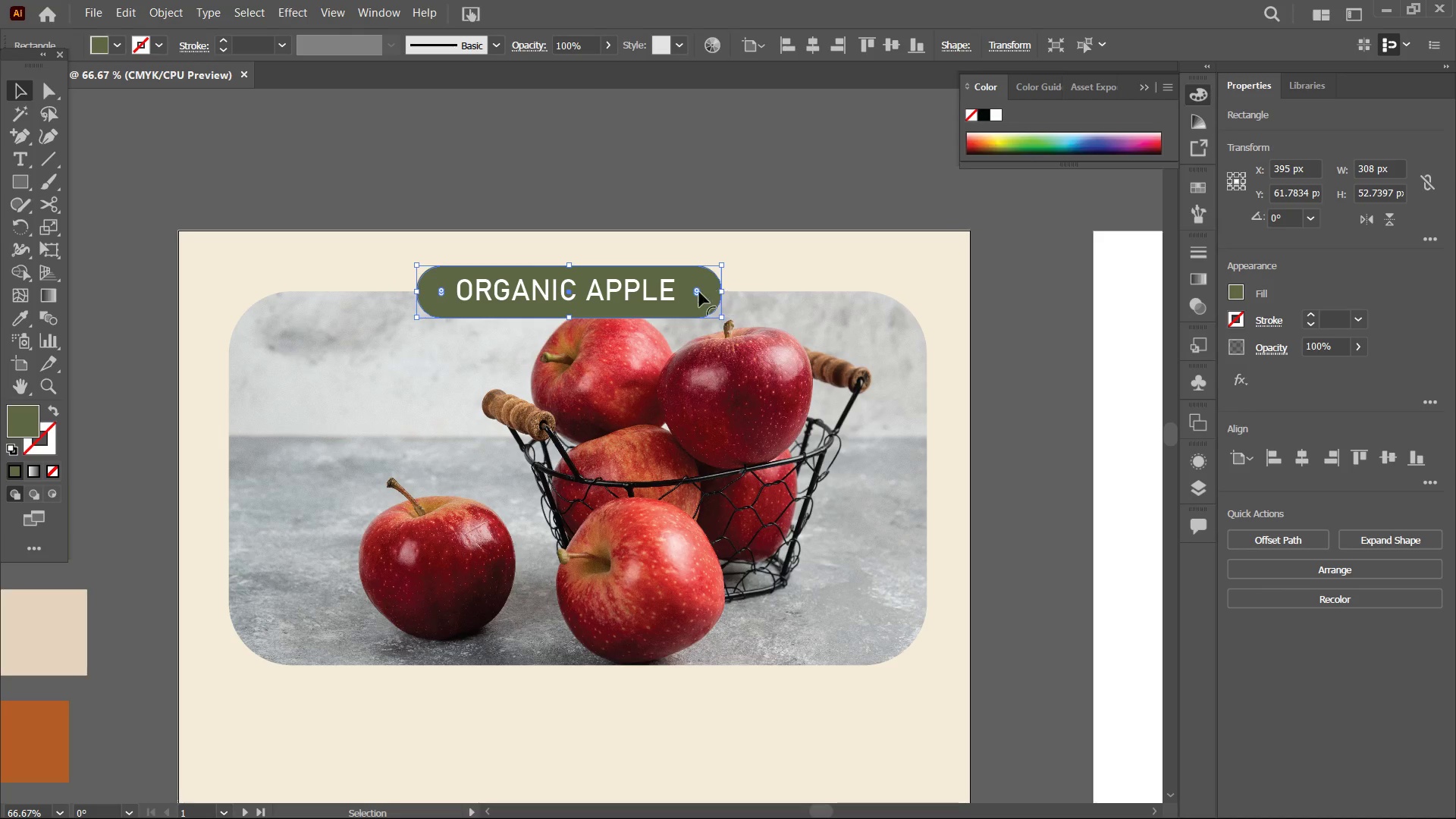 
hold_key(key=ShiftLeft, duration=0.91)
 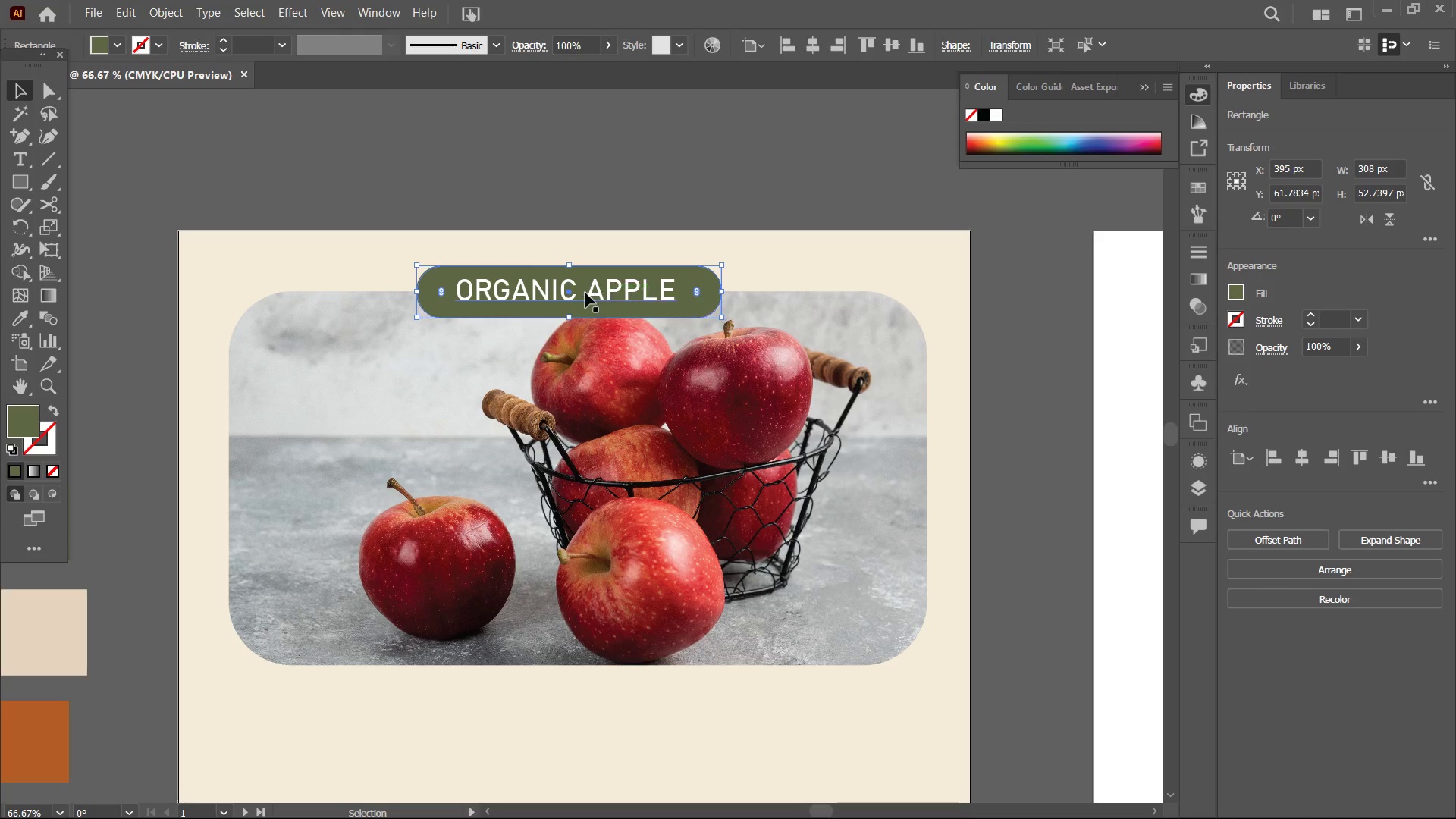 
left_click([577, 293])
 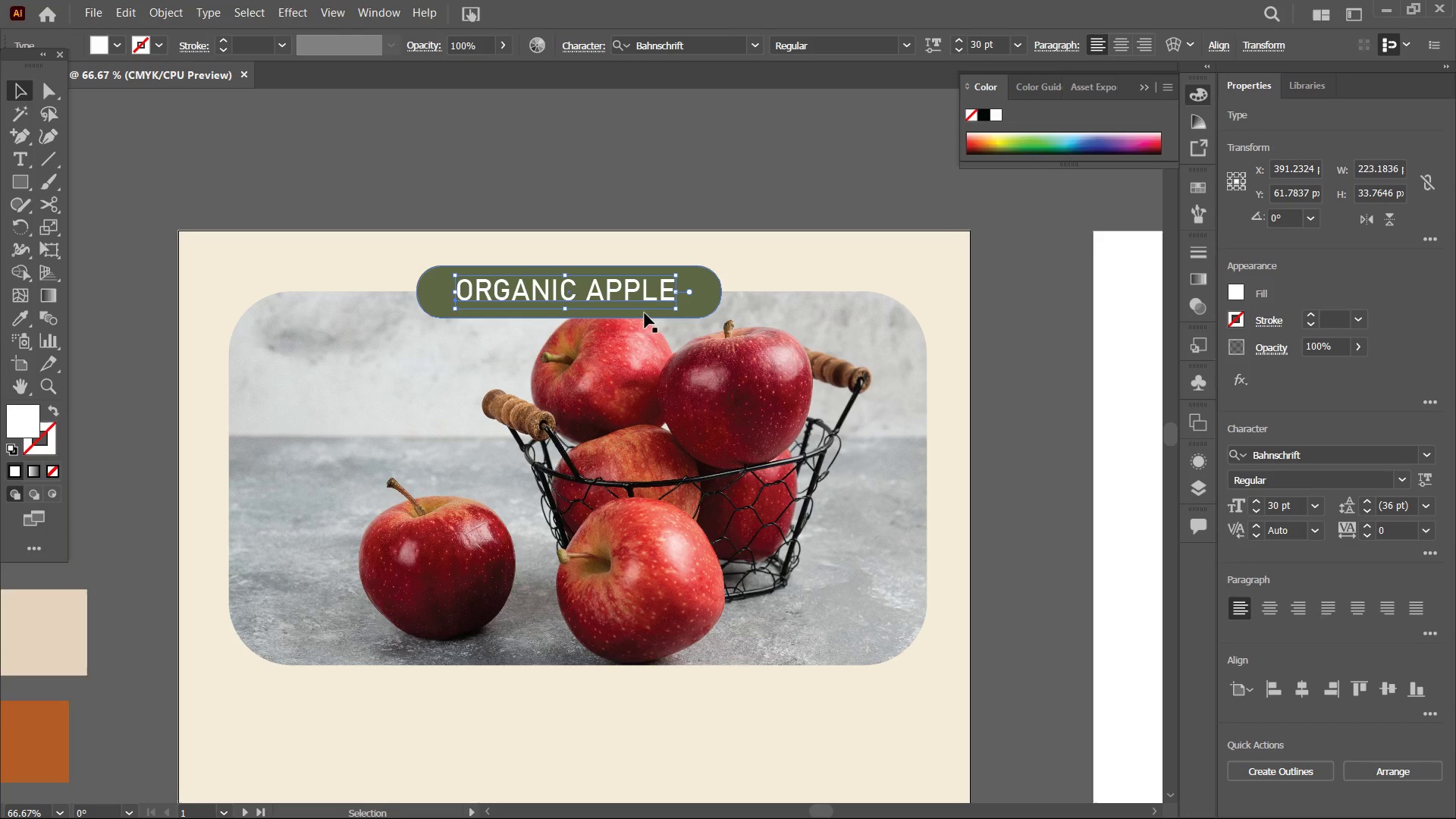 
hold_key(key=ShiftLeft, duration=1.0)
left_click([694, 313])
 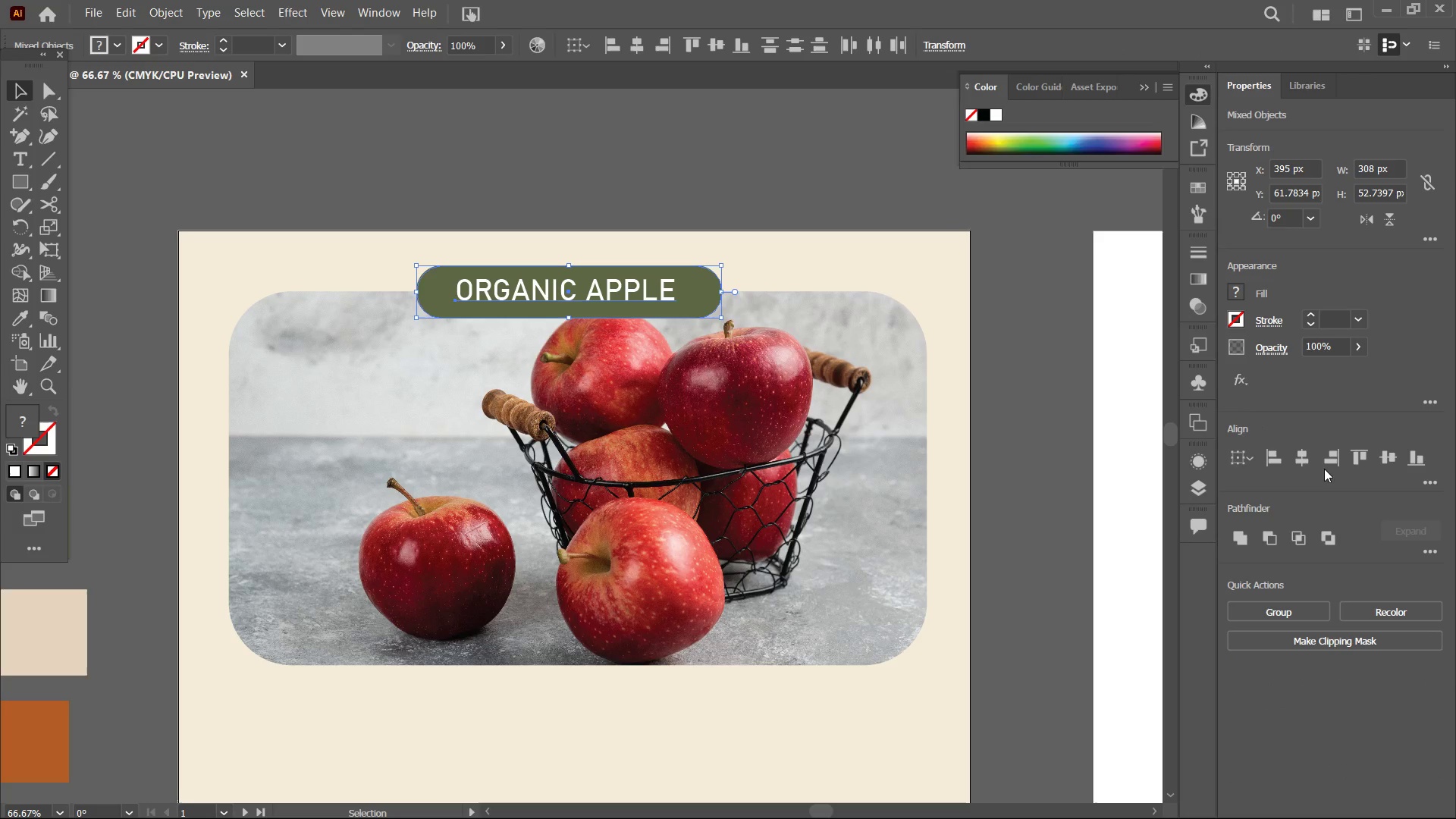 
left_click([1307, 461])
 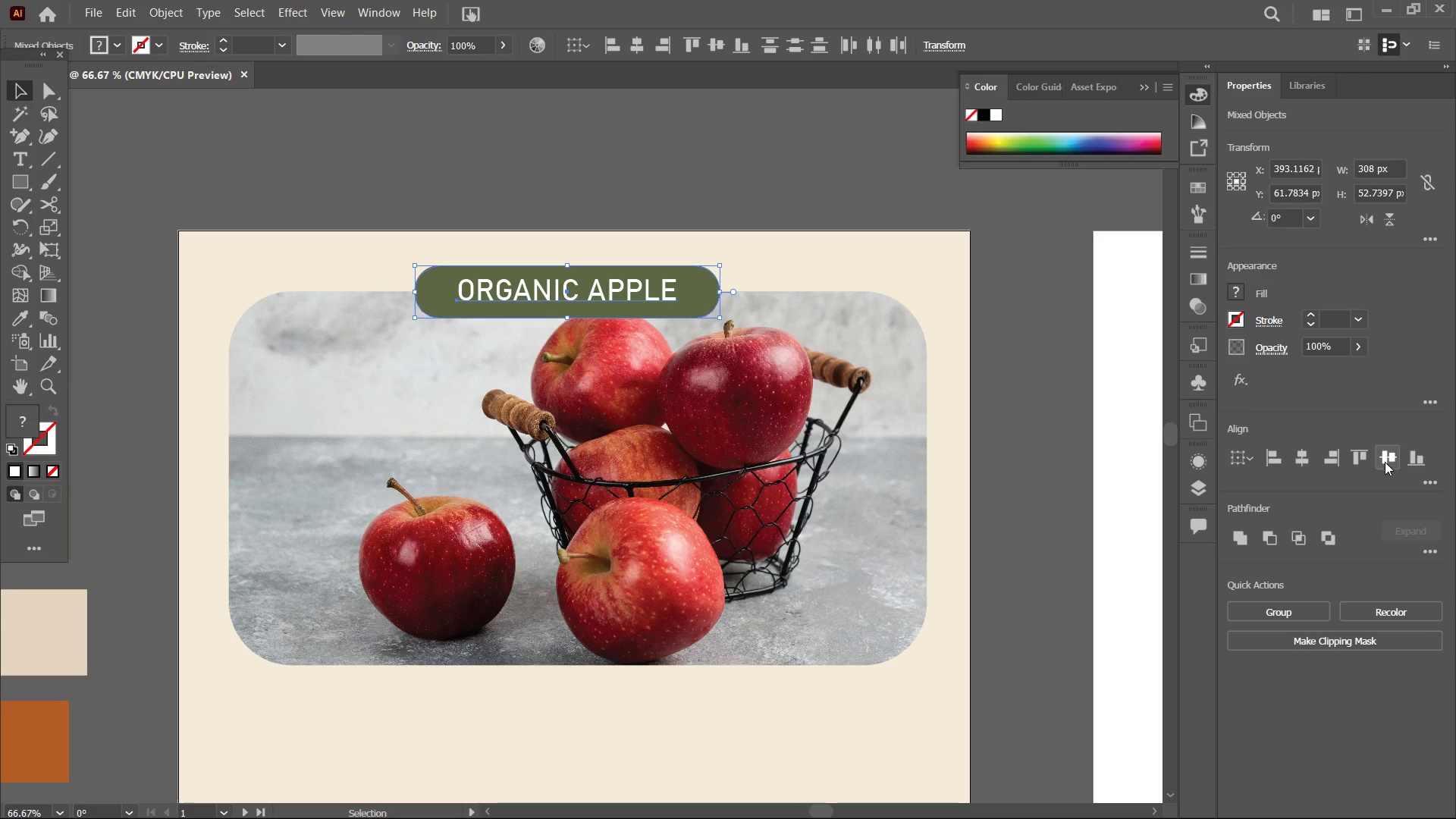 
left_click([1385, 462])
 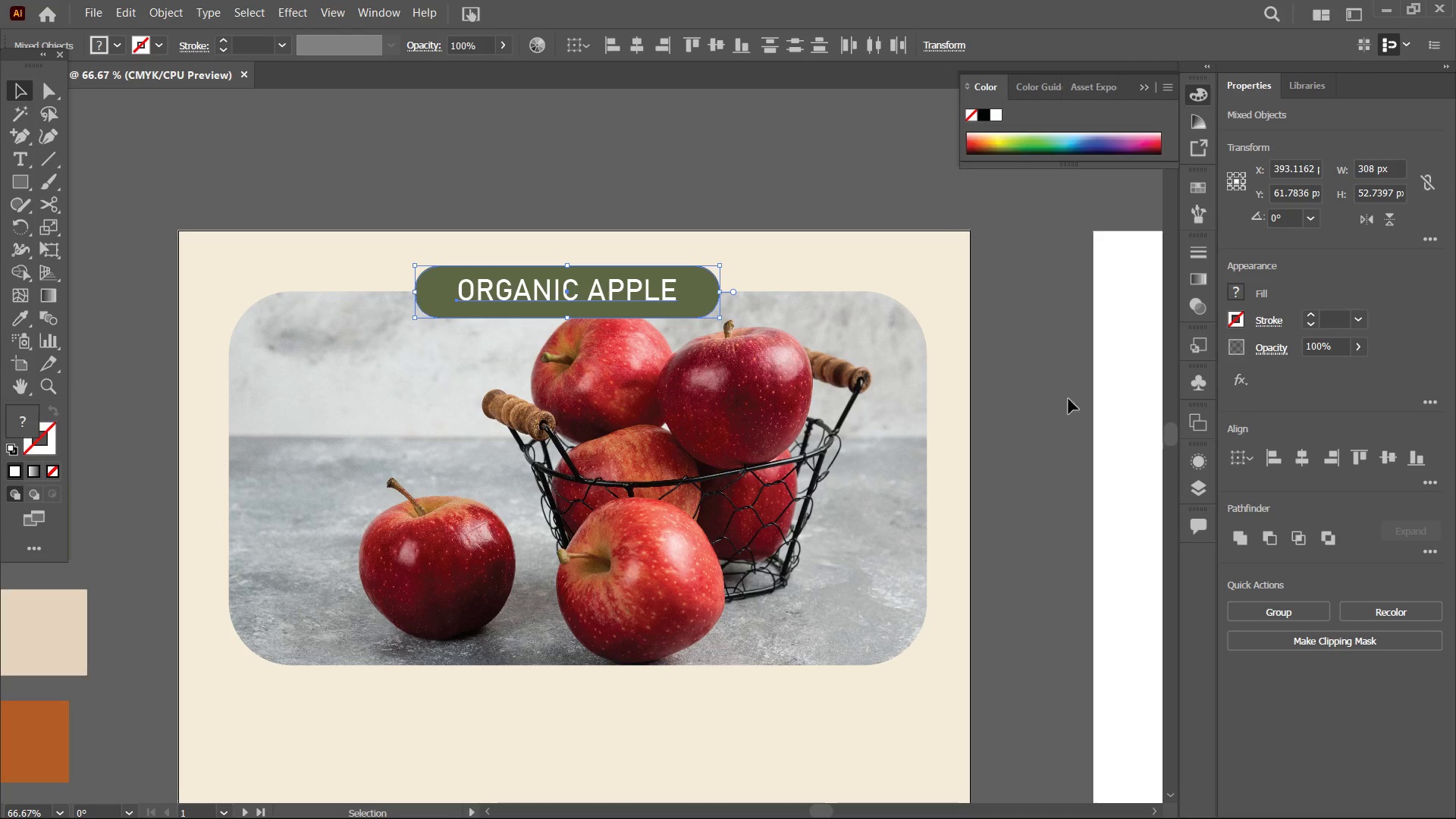 
left_click([1295, 604])
 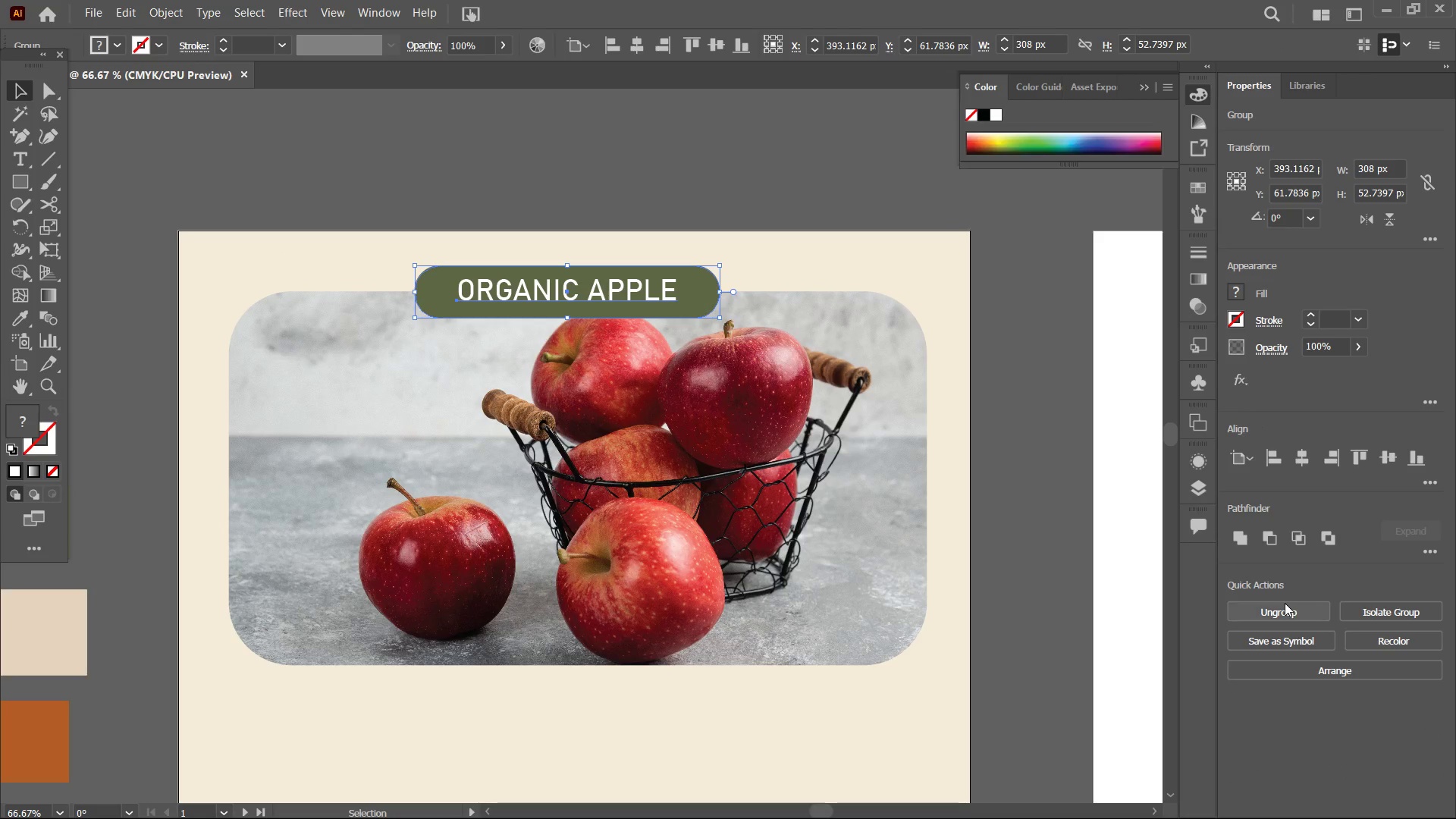 
mouse_move([1263, 602])
 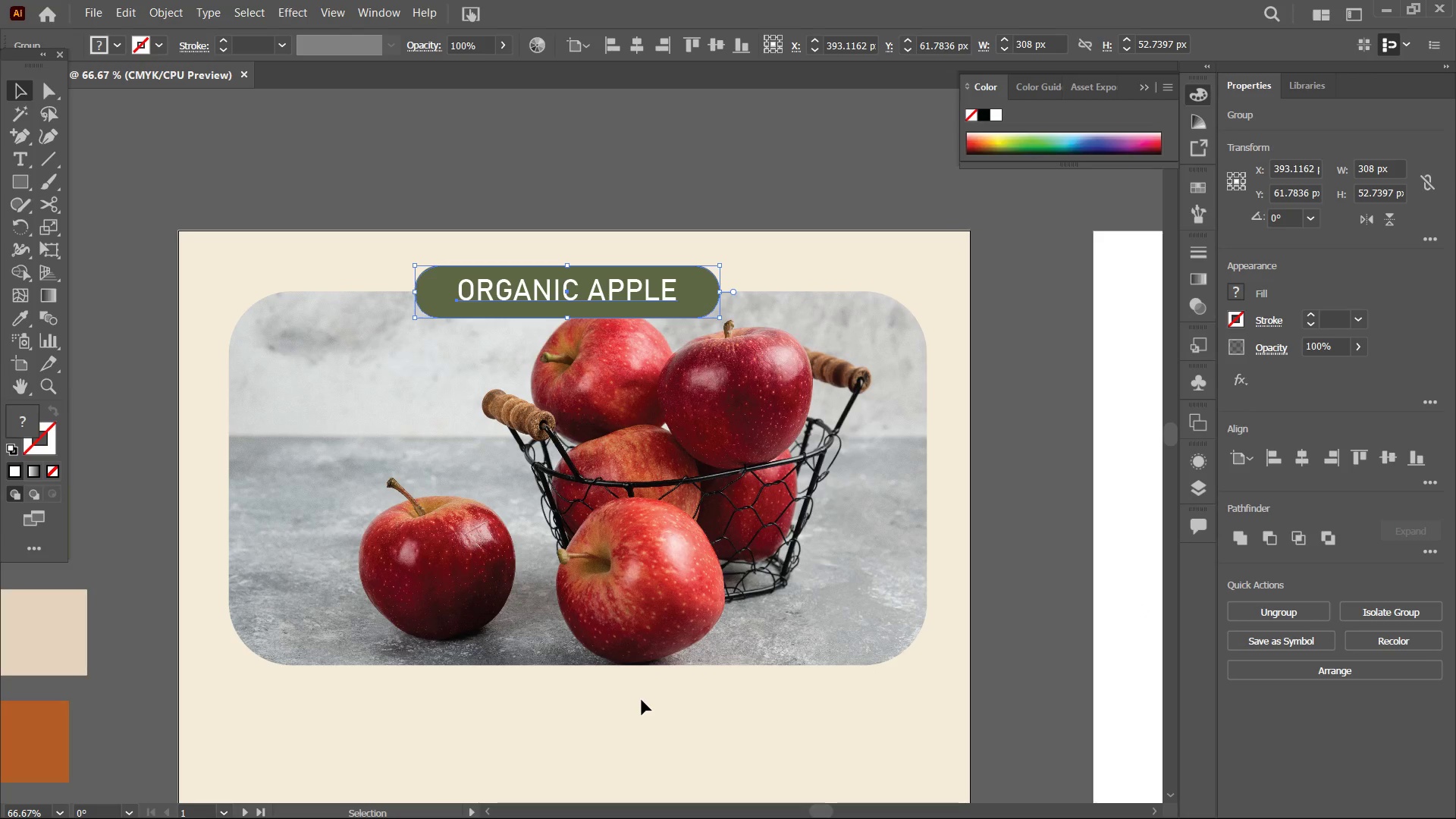 
left_click([642, 702])
 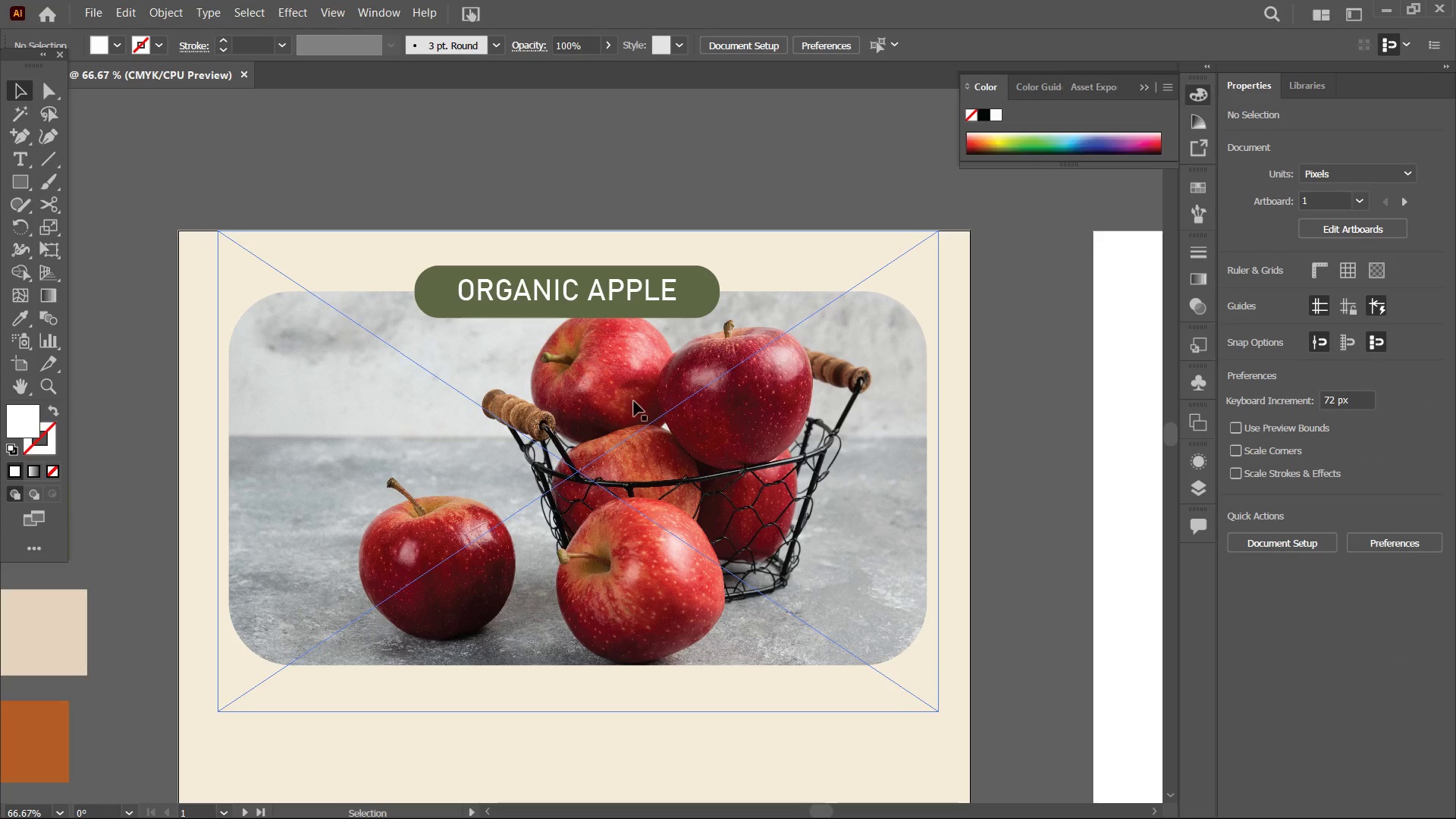 
left_click([588, 292])
 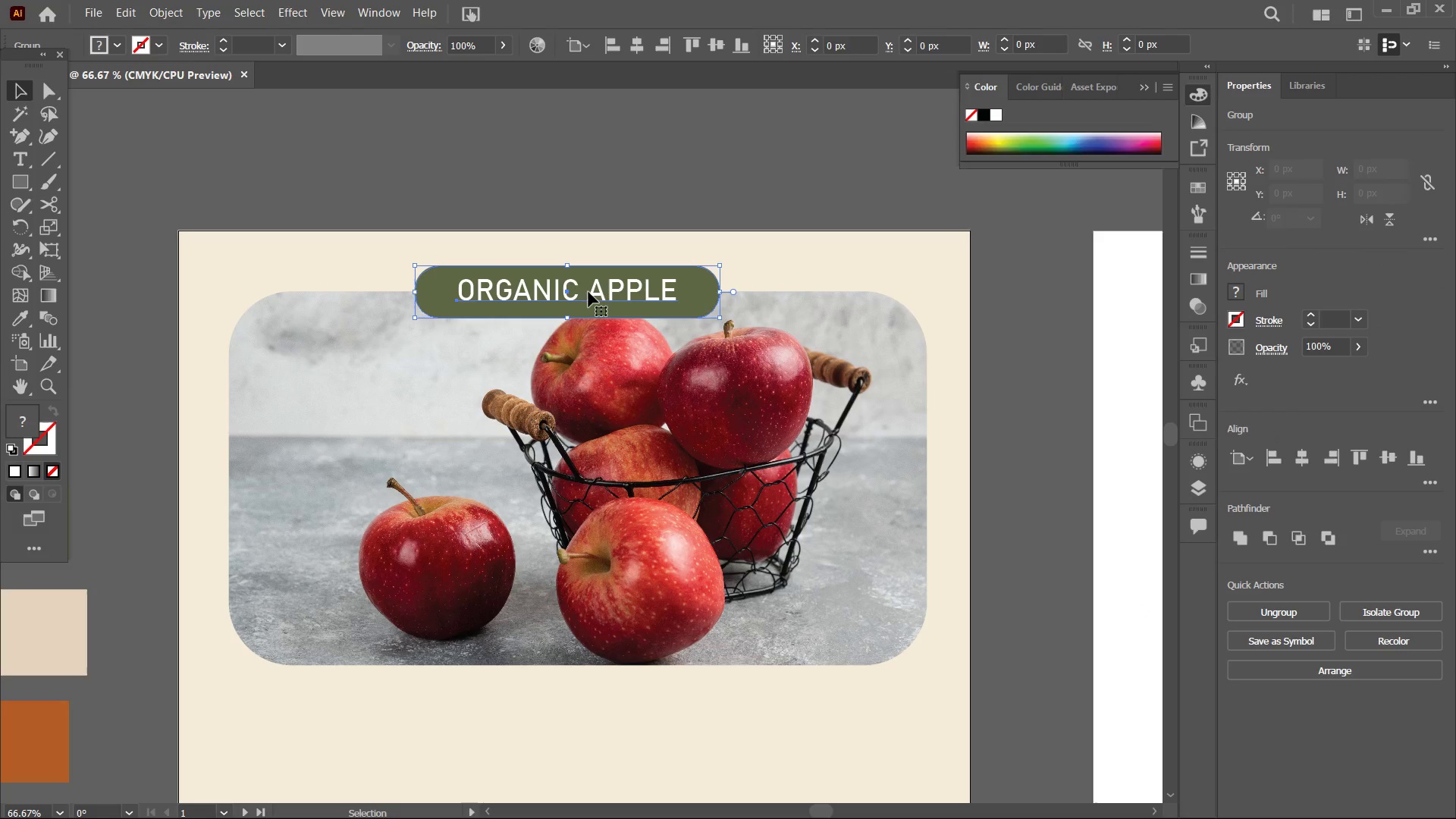 
key(Control+C)
 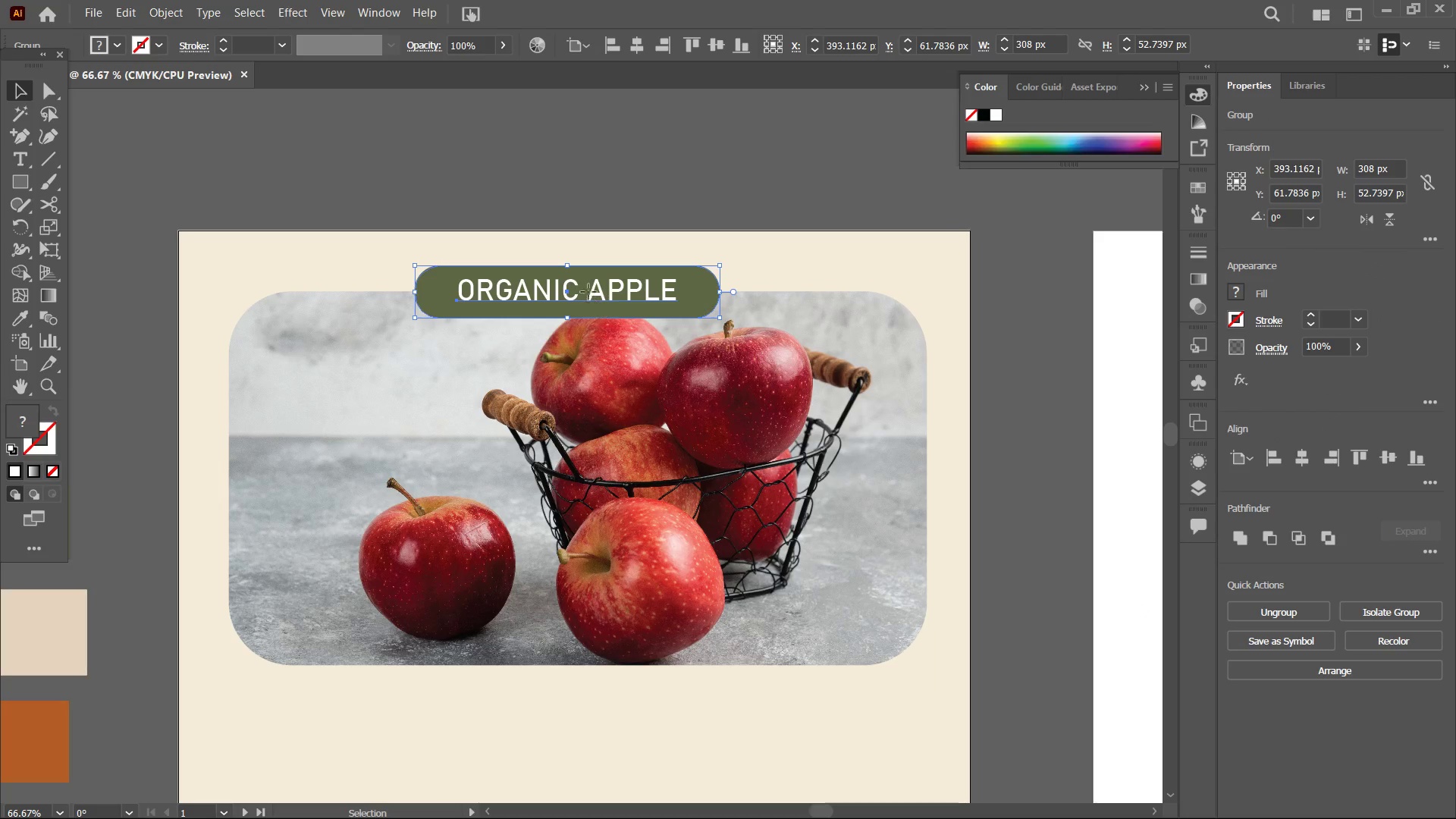 
double_click([588, 292])
 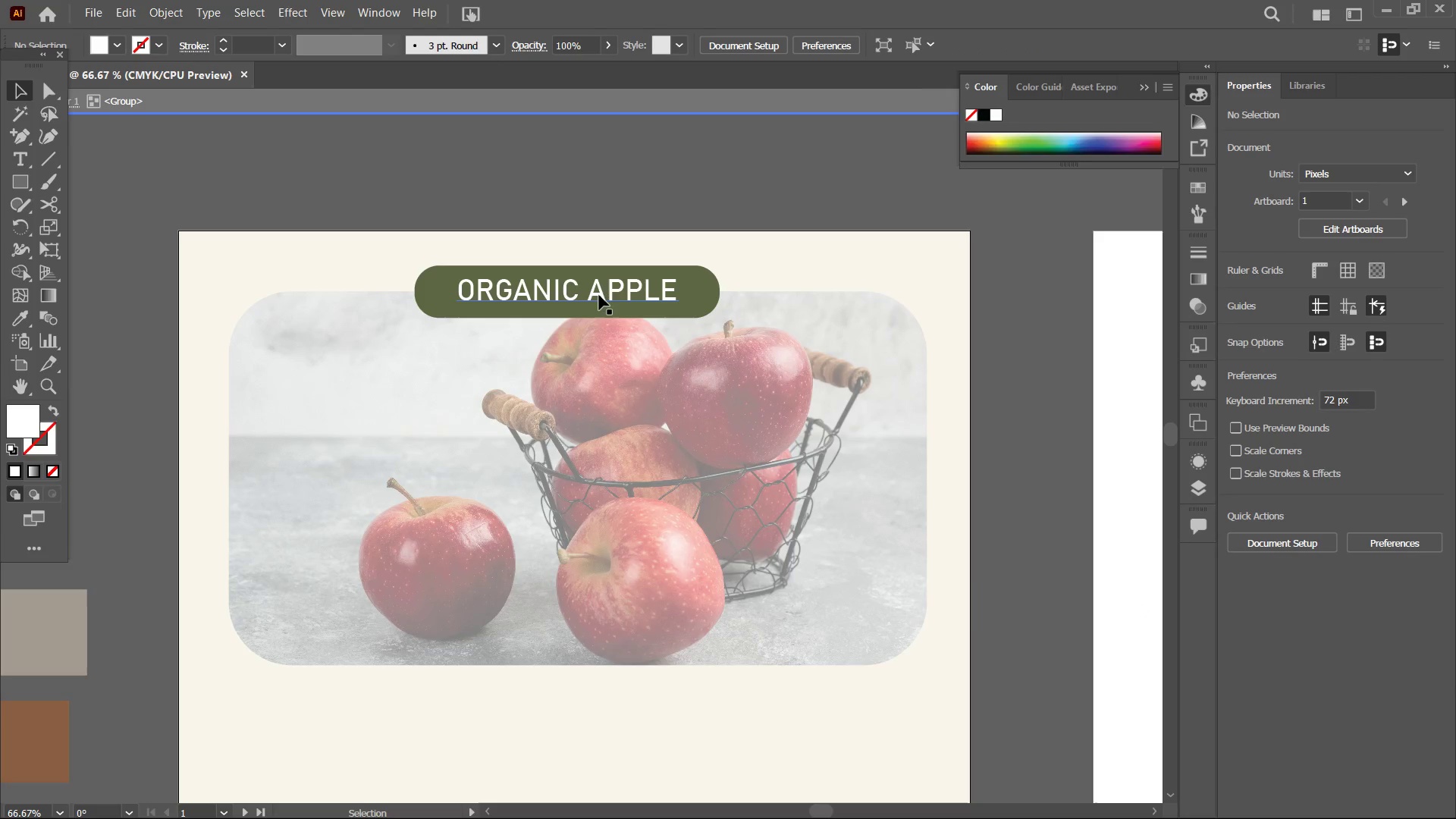 
triple_click([599, 295])
 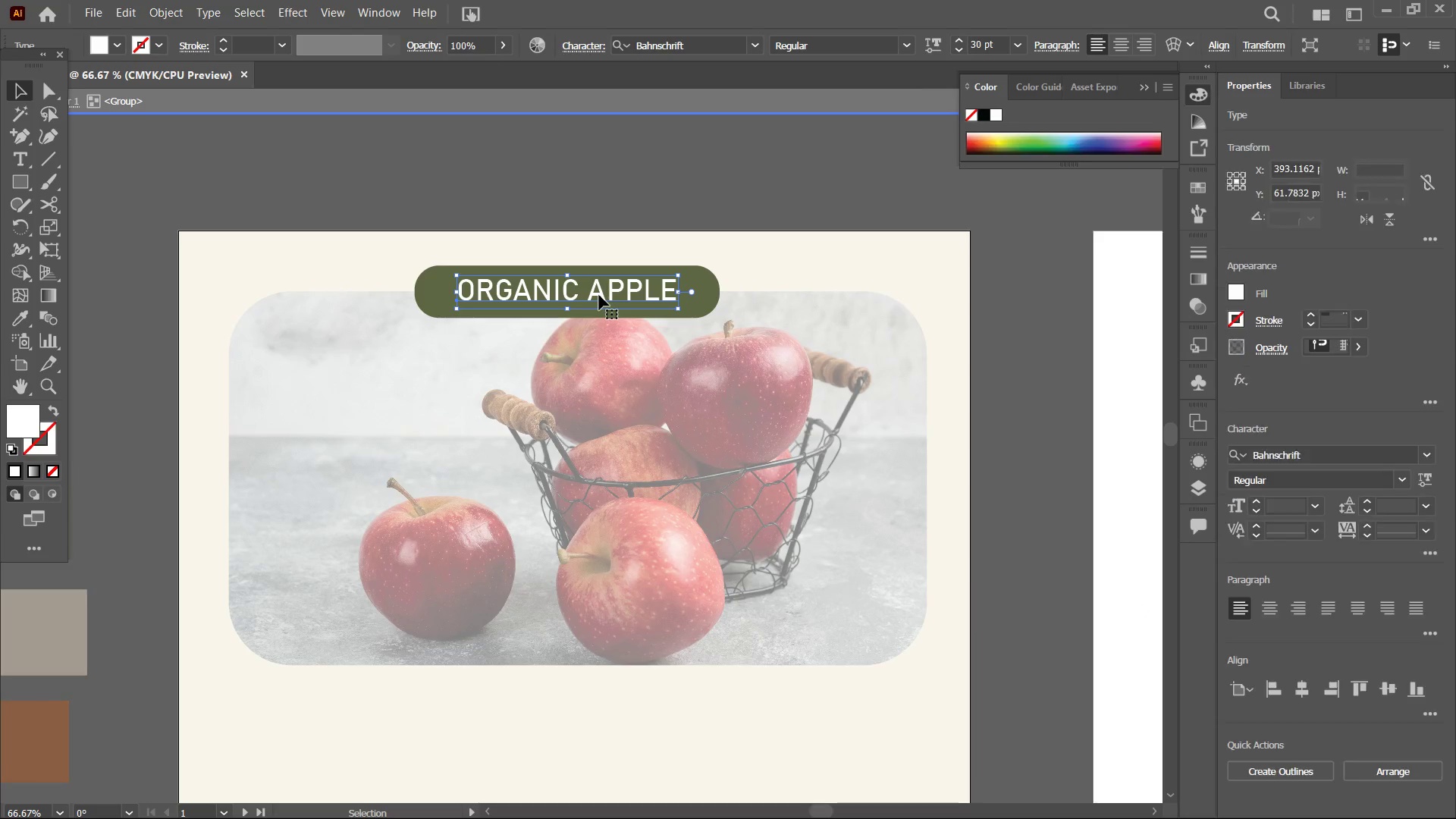 
key(Control+C)
 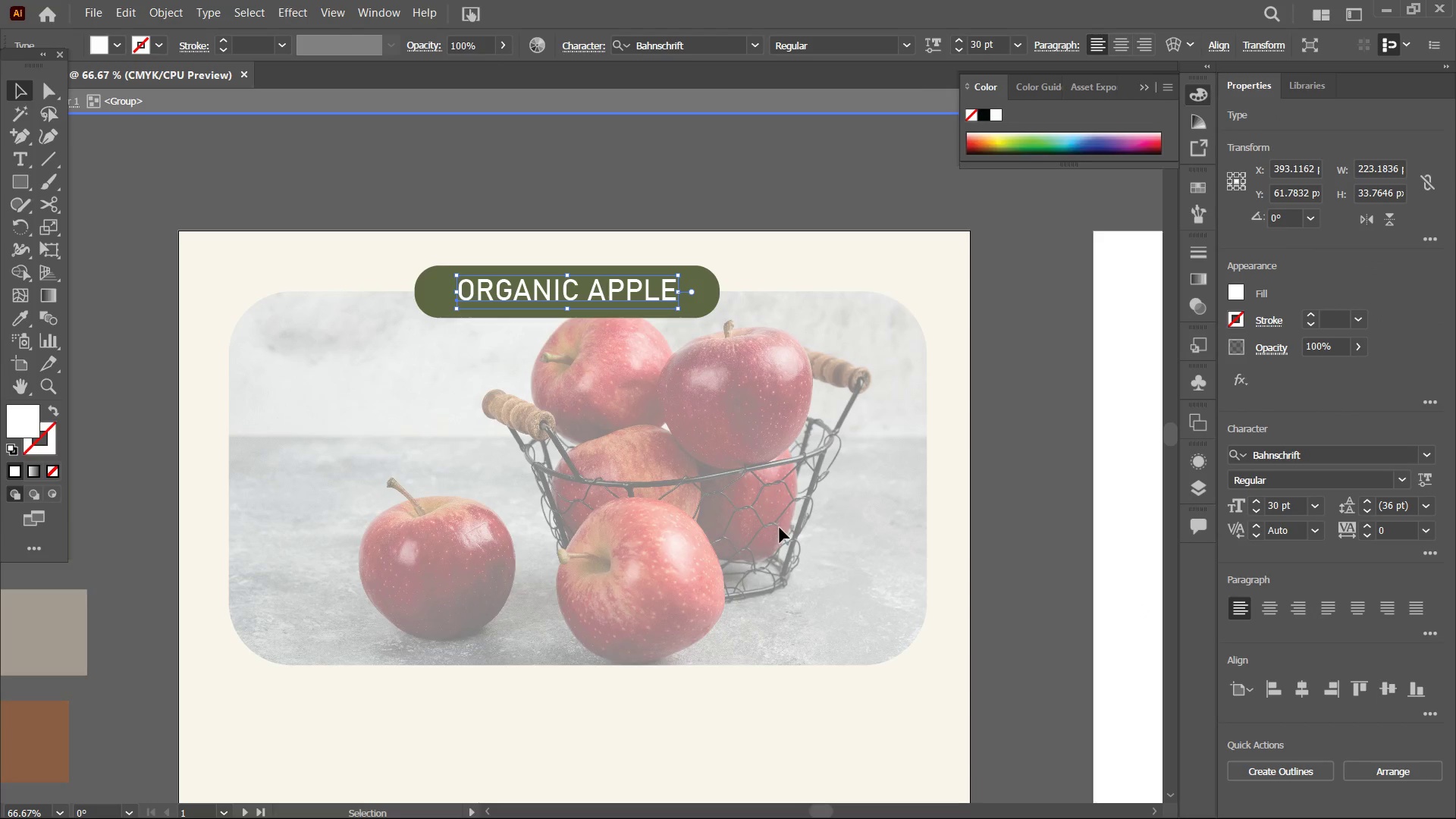 
double_click([777, 526])
 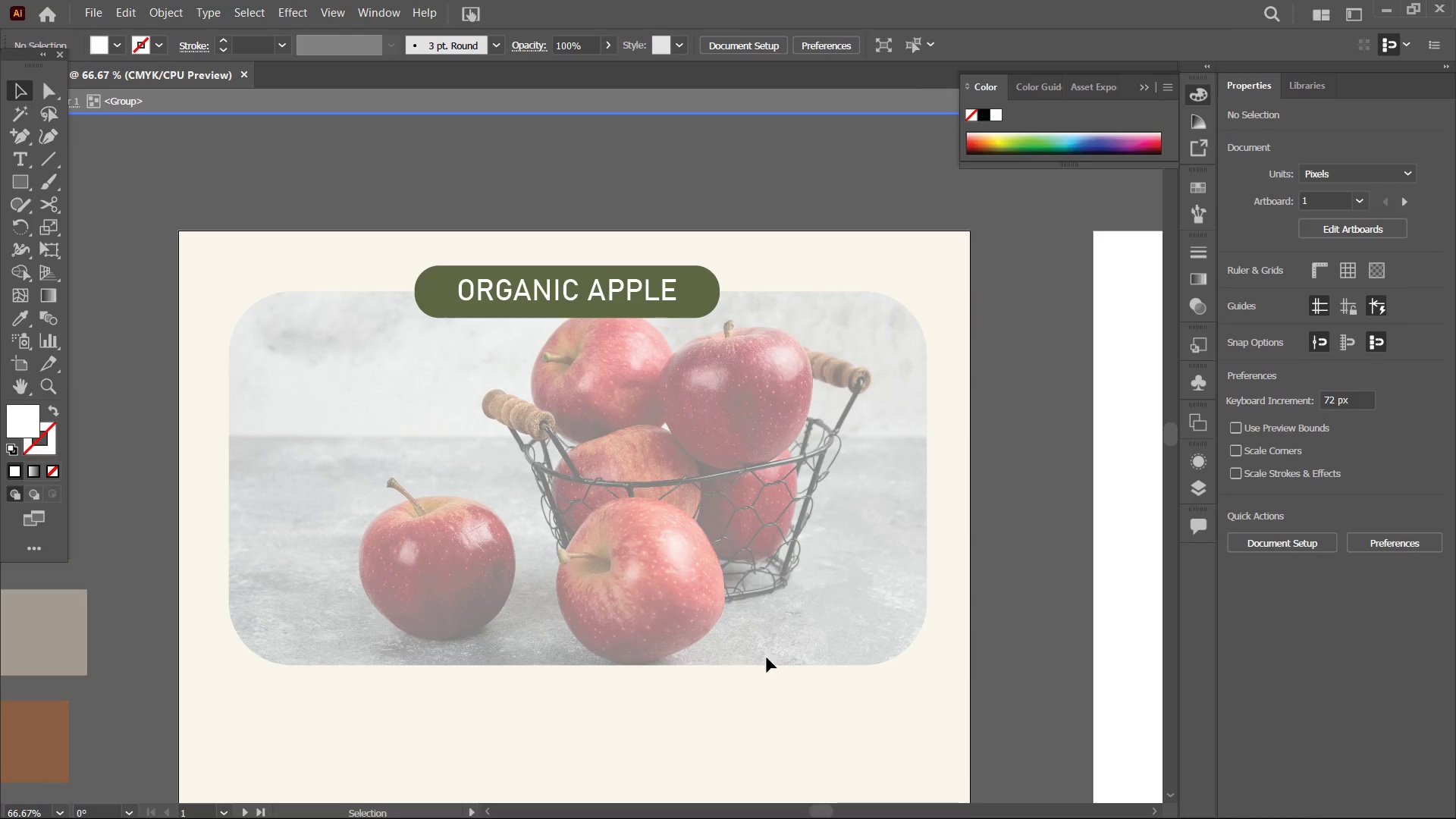 
double_click([759, 670])
 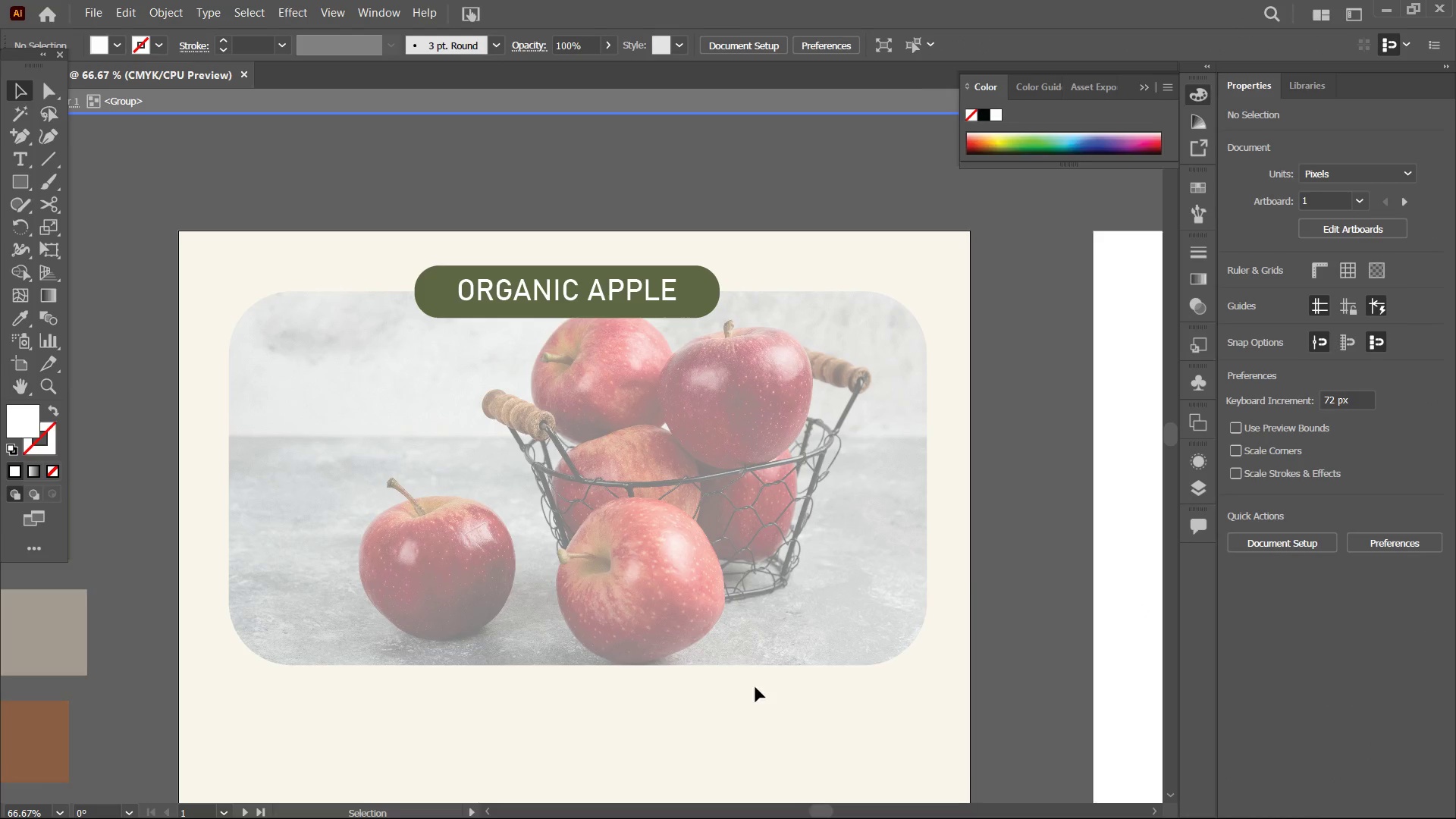 
triple_click([752, 702])
 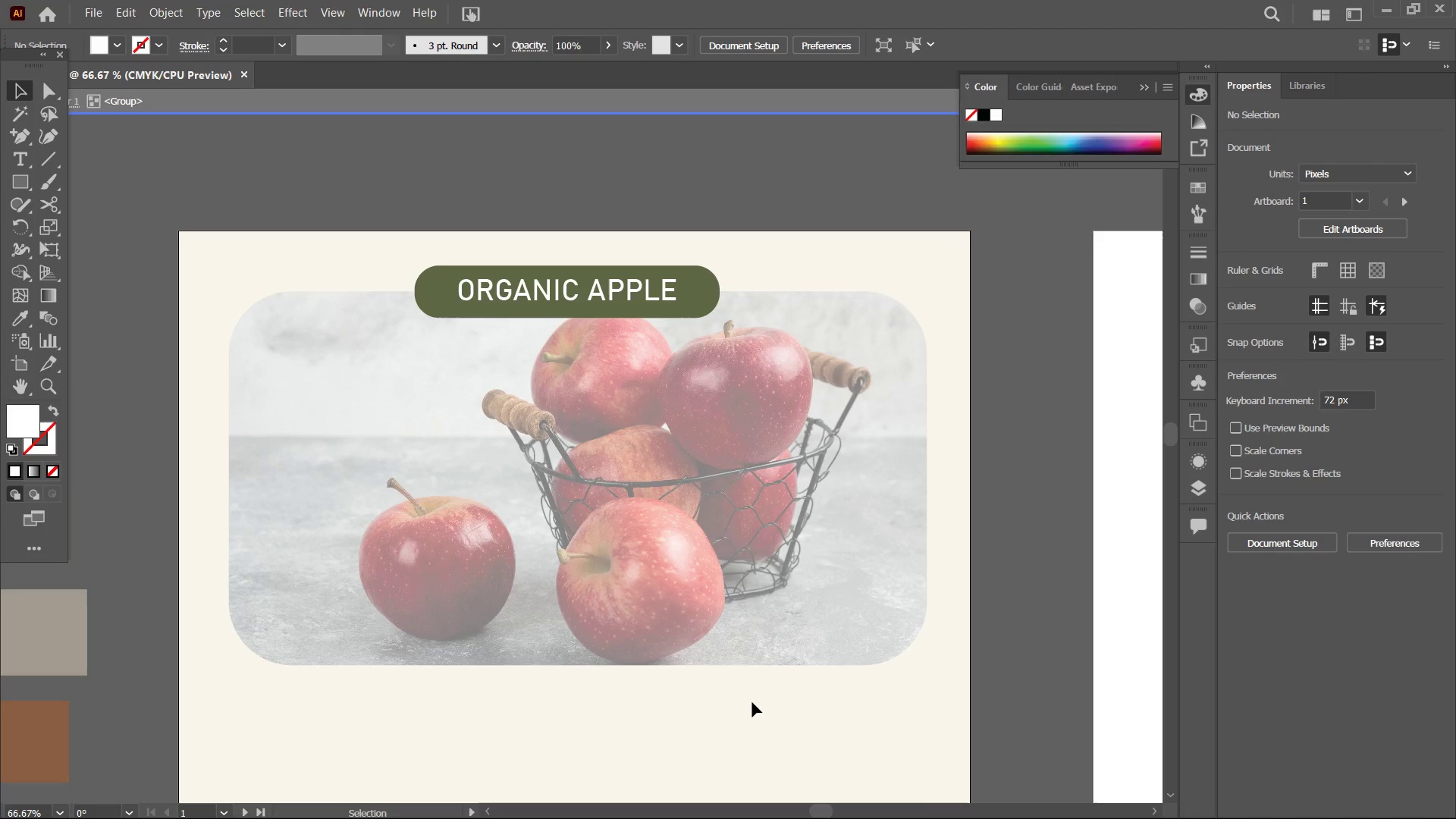 
triple_click([752, 702])
 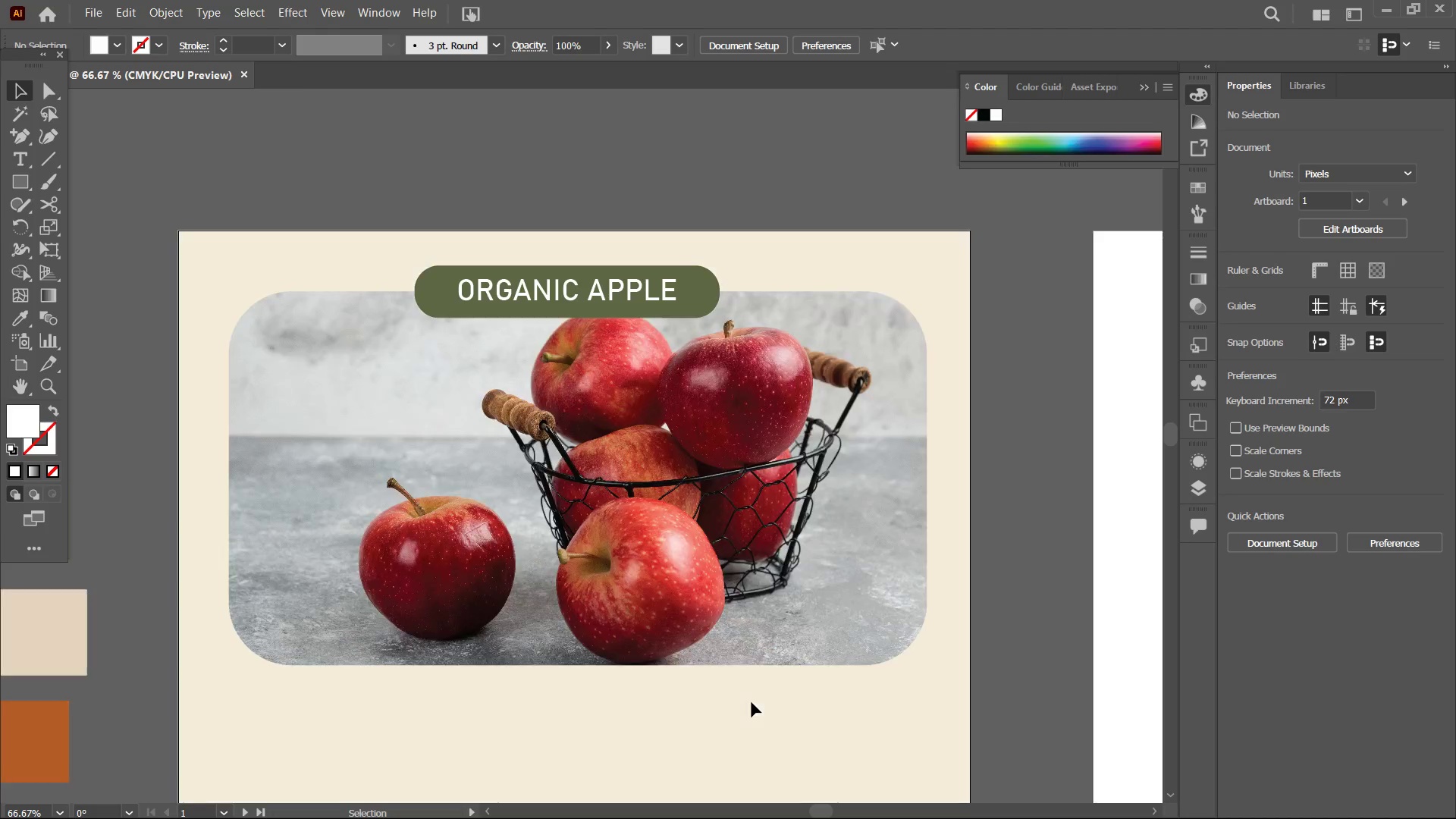 
triple_click([752, 702])
 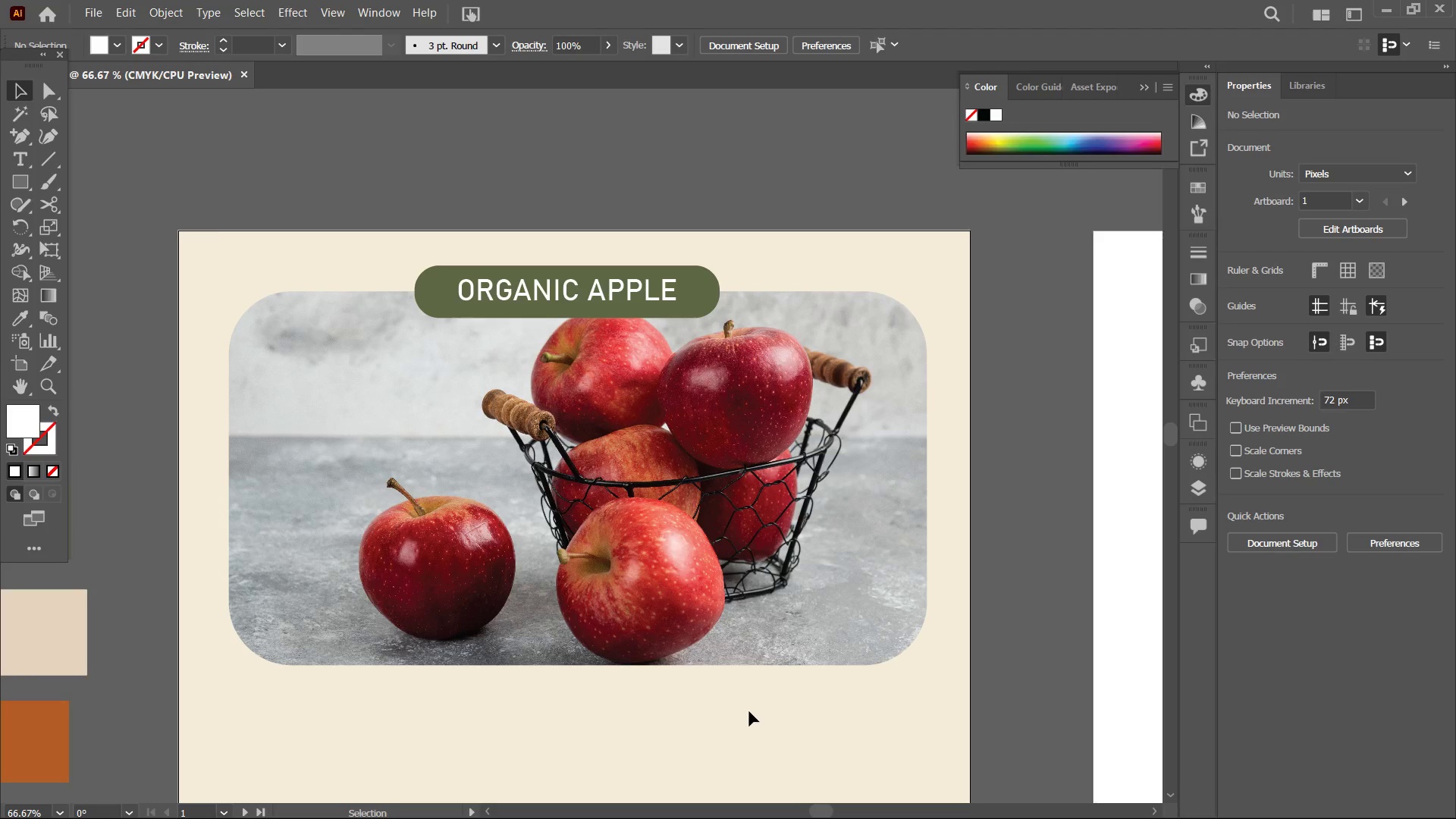 
hold_key(key=Space, duration=0.98)
 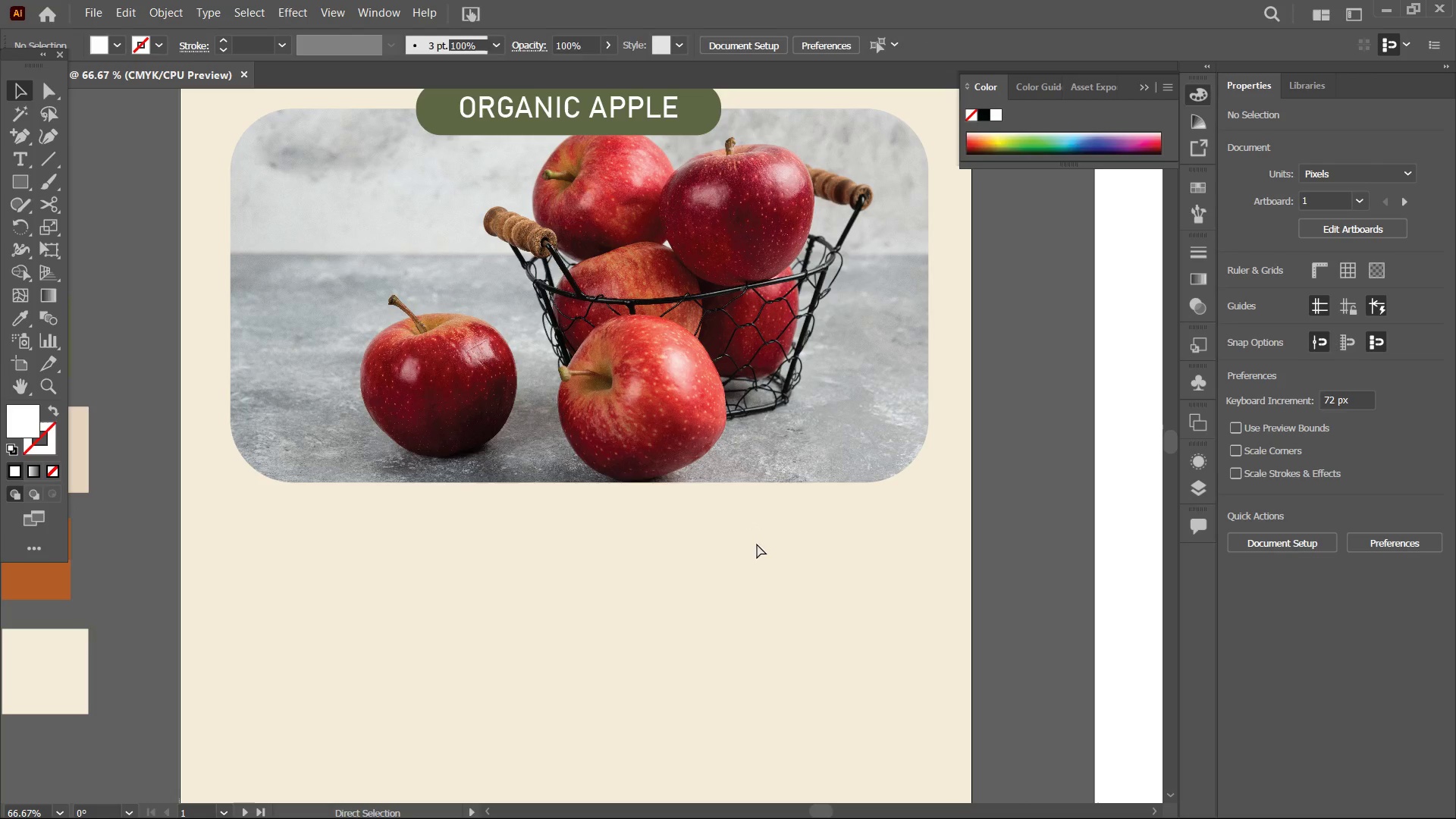 
left_click_drag(start_coordinate=[755, 726], to_coordinate=[757, 544])
 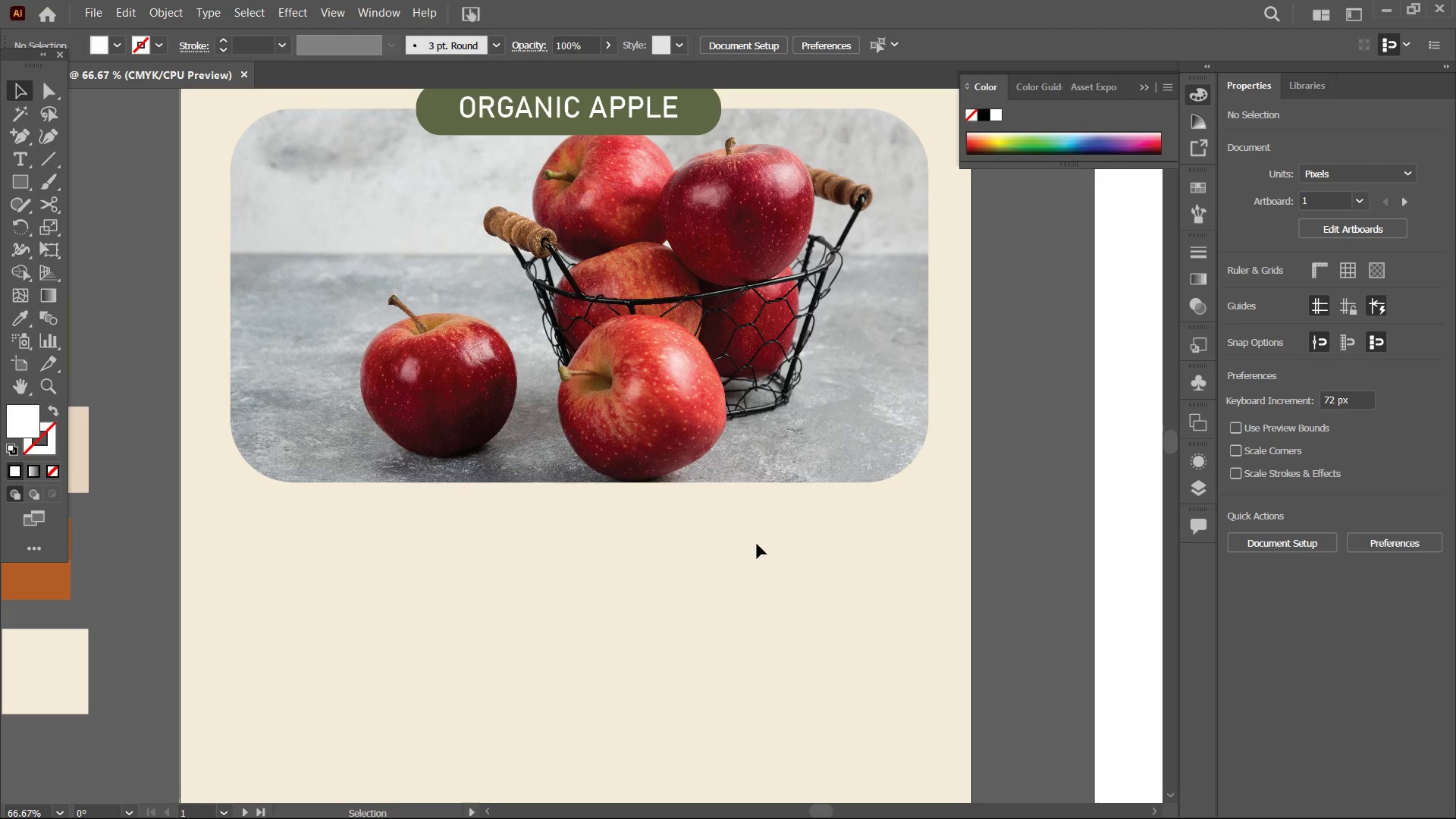 
key(Control+V)
 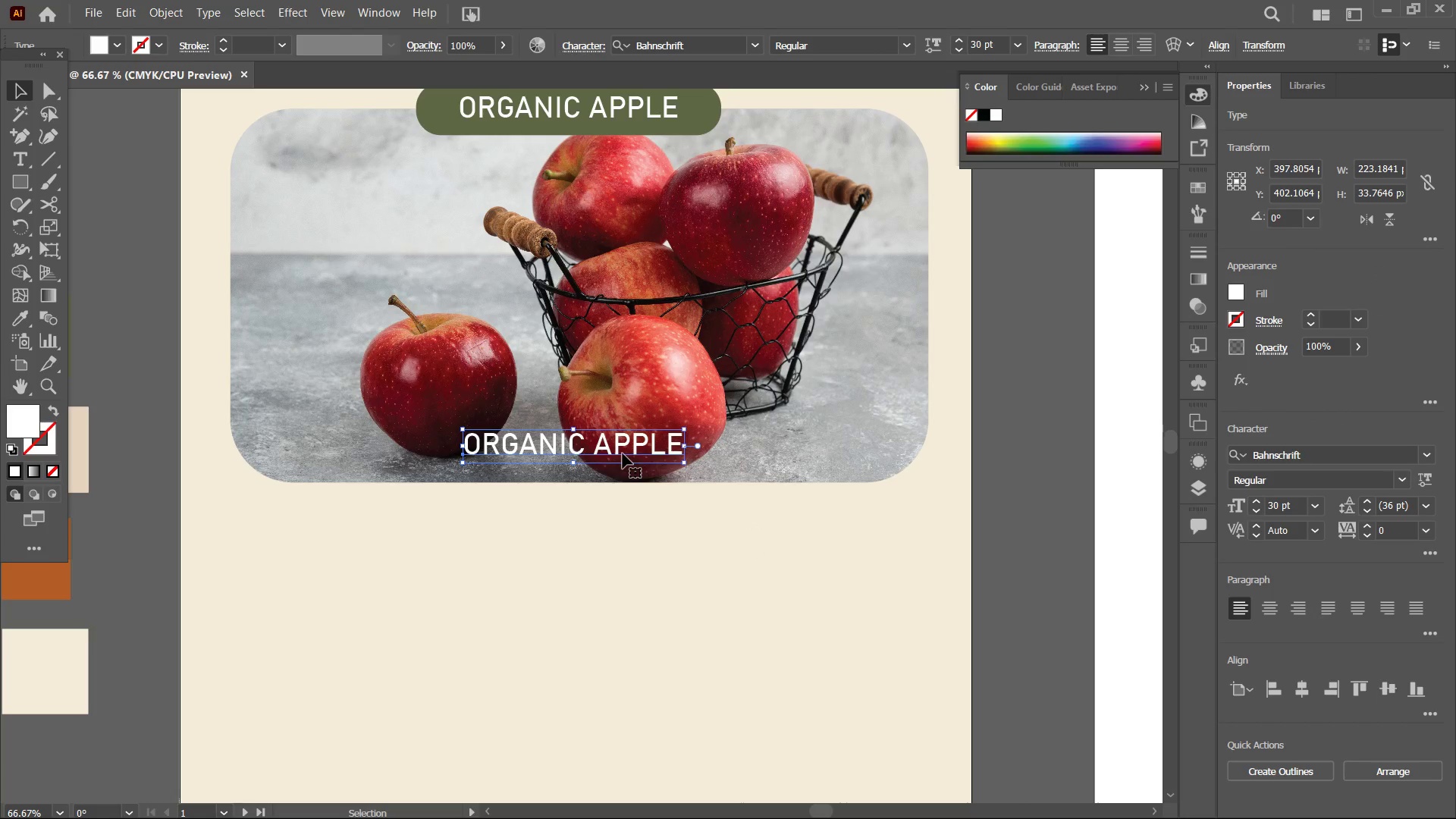 
left_click_drag(start_coordinate=[620, 453], to_coordinate=[625, 539])
 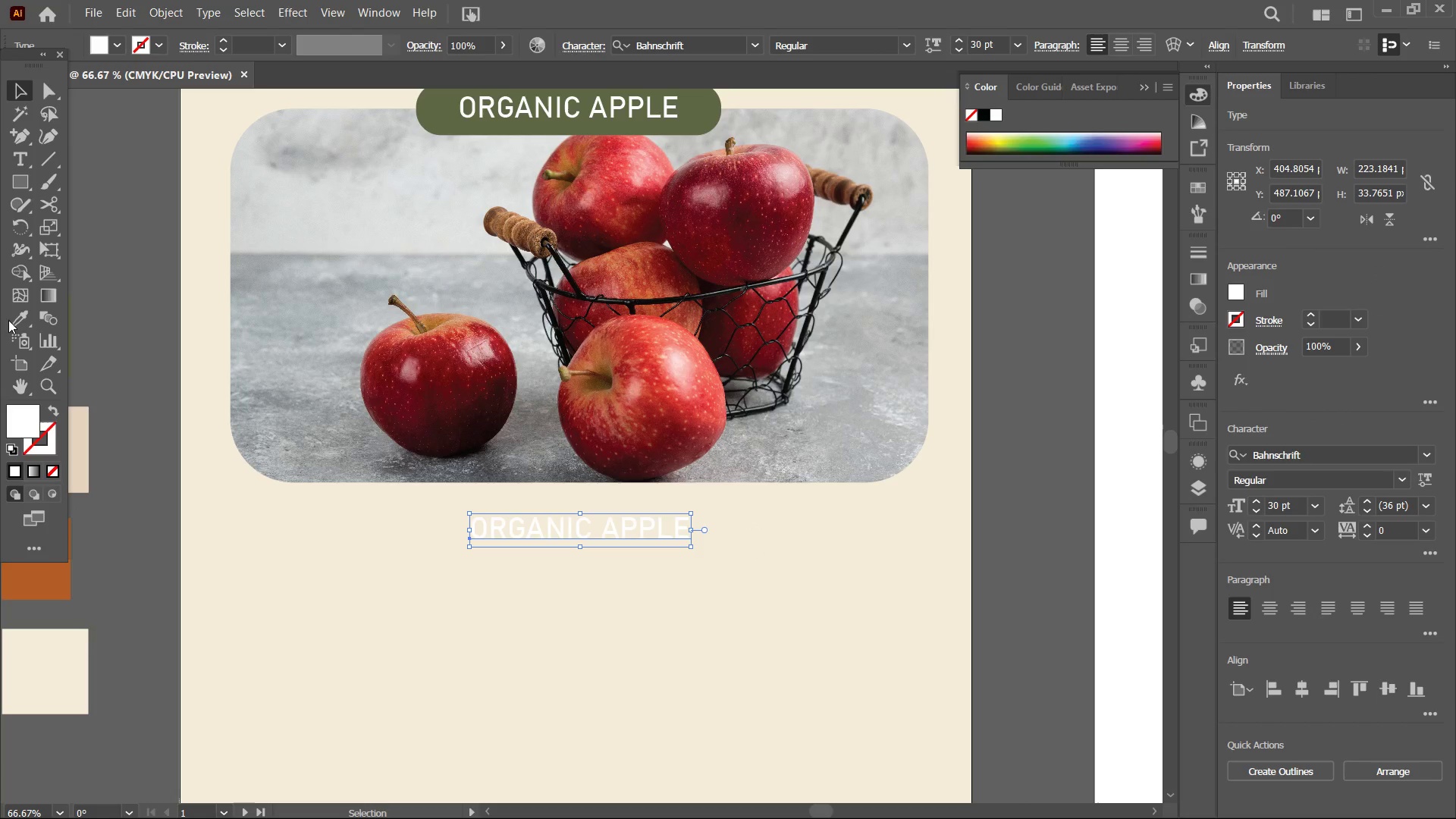 
left_click_drag(start_coordinate=[14, 323], to_coordinate=[24, 320])
 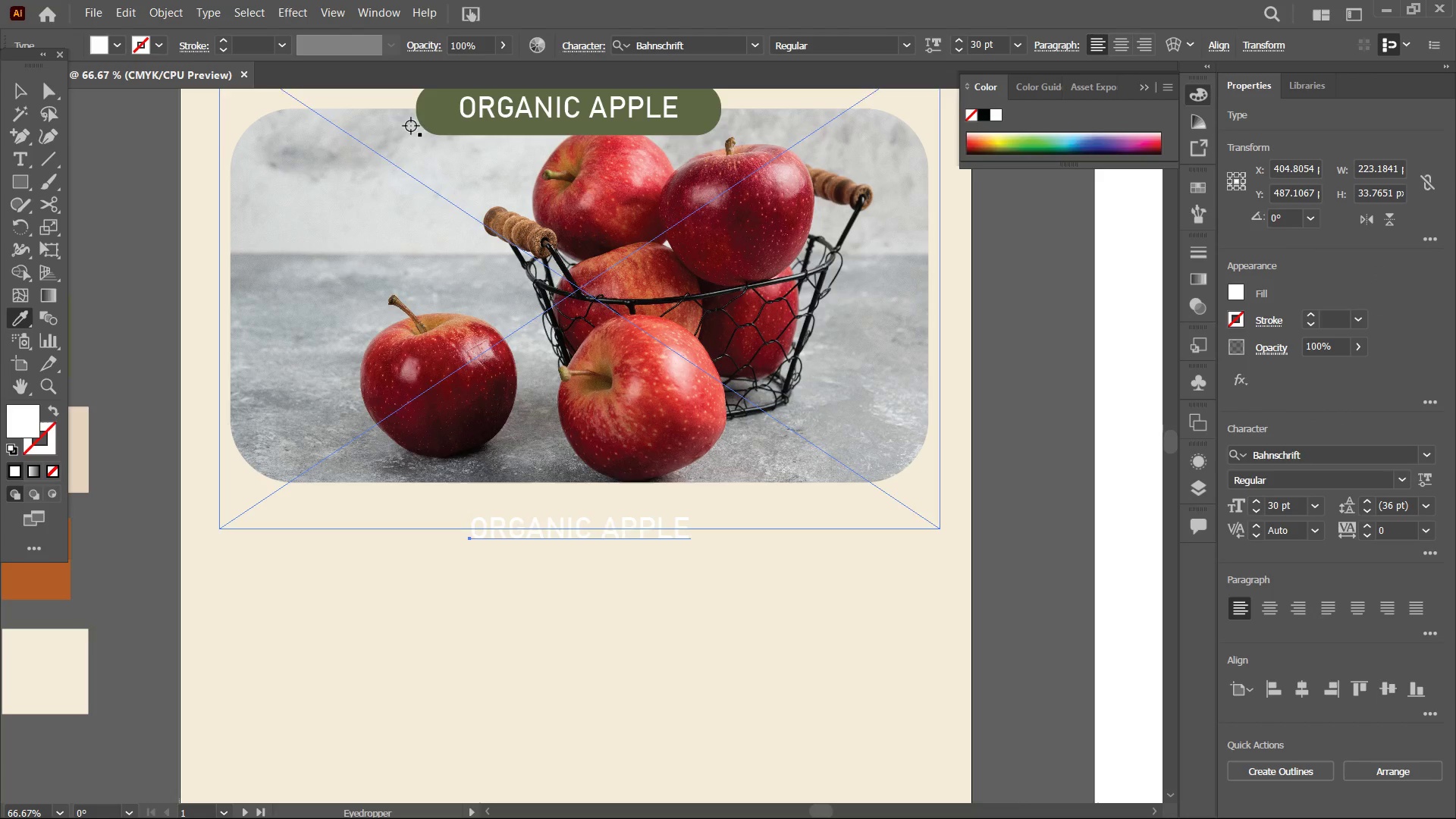 
left_click([445, 115])
 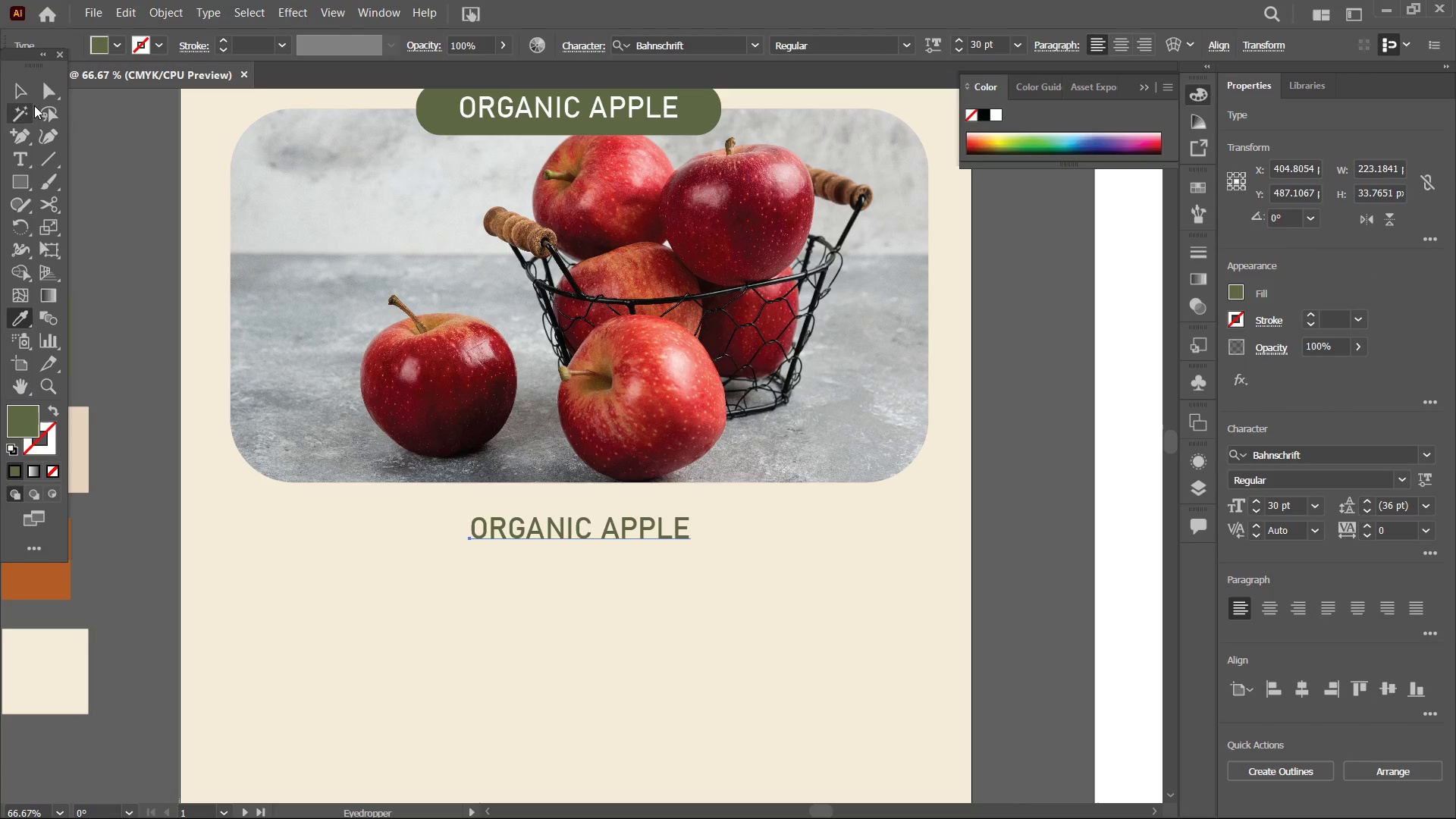 
left_click([26, 100])
 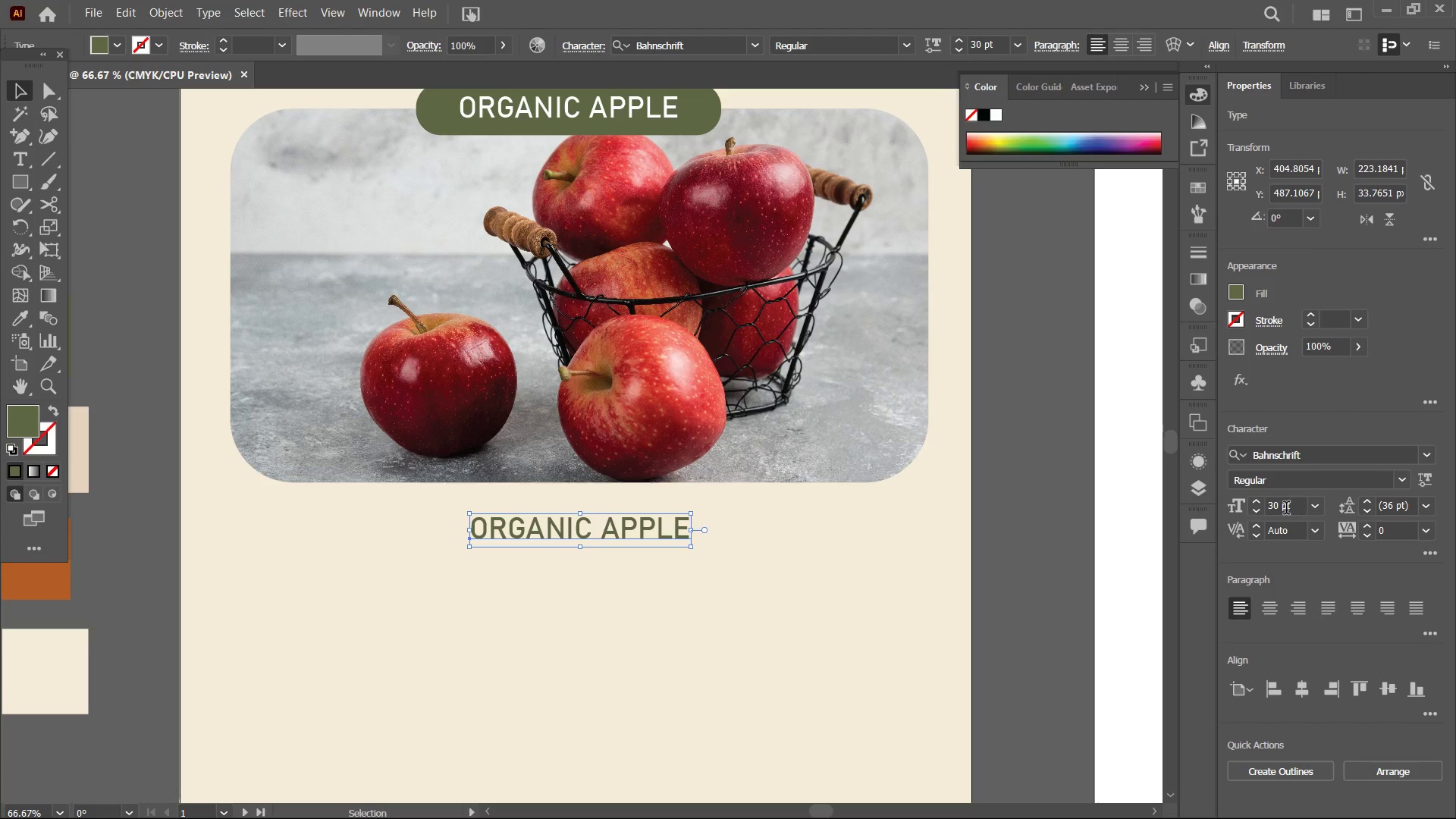 
double_click([1278, 510])
 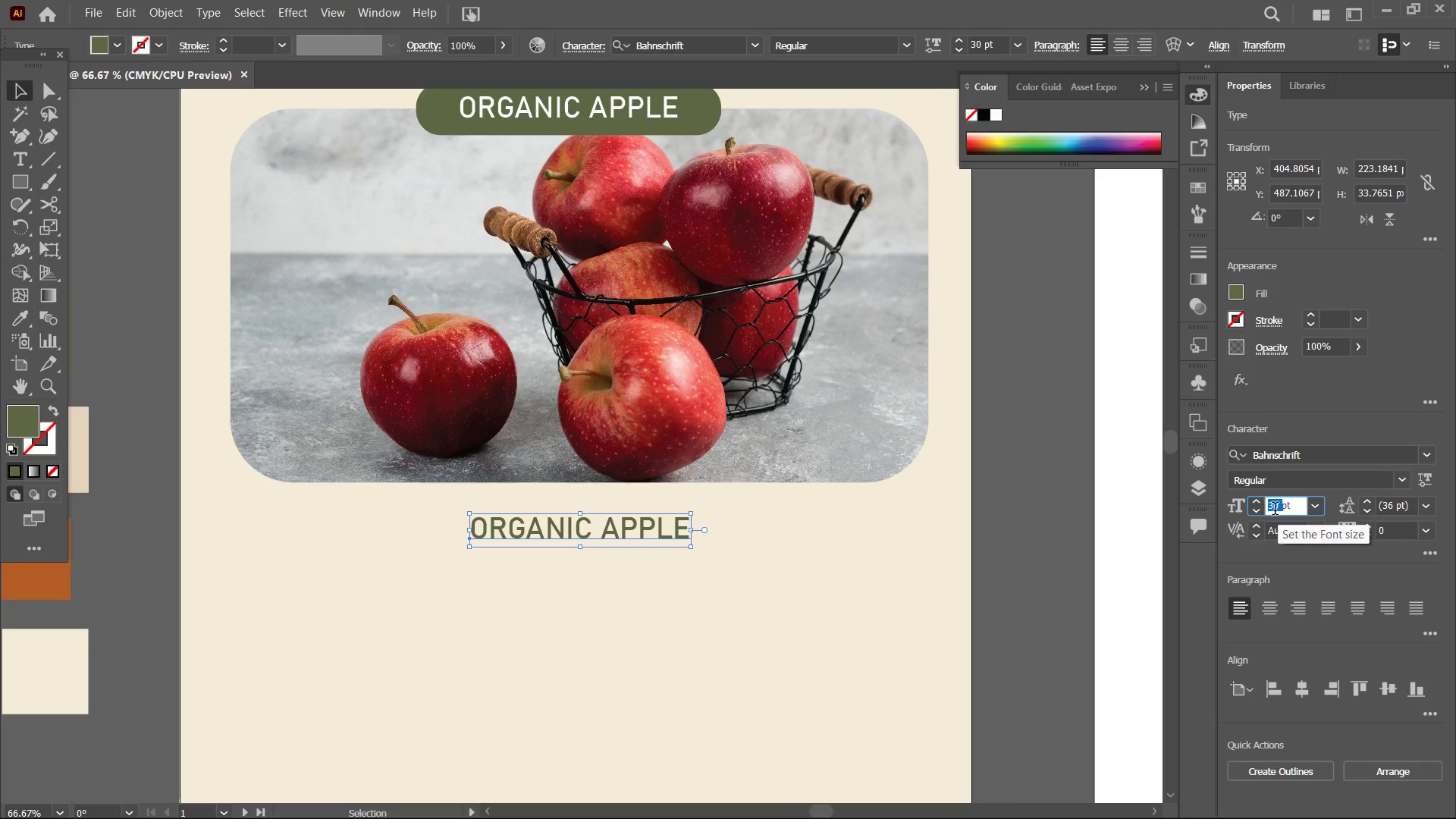 
key(Numpad4)
 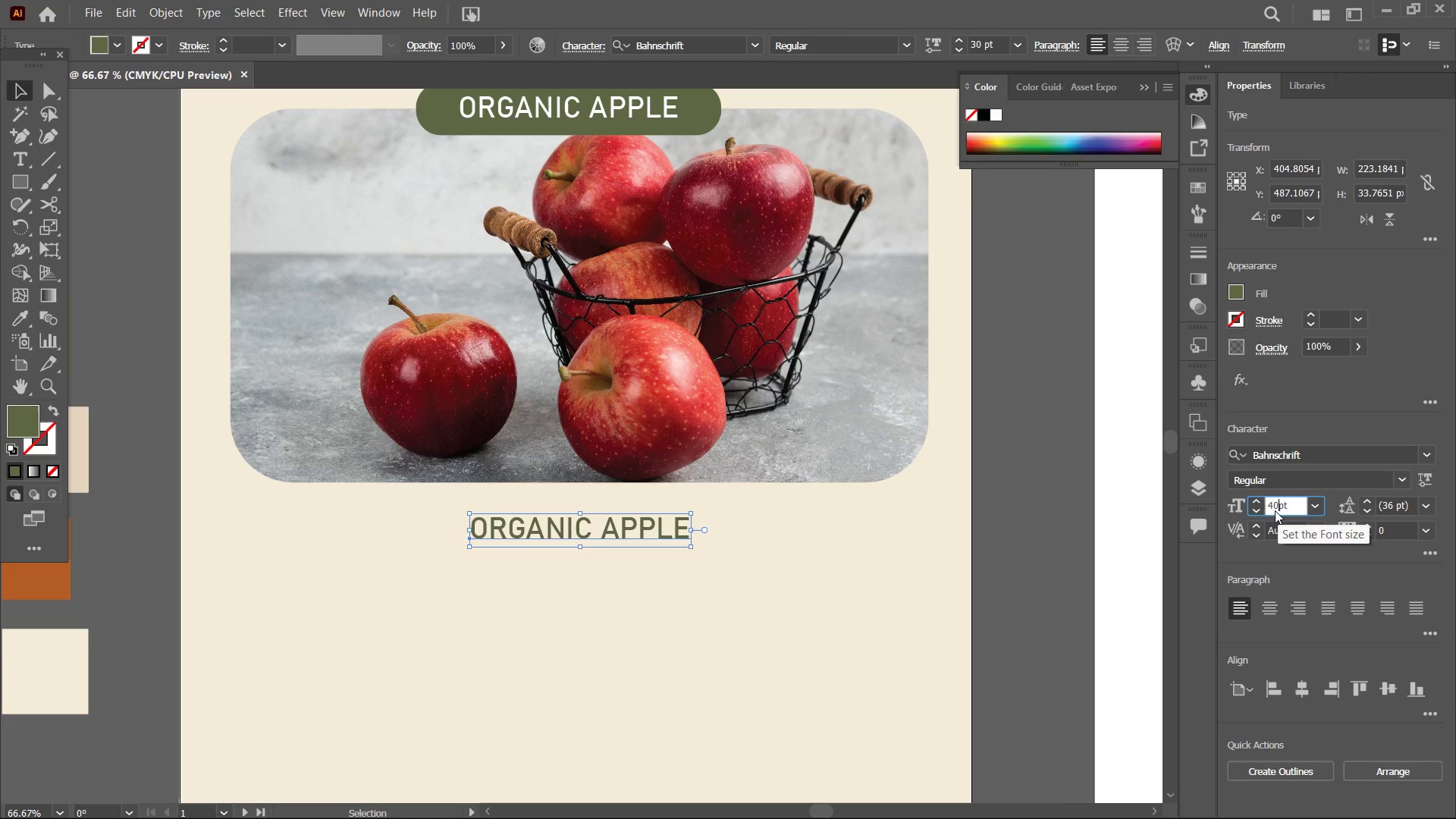 
key(Numpad0)
 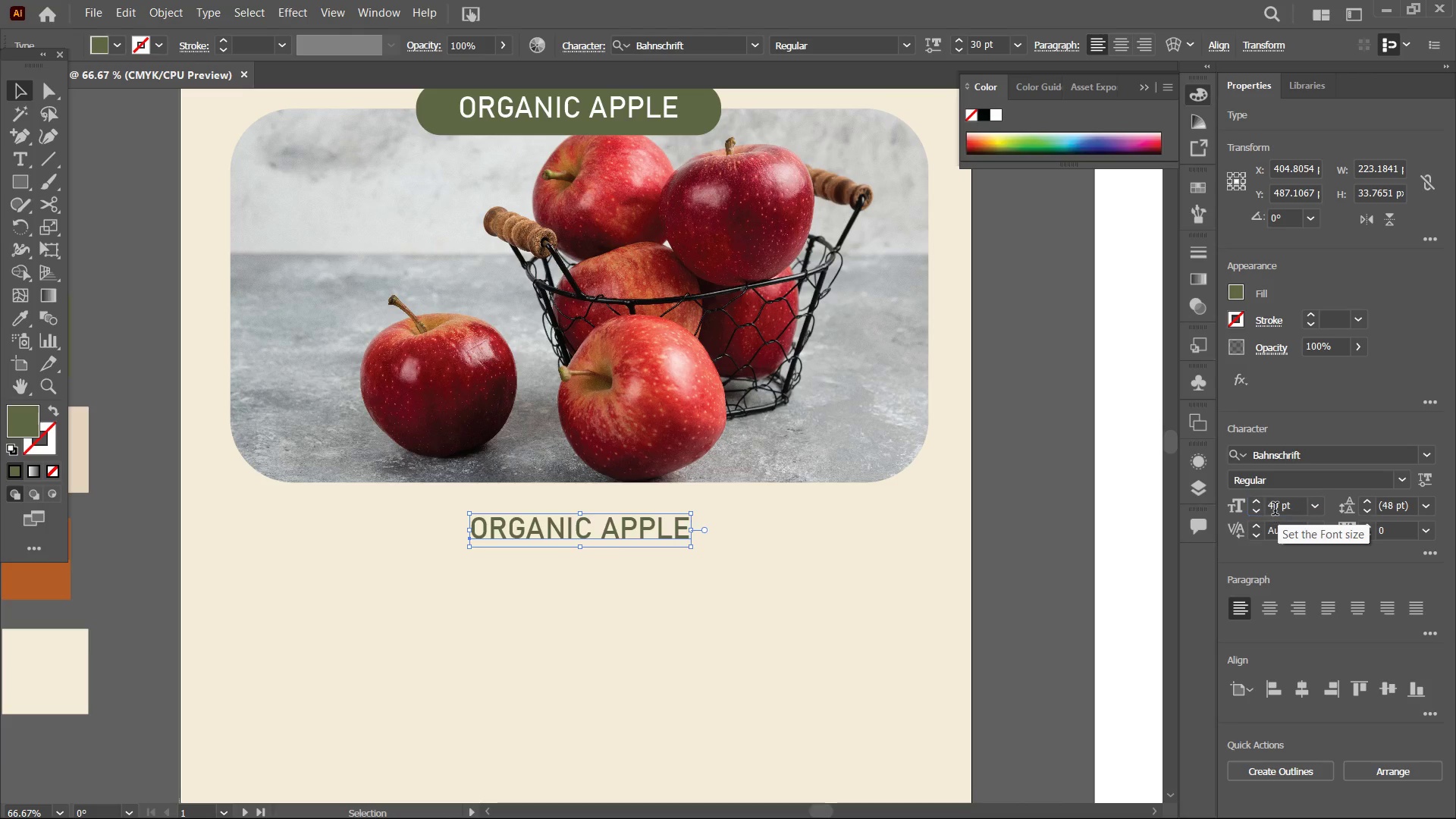 
key(Enter)
 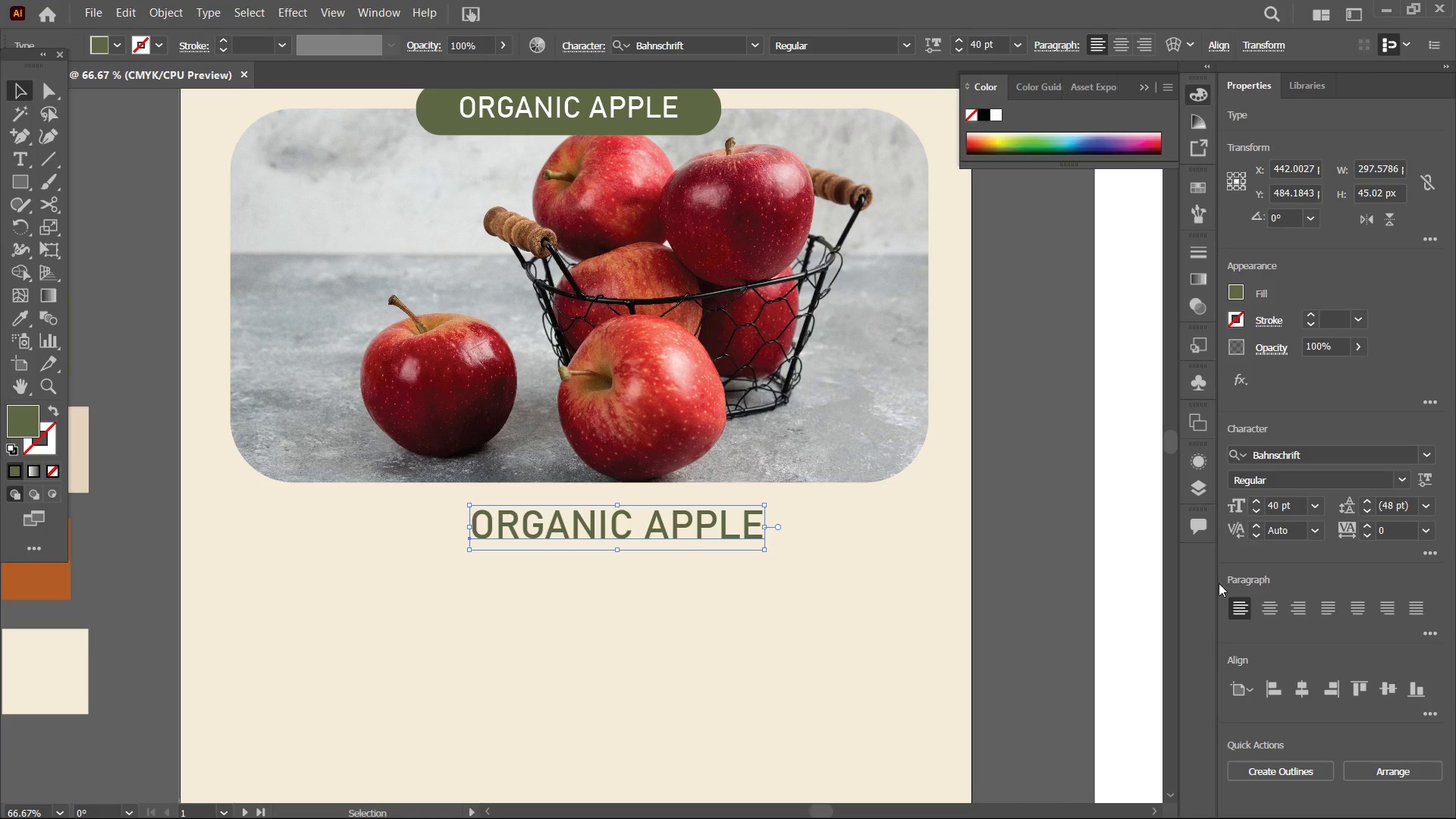 
left_click([1299, 685])
 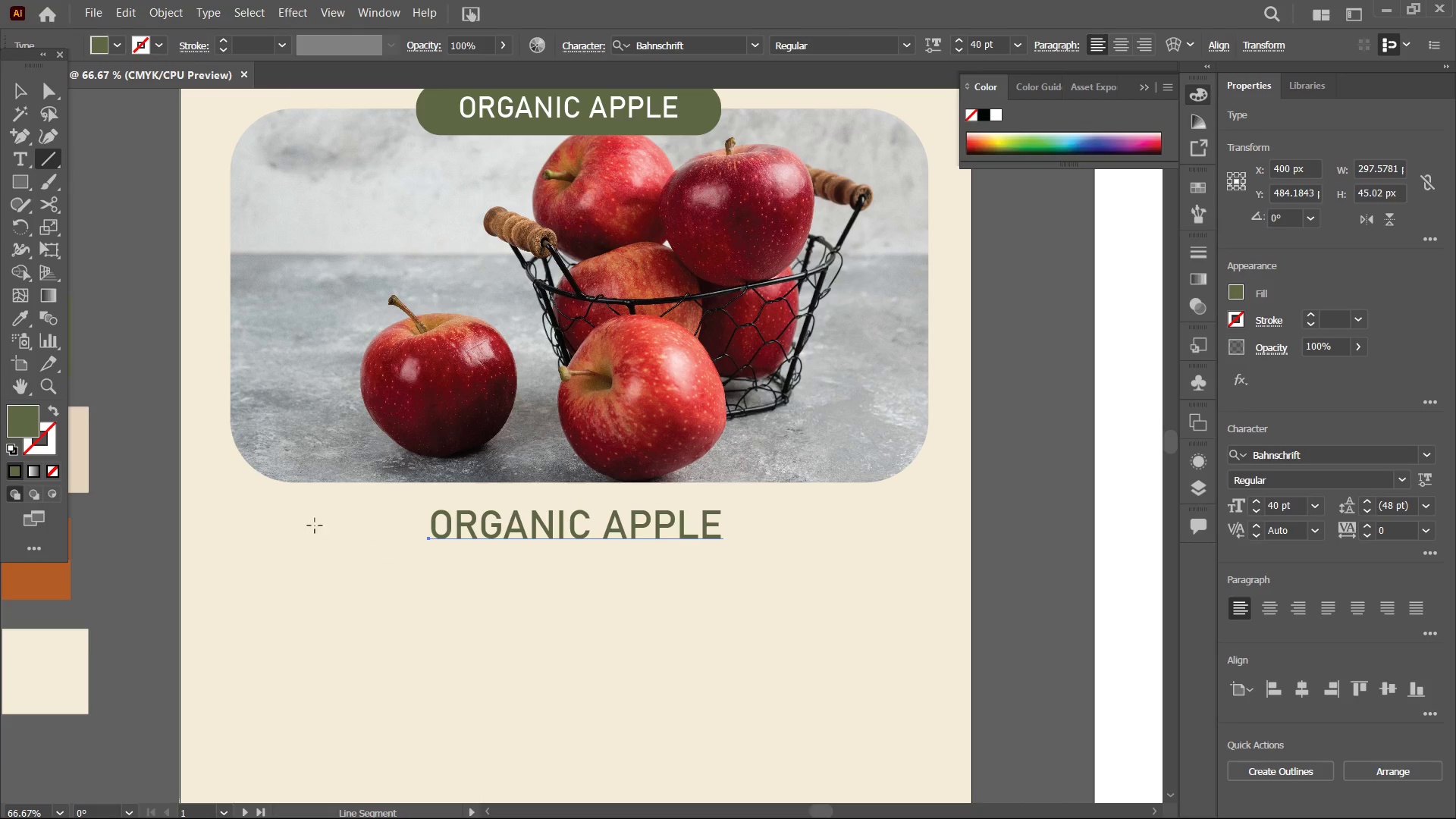 
left_click_drag(start_coordinate=[298, 522], to_coordinate=[422, 525])
 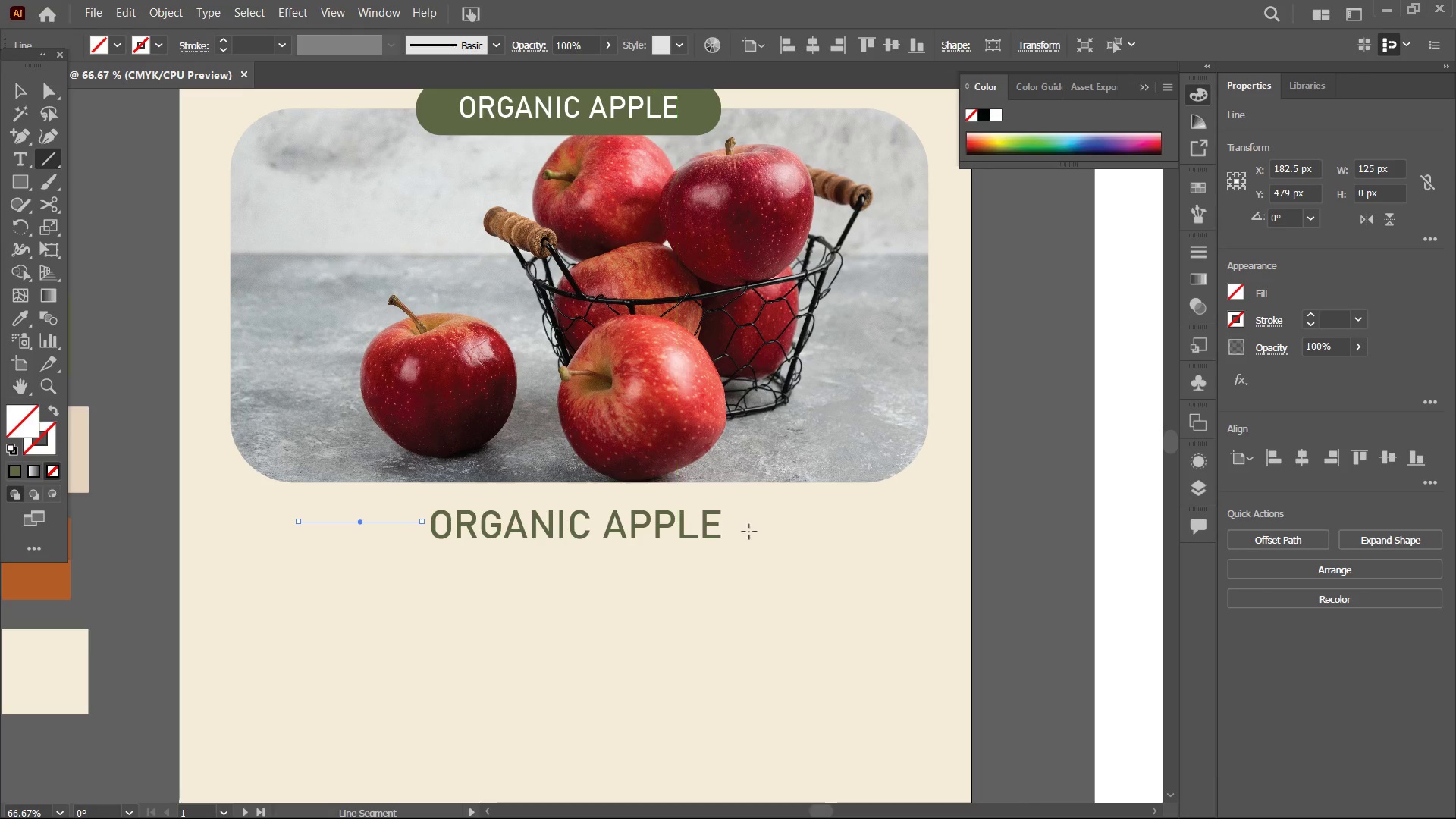 
hold_key(key=ShiftLeft, duration=0.77)
 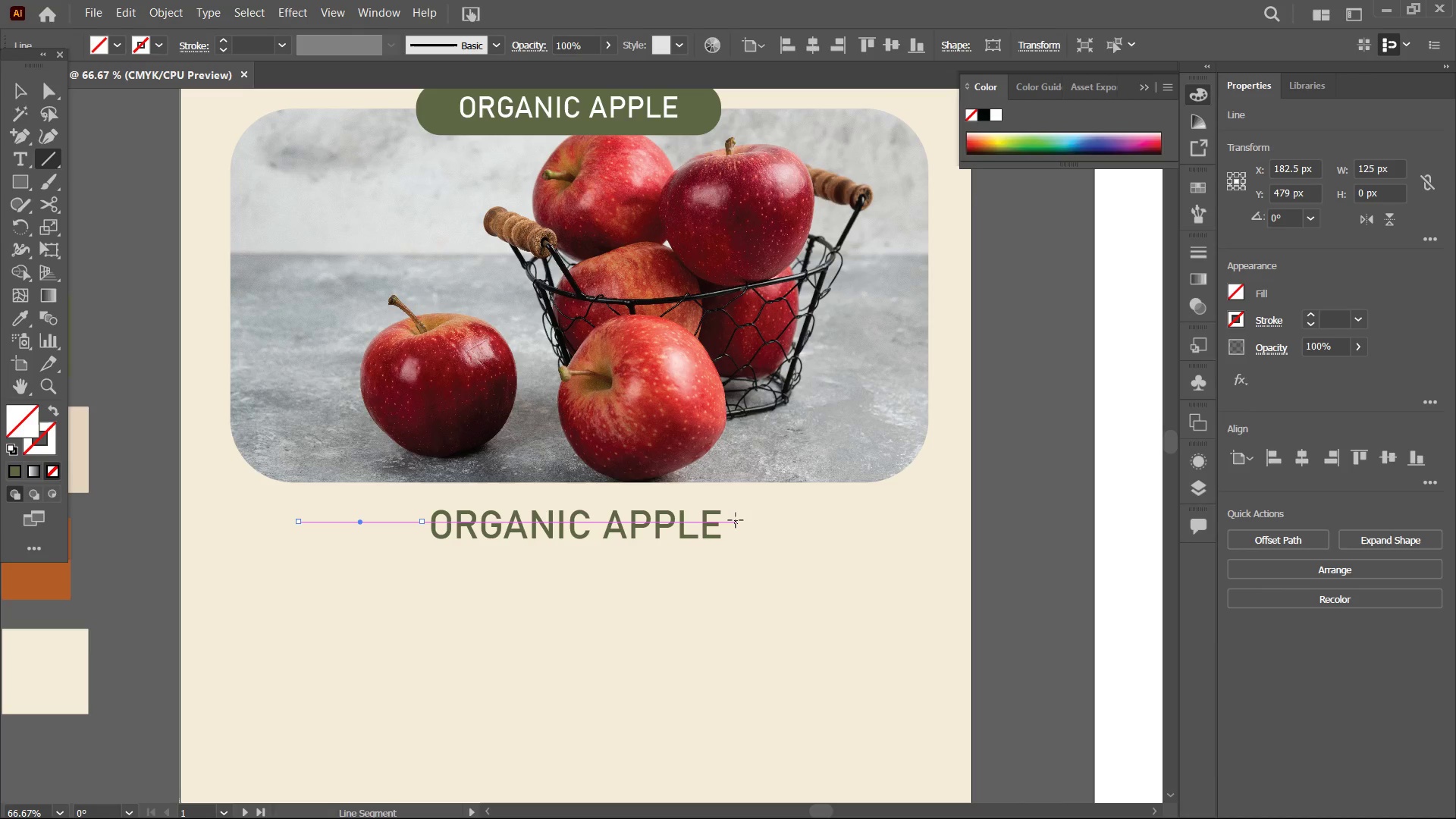 
left_click_drag(start_coordinate=[735, 520], to_coordinate=[875, 522])
 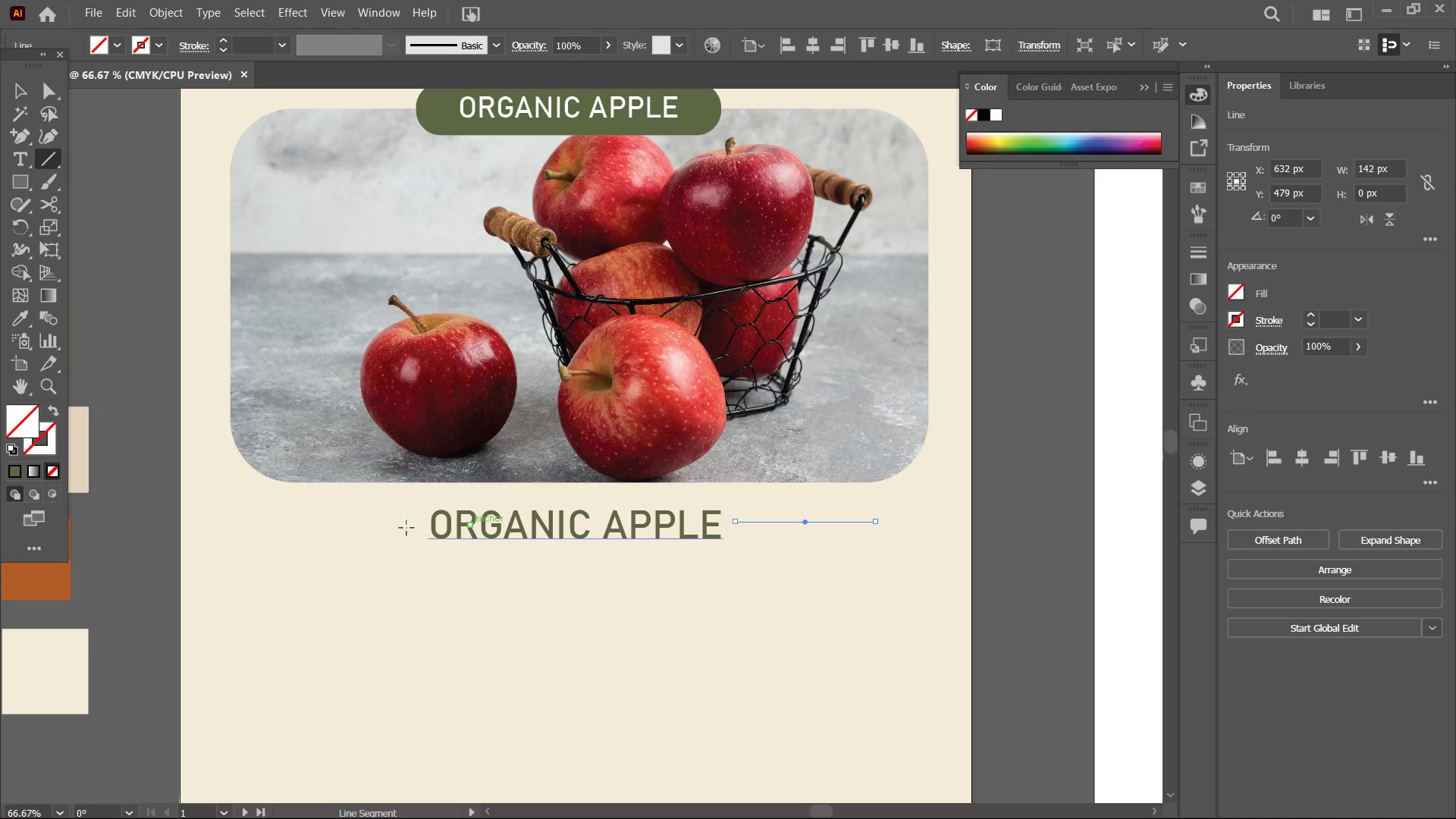 
hold_key(key=ShiftLeft, duration=1.31)
 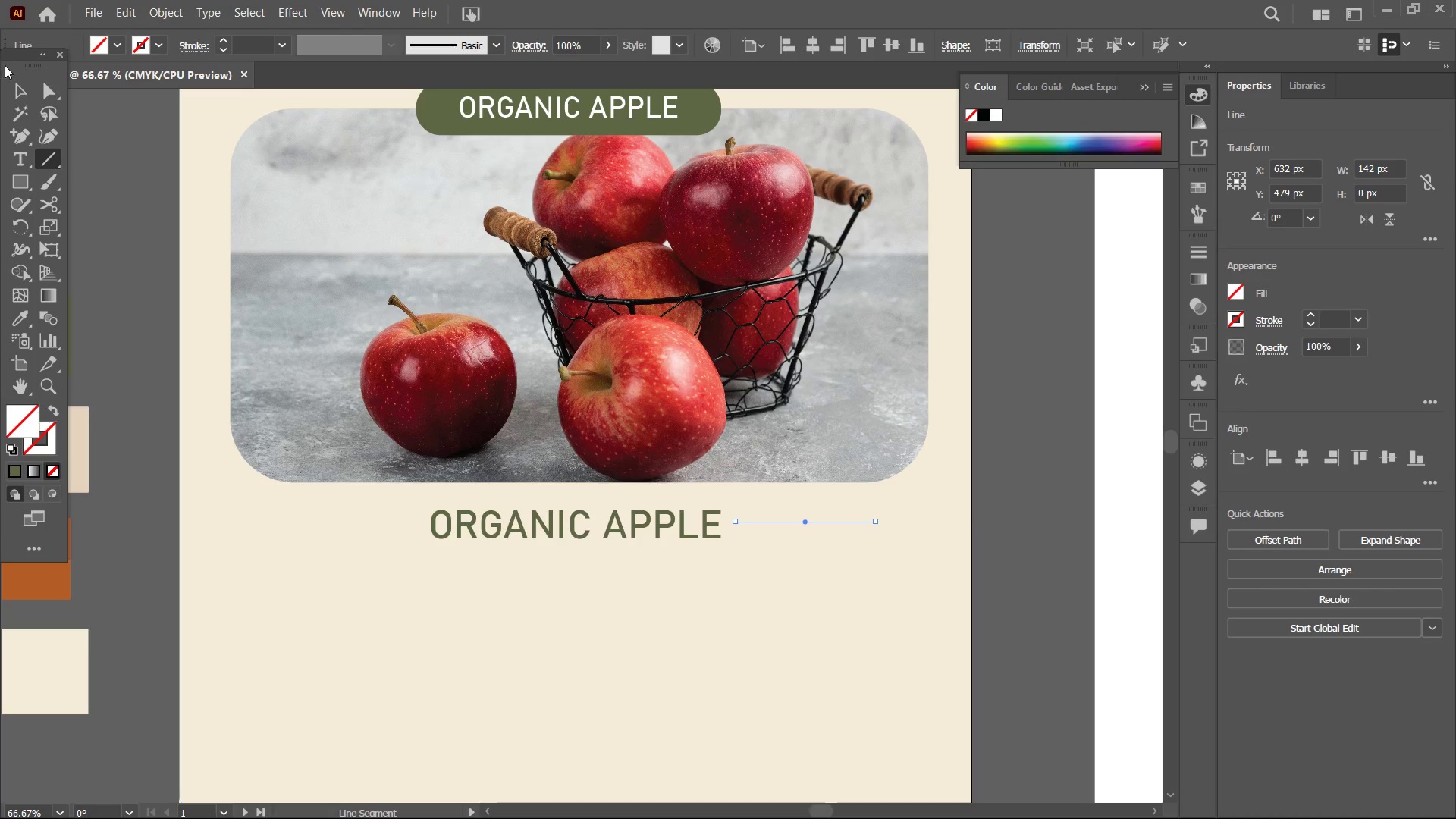 
left_click([13, 105])
 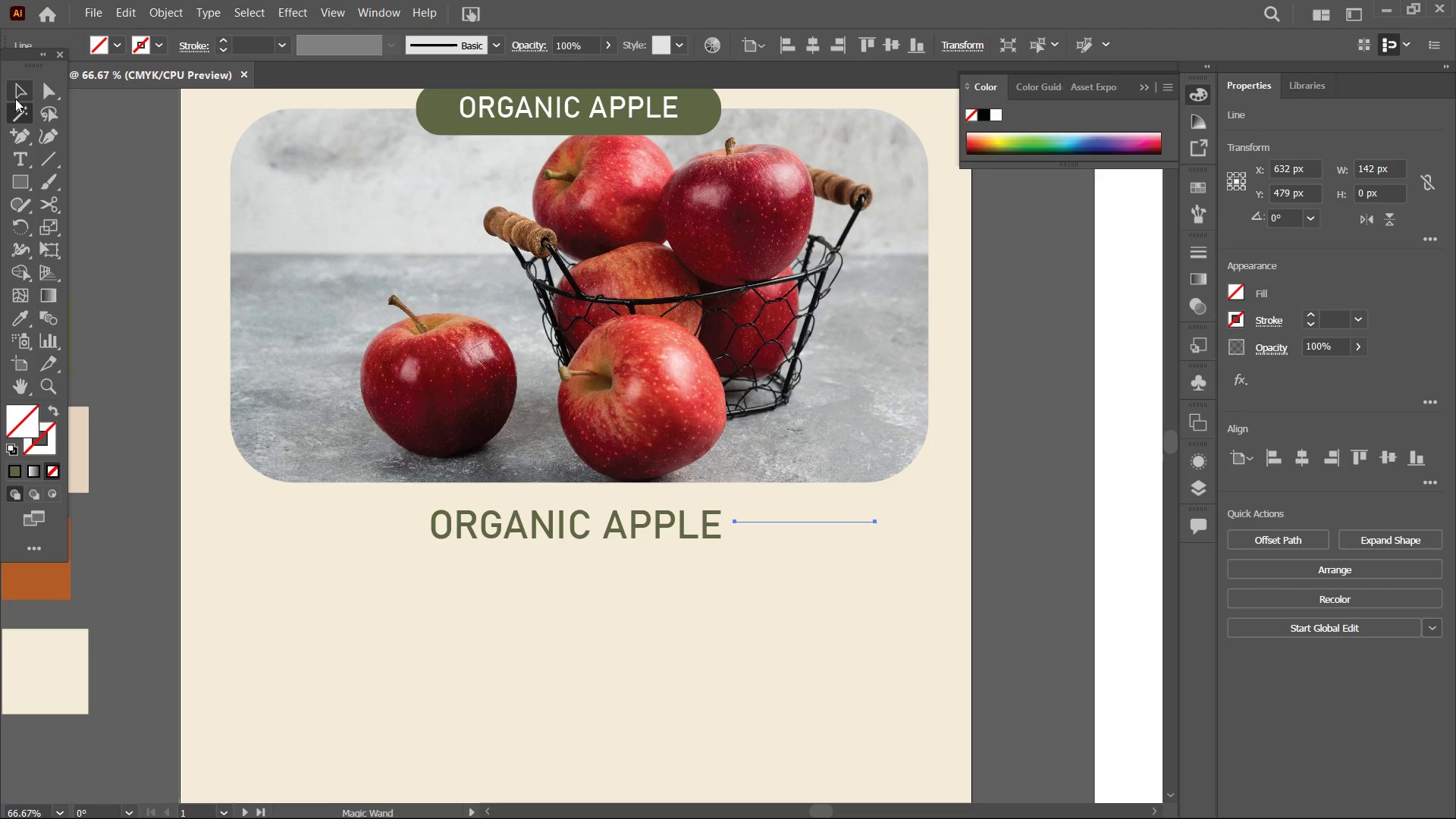 
left_click([15, 93])
 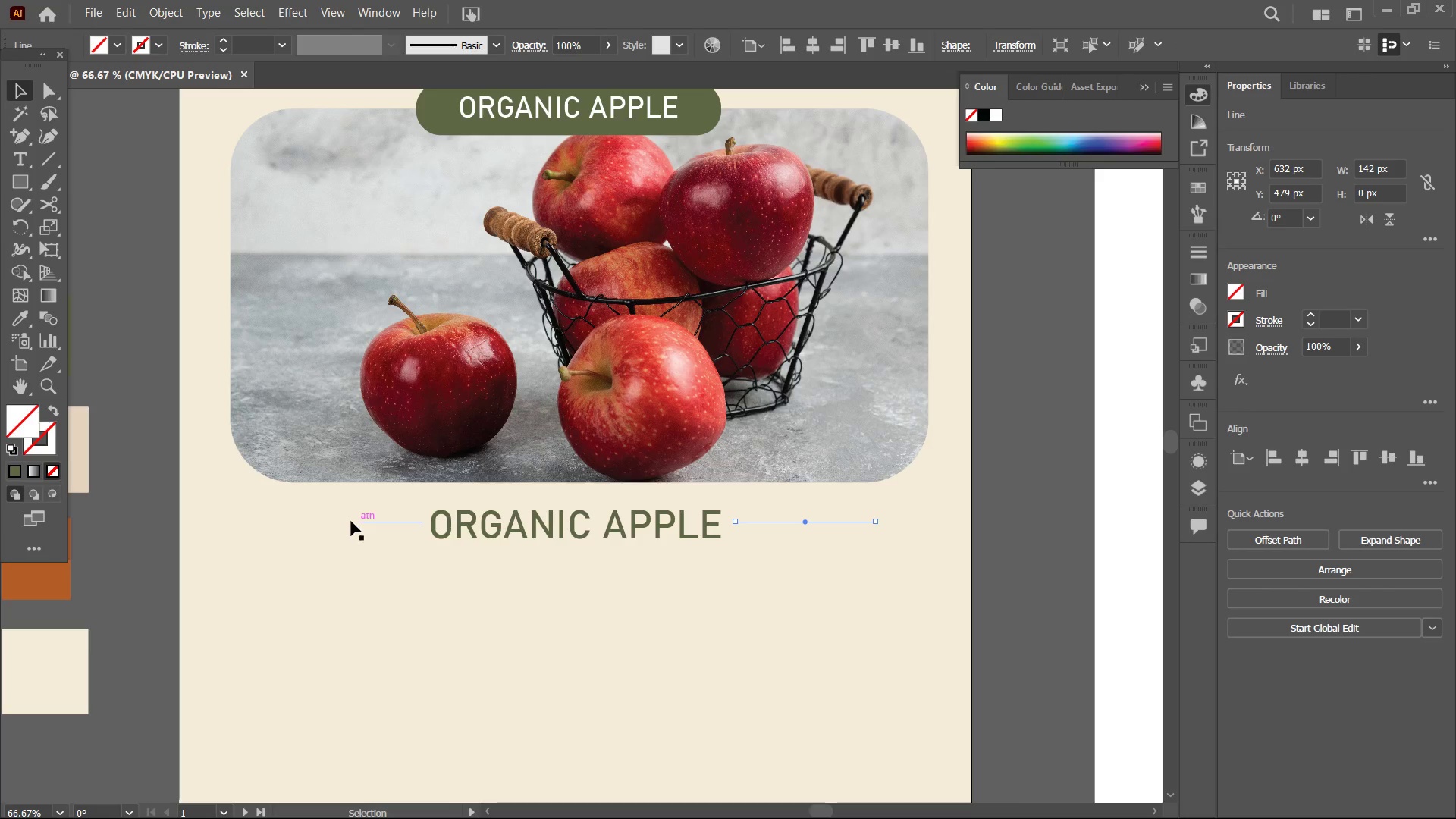 
hold_key(key=ShiftLeft, duration=0.94)
left_click([353, 520])
 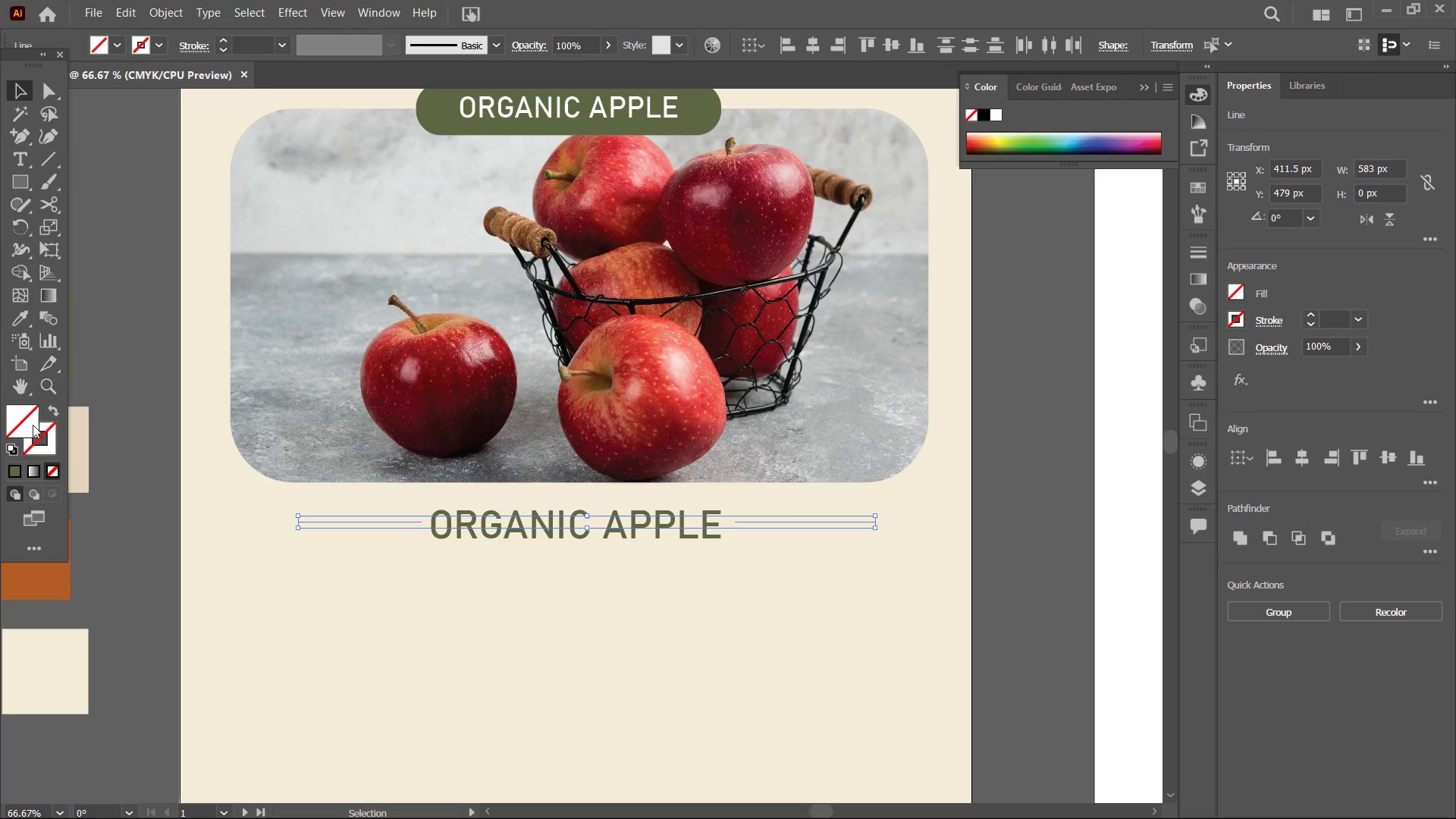 
left_click([29, 454])
 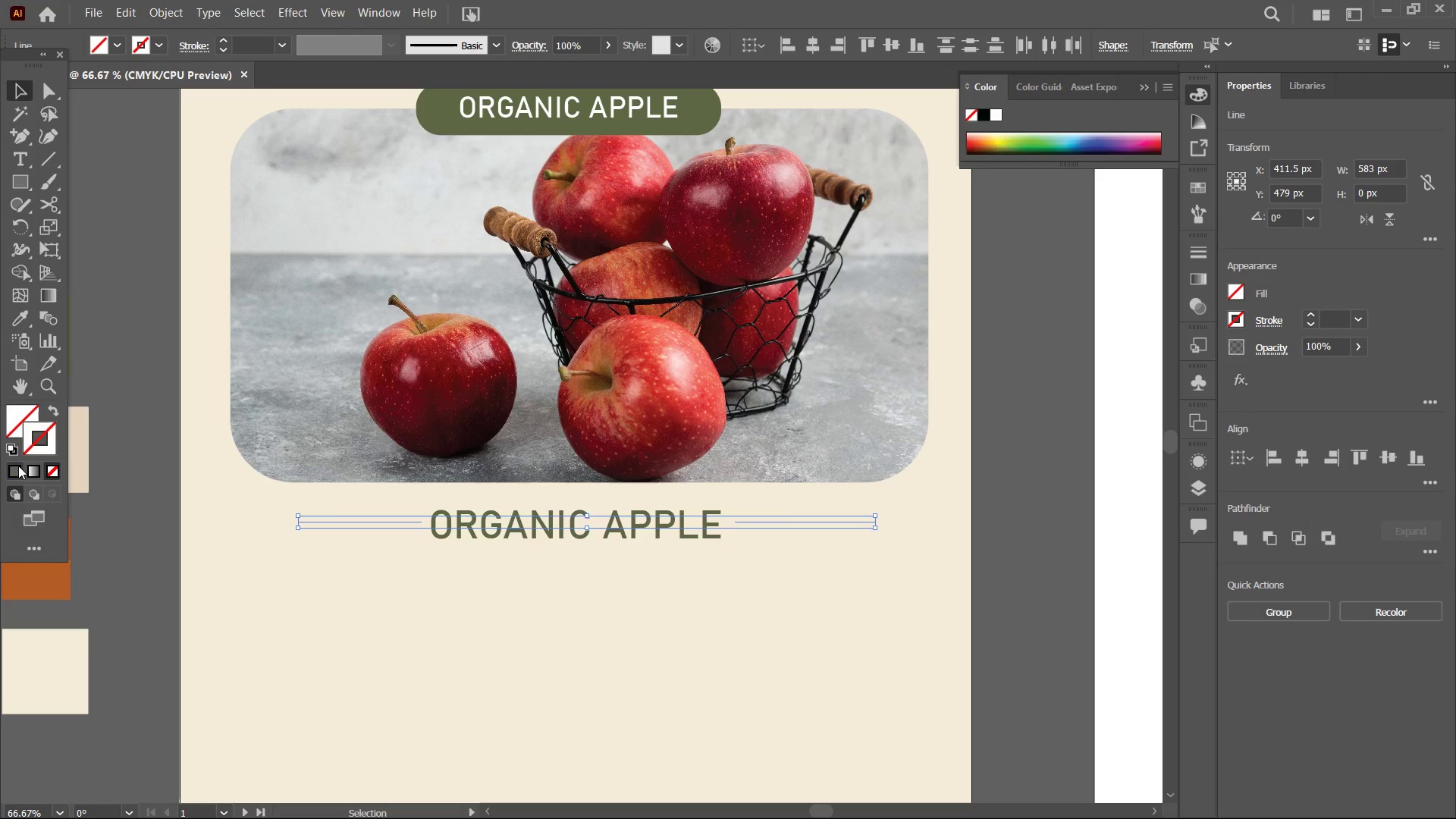 
double_click([18, 466])
 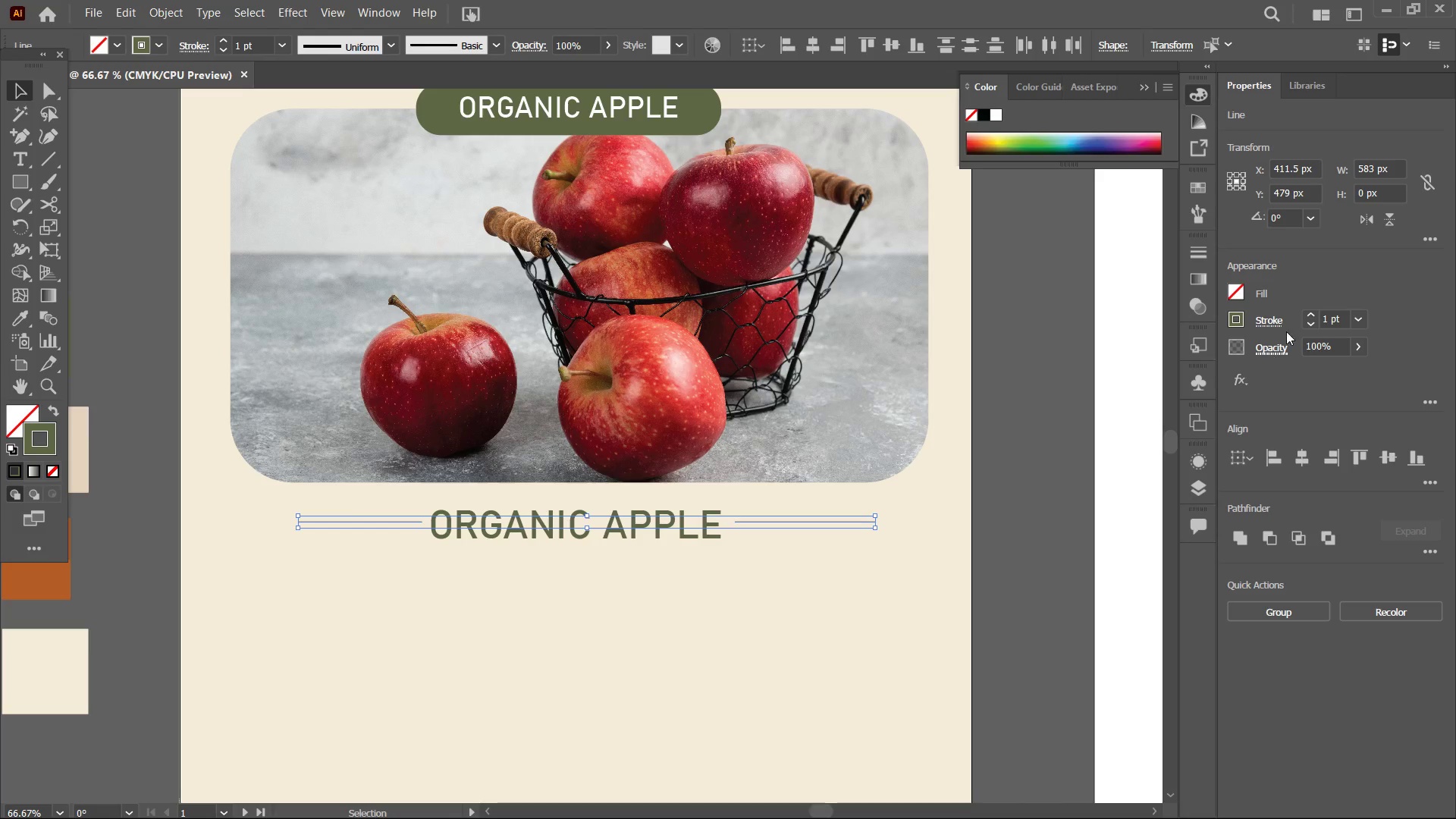 
double_click([1306, 312])
 